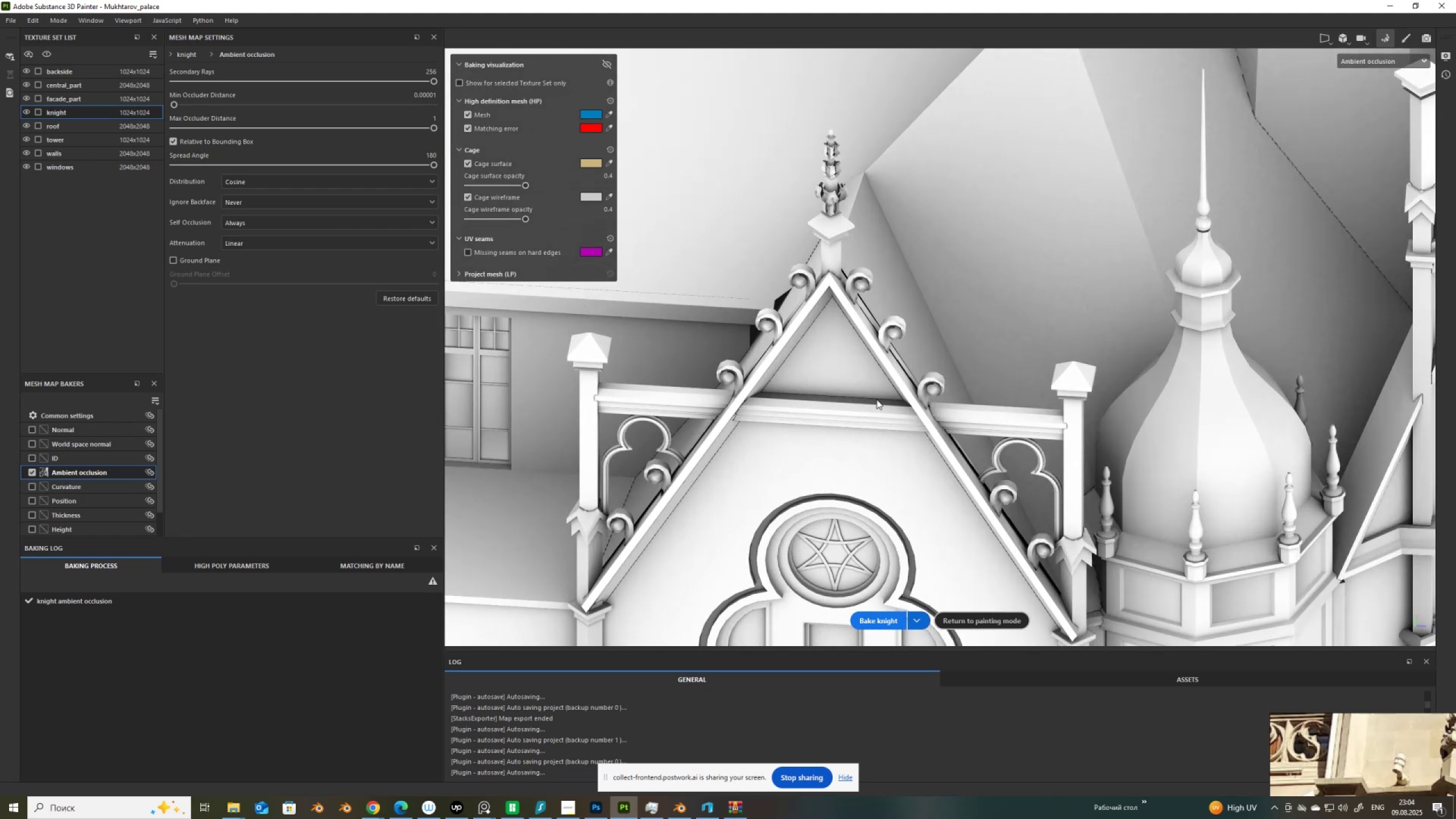 
hold_key(key=AltLeft, duration=1.53)
left_click_drag(start_coordinate=[844, 429], to_coordinate=[485, 429])
 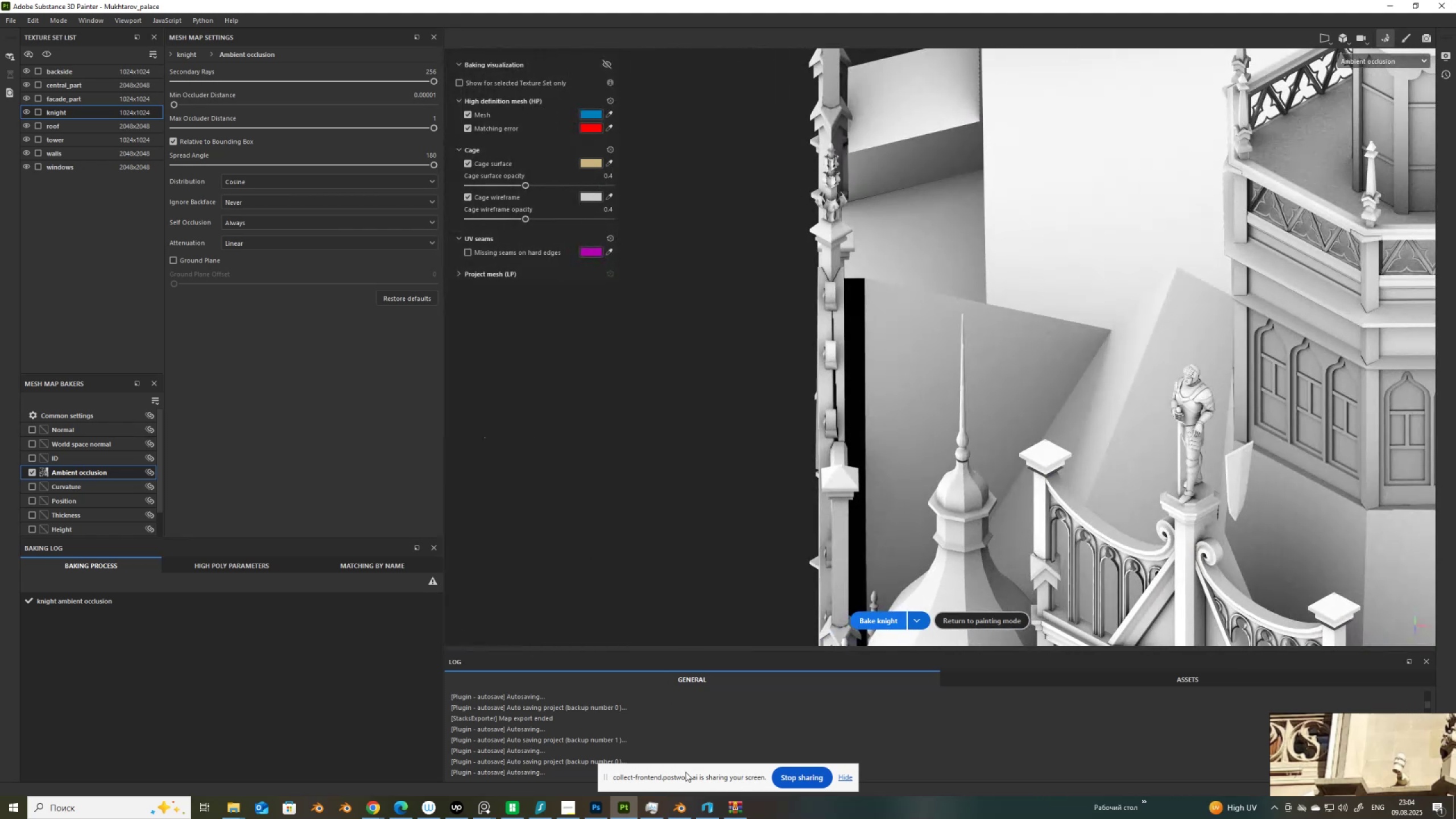 
hold_key(key=AltLeft, duration=1.52)
 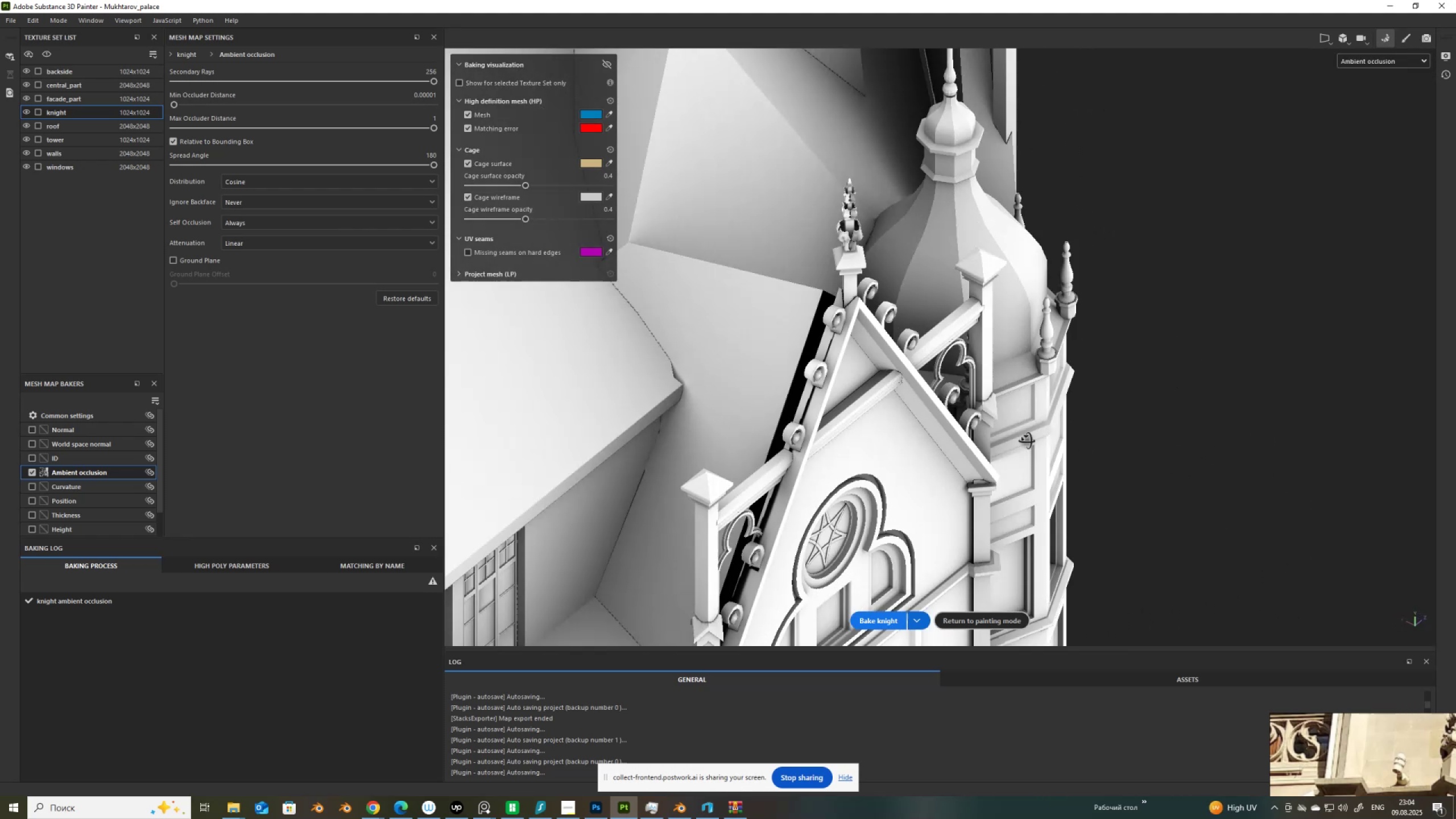 
hold_key(key=AltLeft, duration=1.51)
 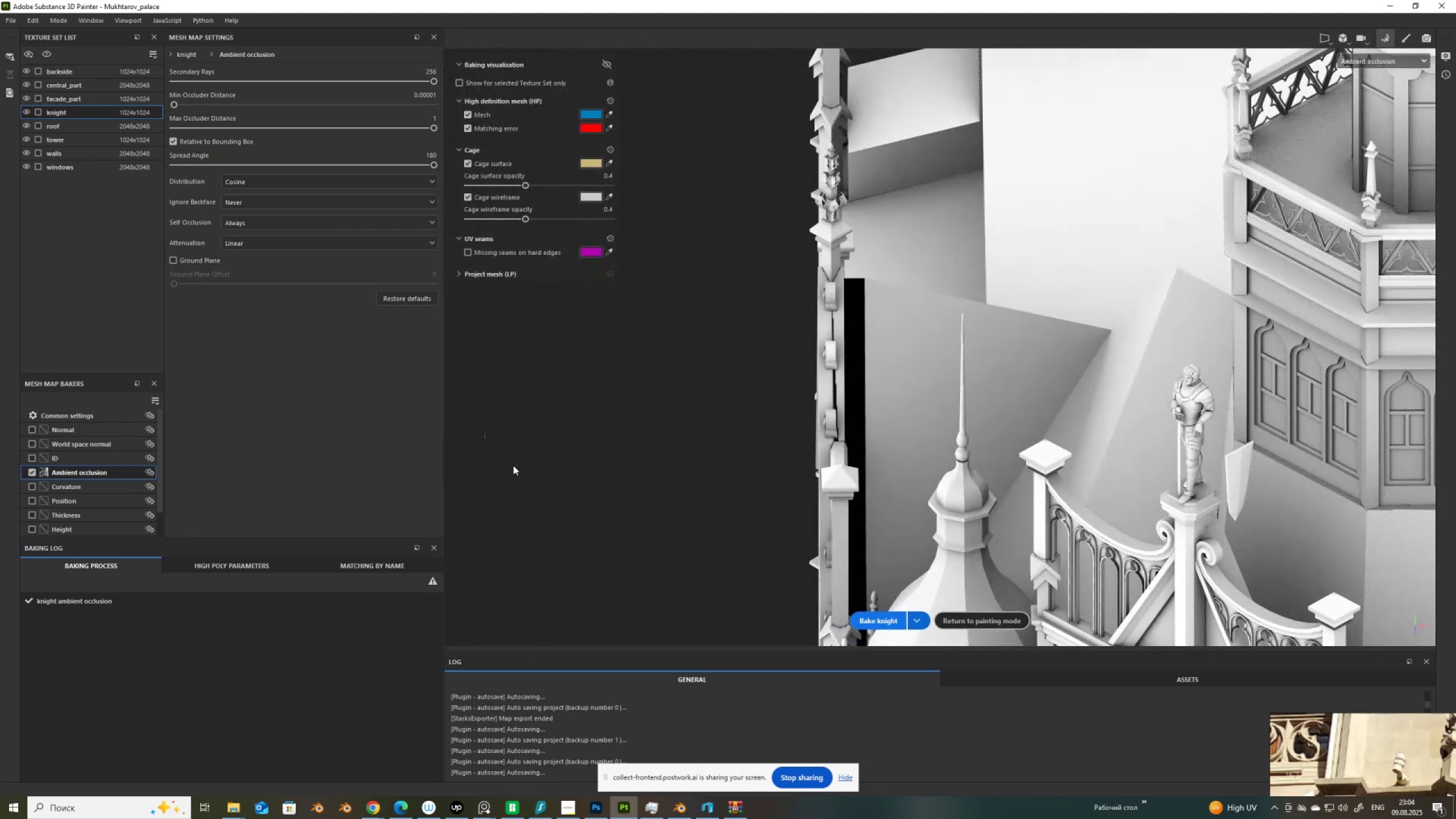 
hold_key(key=AltLeft, duration=0.53)
 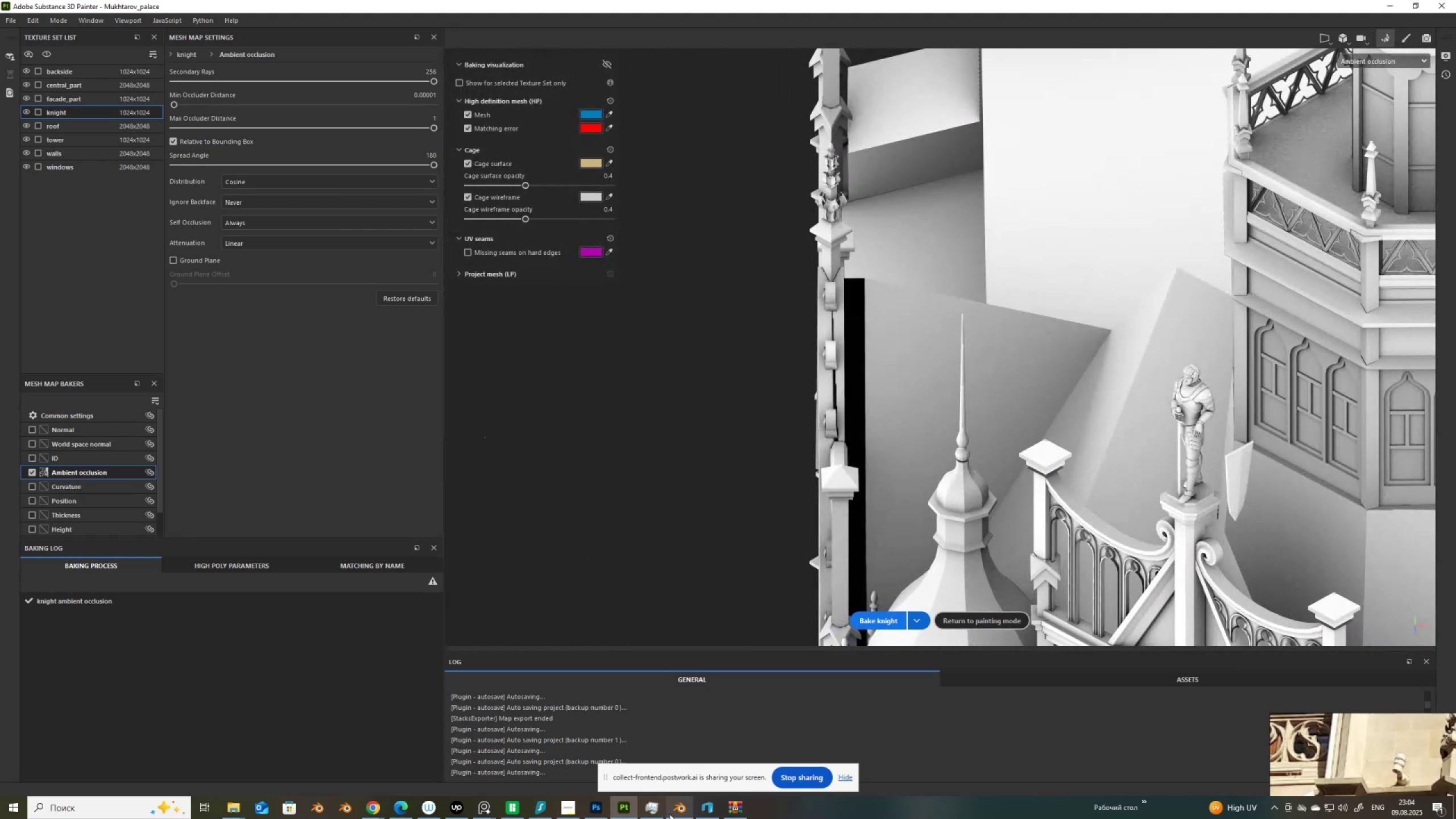 
left_click([679, 806])
 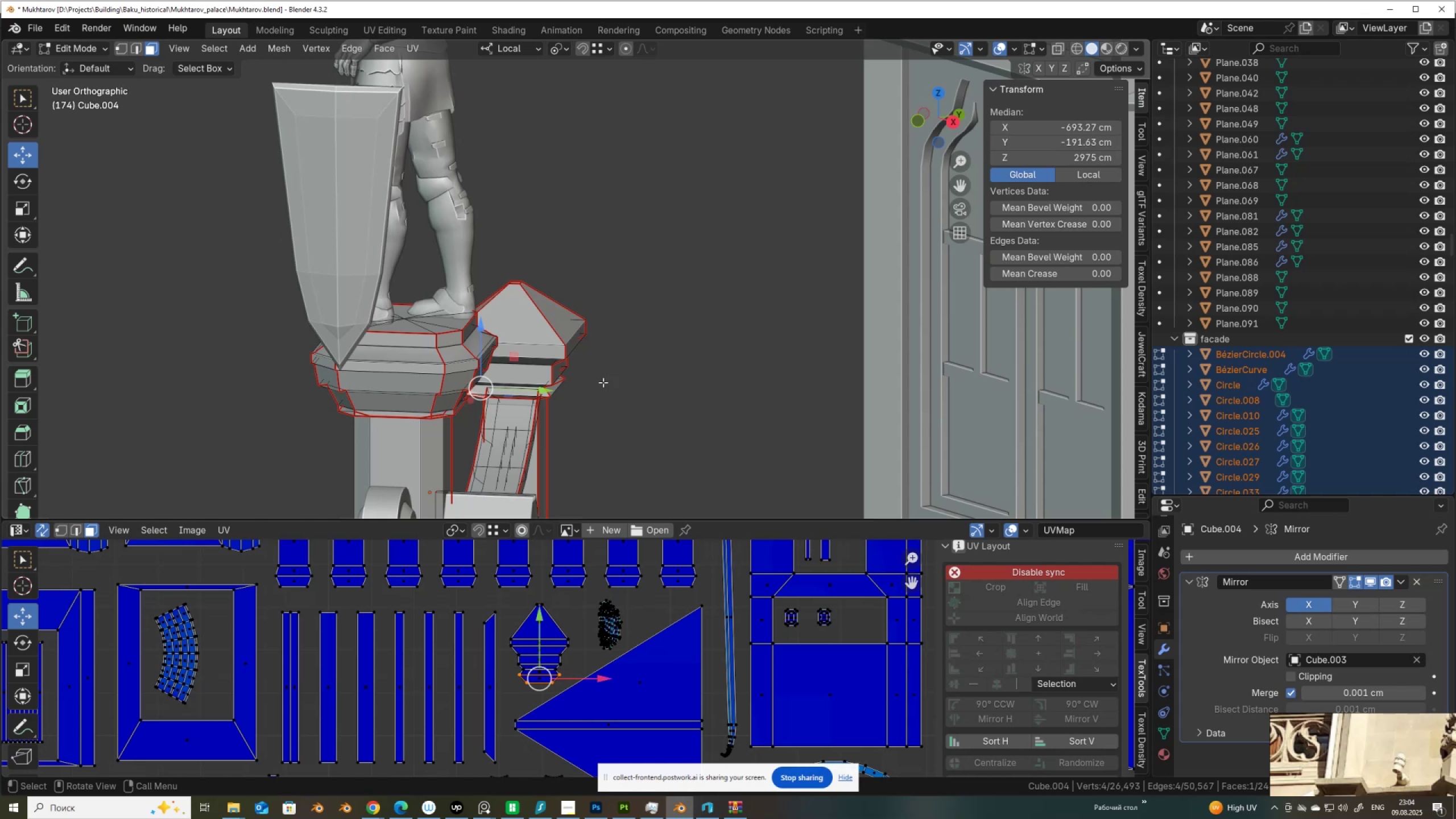 
scroll: coordinate [520, 329], scroll_direction: none, amount: 0.0
 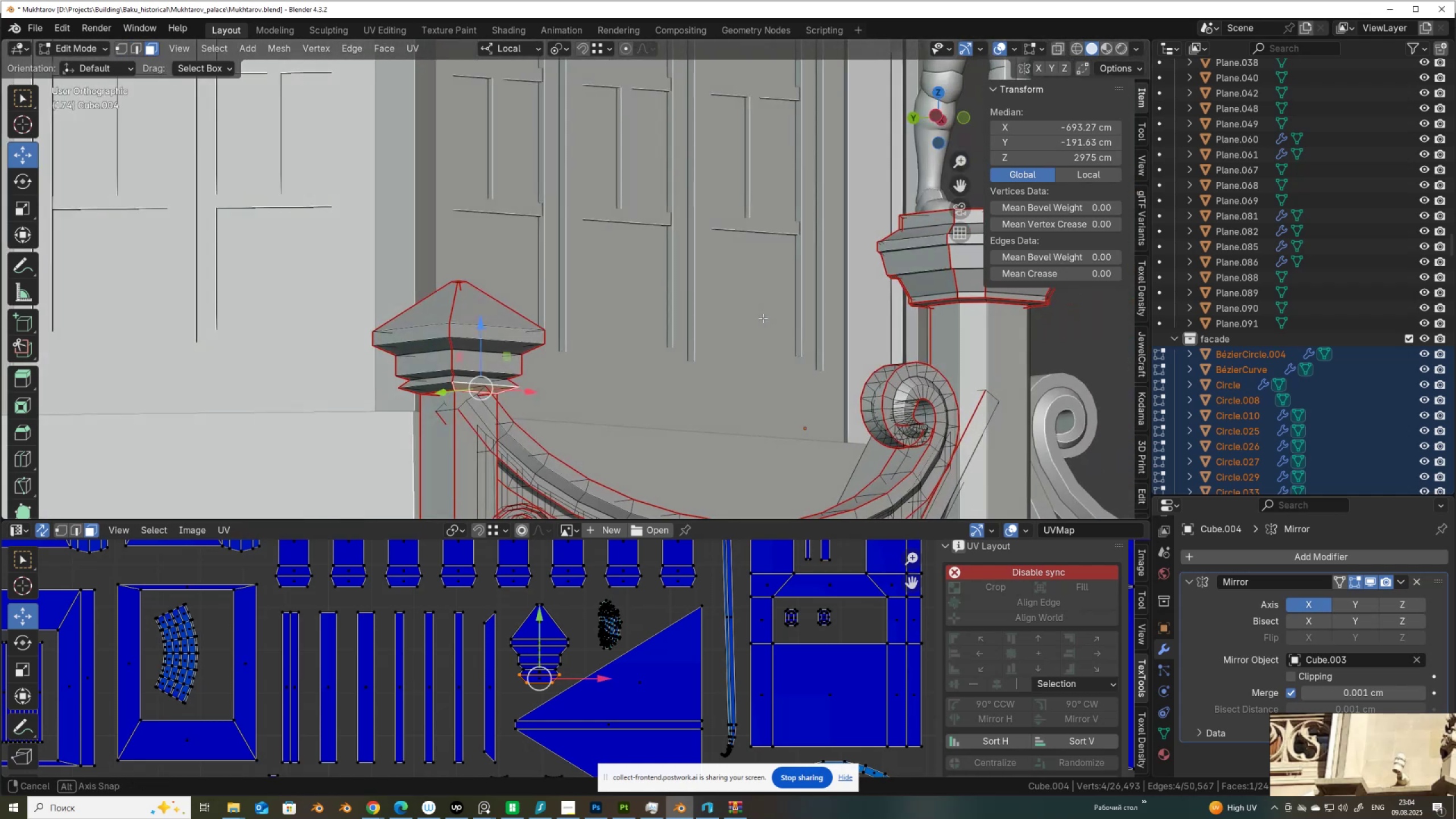 
hold_key(key=ShiftLeft, duration=0.54)
 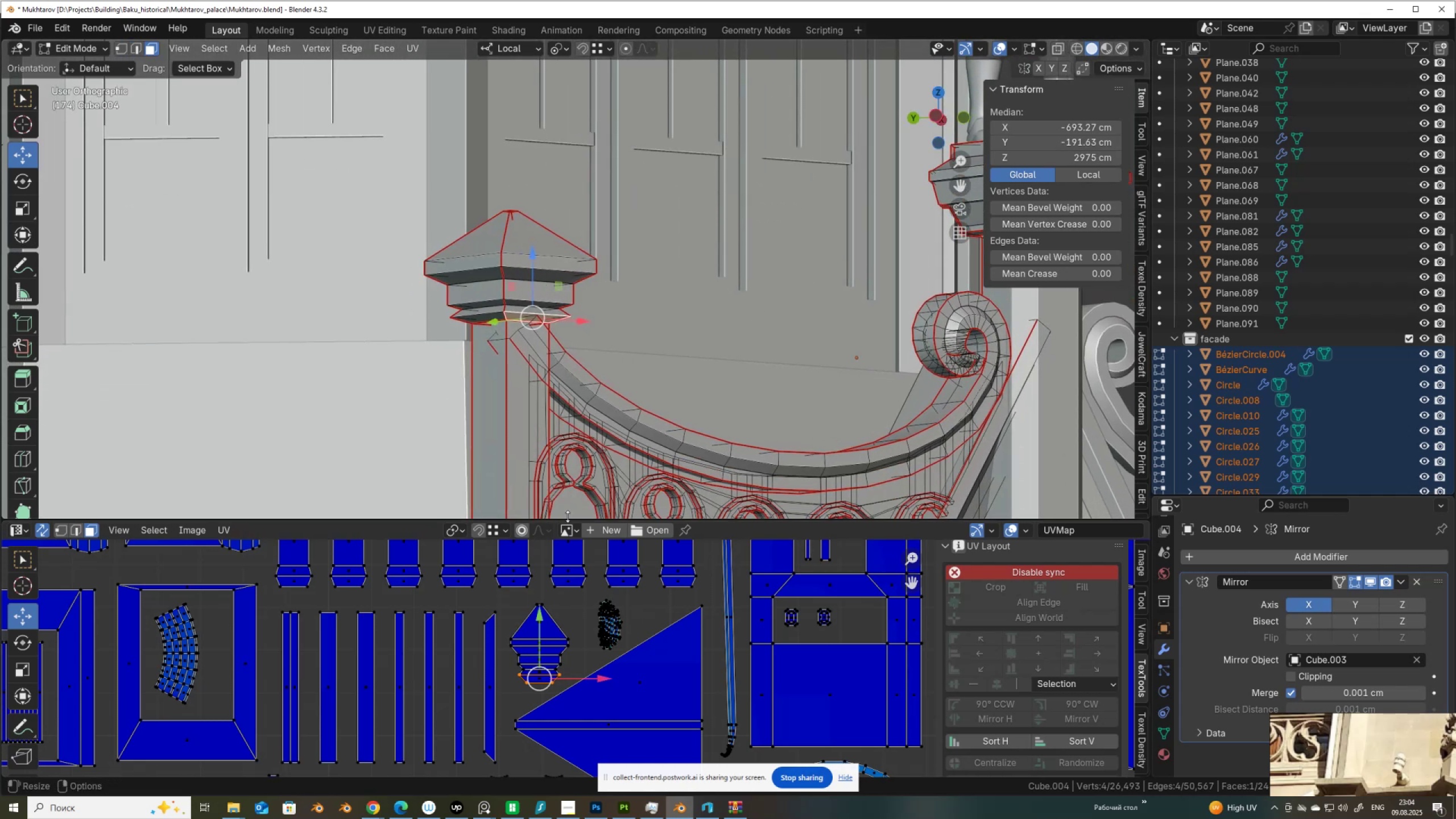 
left_click_drag(start_coordinate=[568, 518], to_coordinate=[659, 189])
 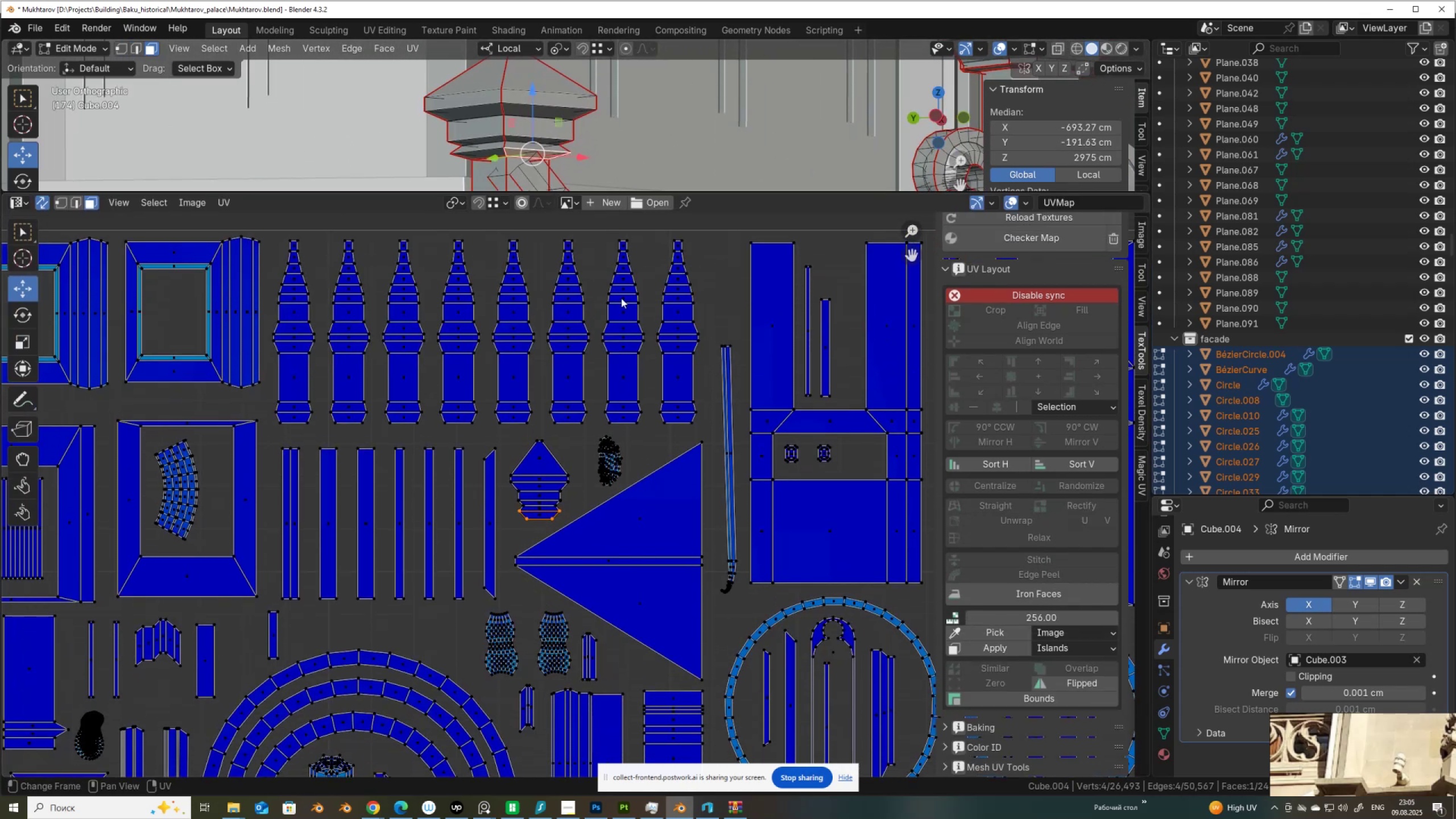 
scroll: coordinate [583, 383], scroll_direction: down, amount: 3.0
 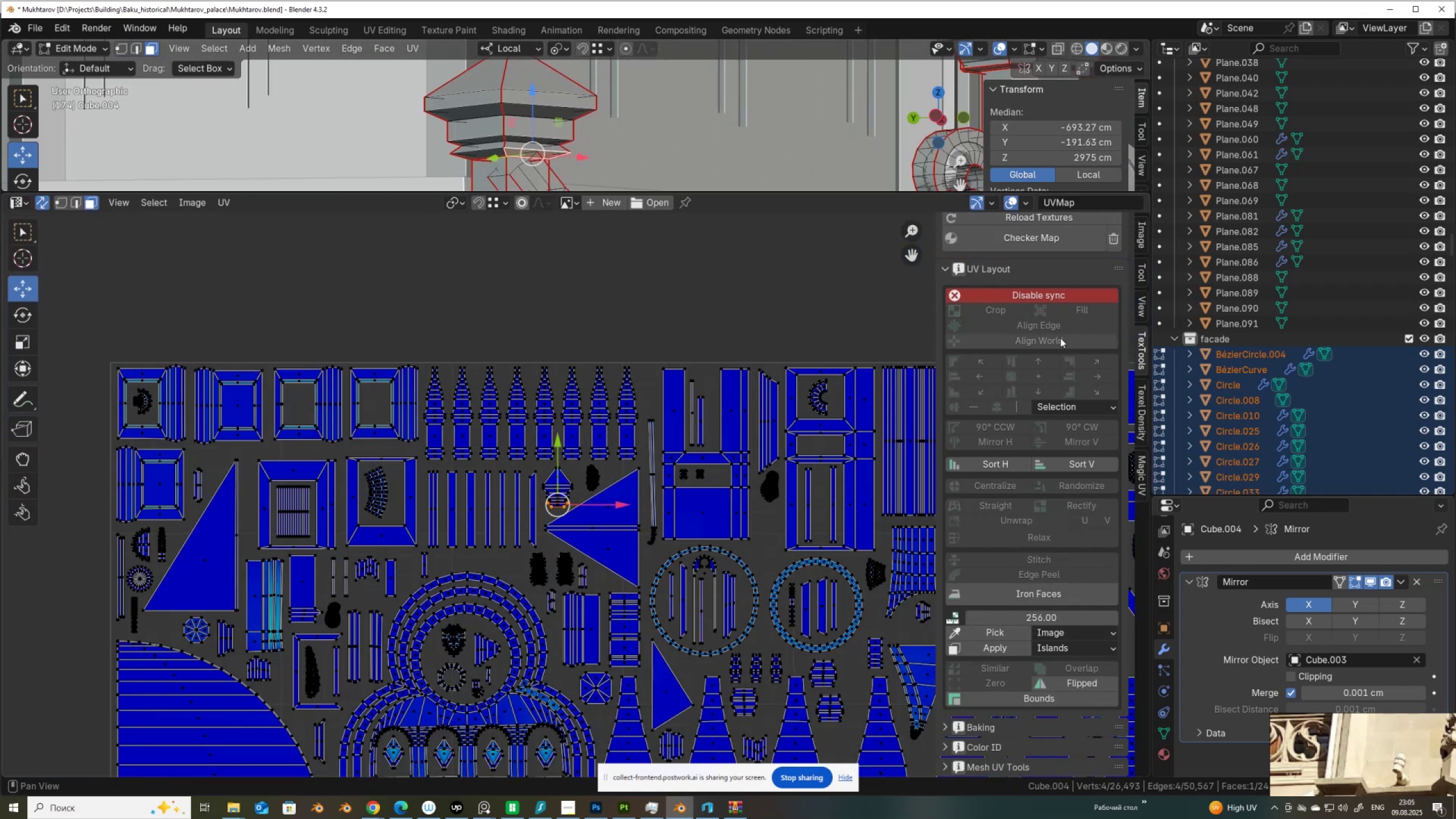 
left_click([1035, 295])
 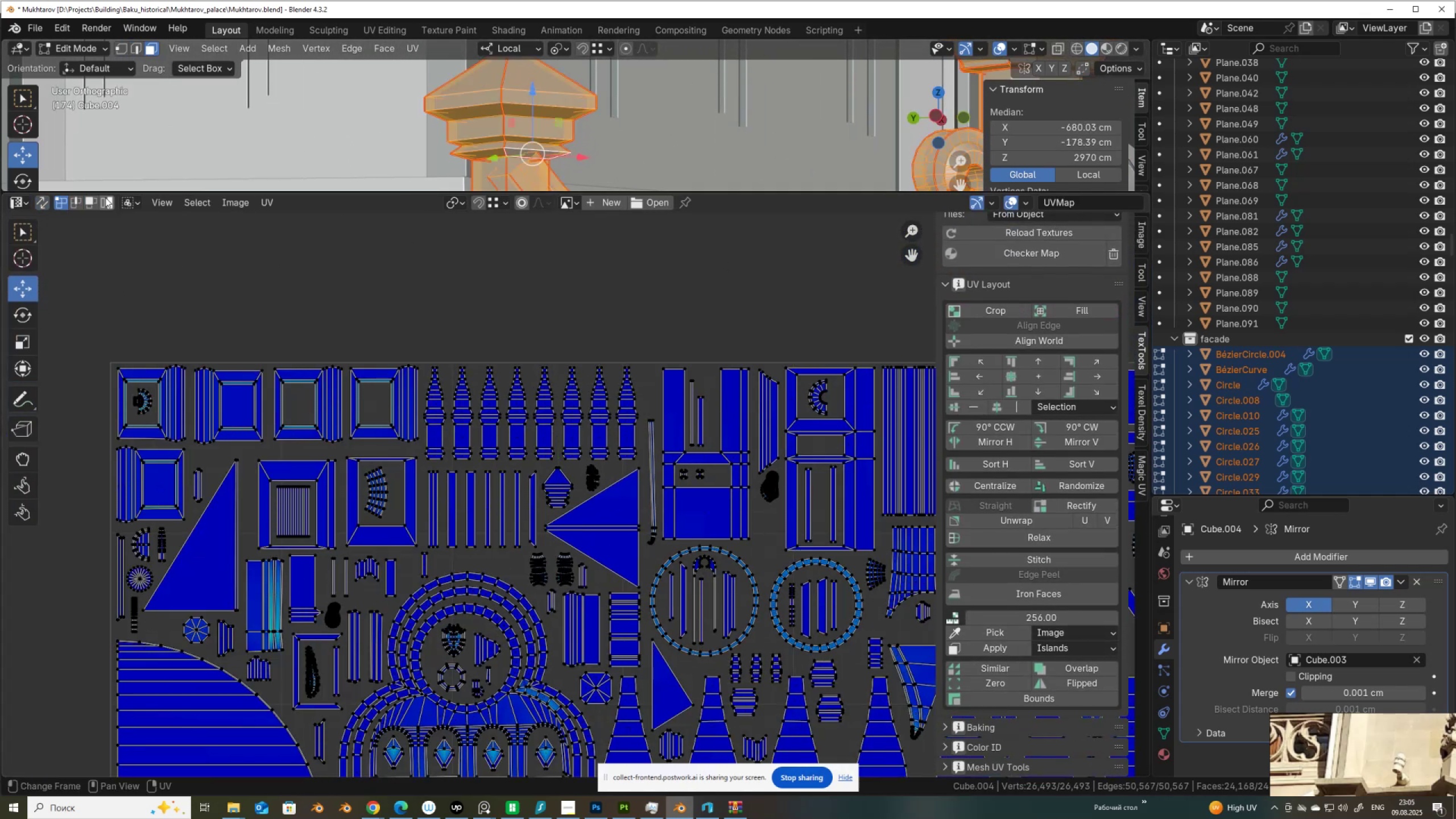 
left_click([104, 201])
 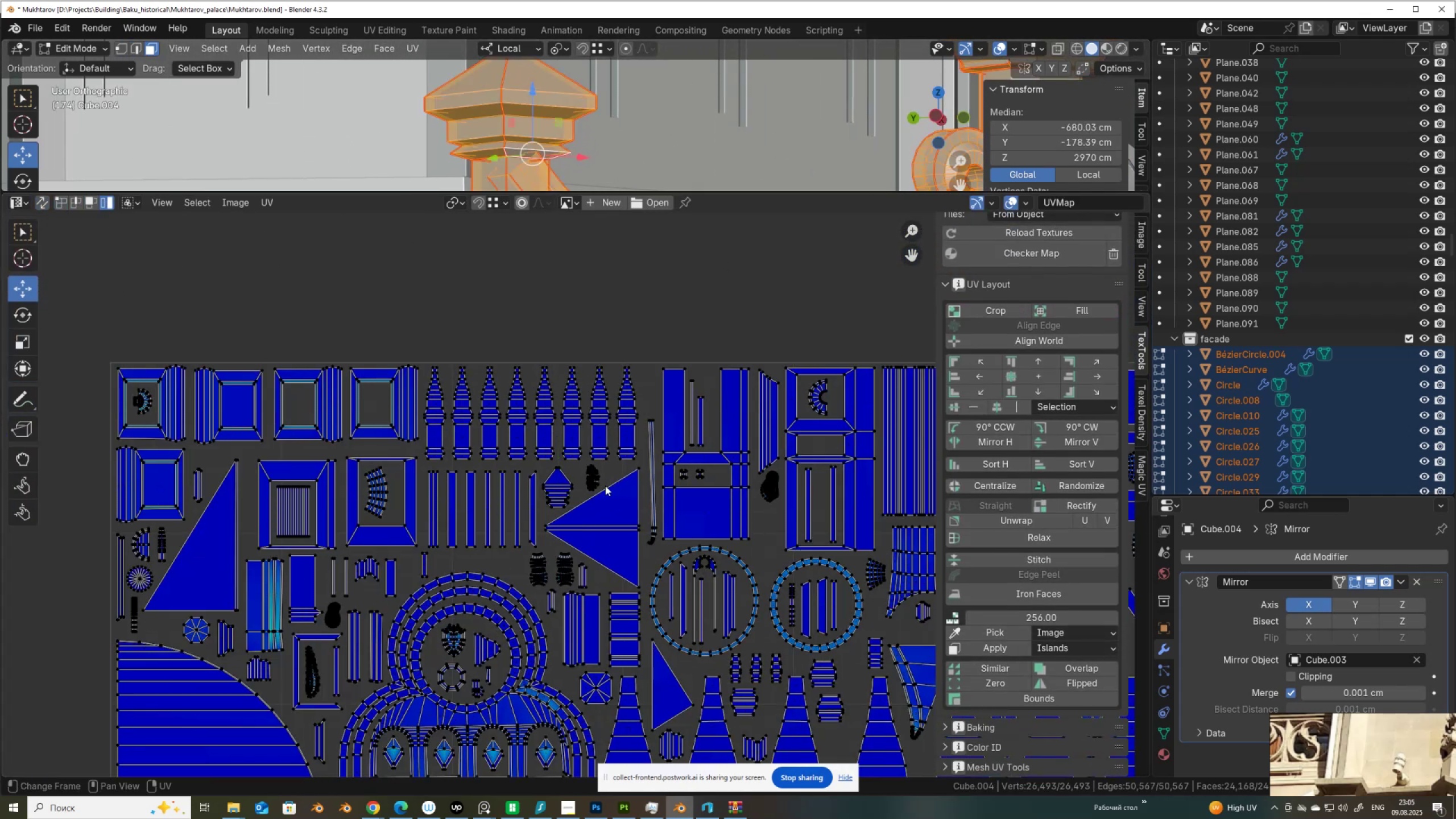 
scroll: coordinate [605, 486], scroll_direction: up, amount: 2.0
 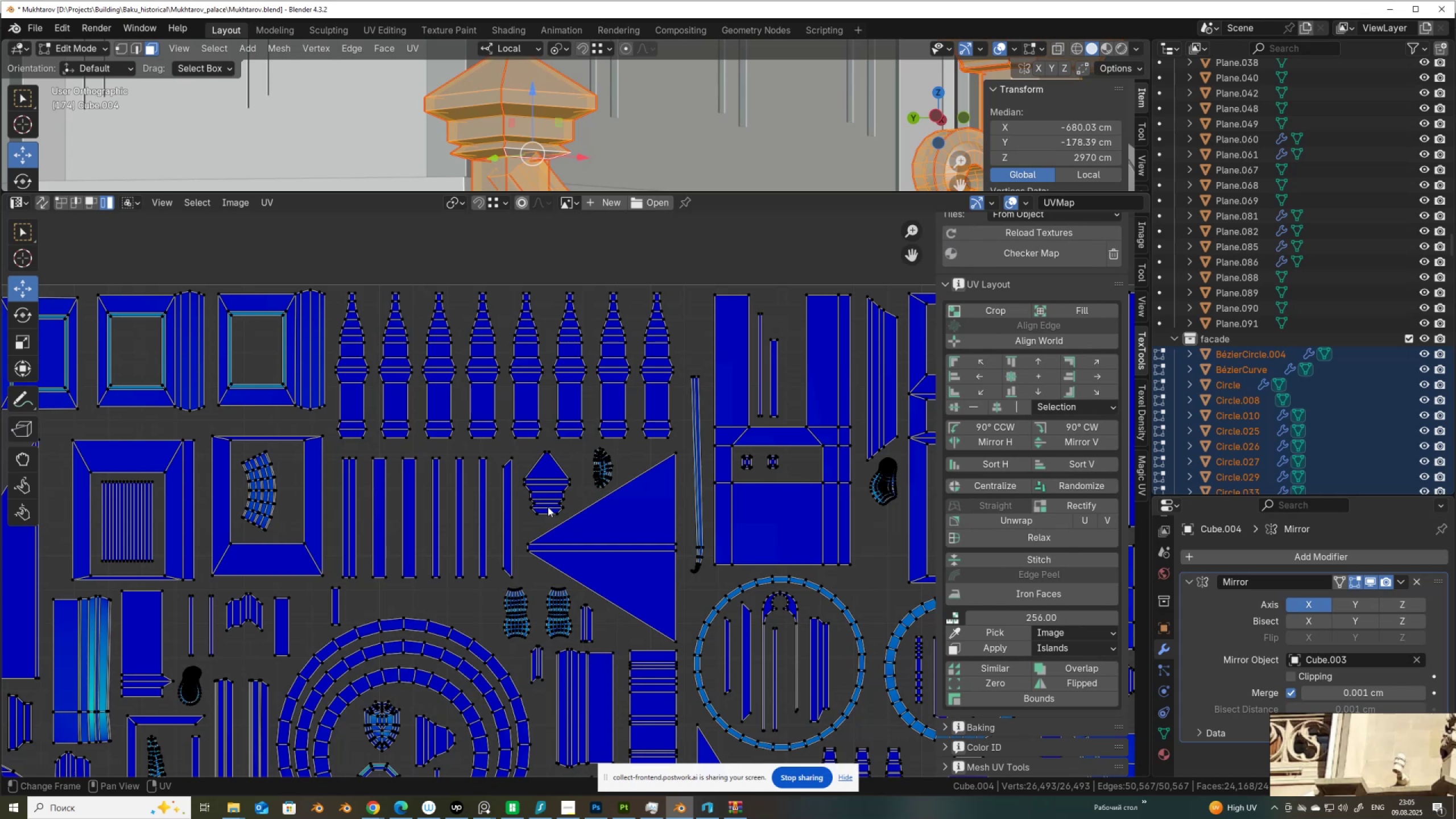 
left_click_drag(start_coordinate=[566, 509], to_coordinate=[509, 465])
 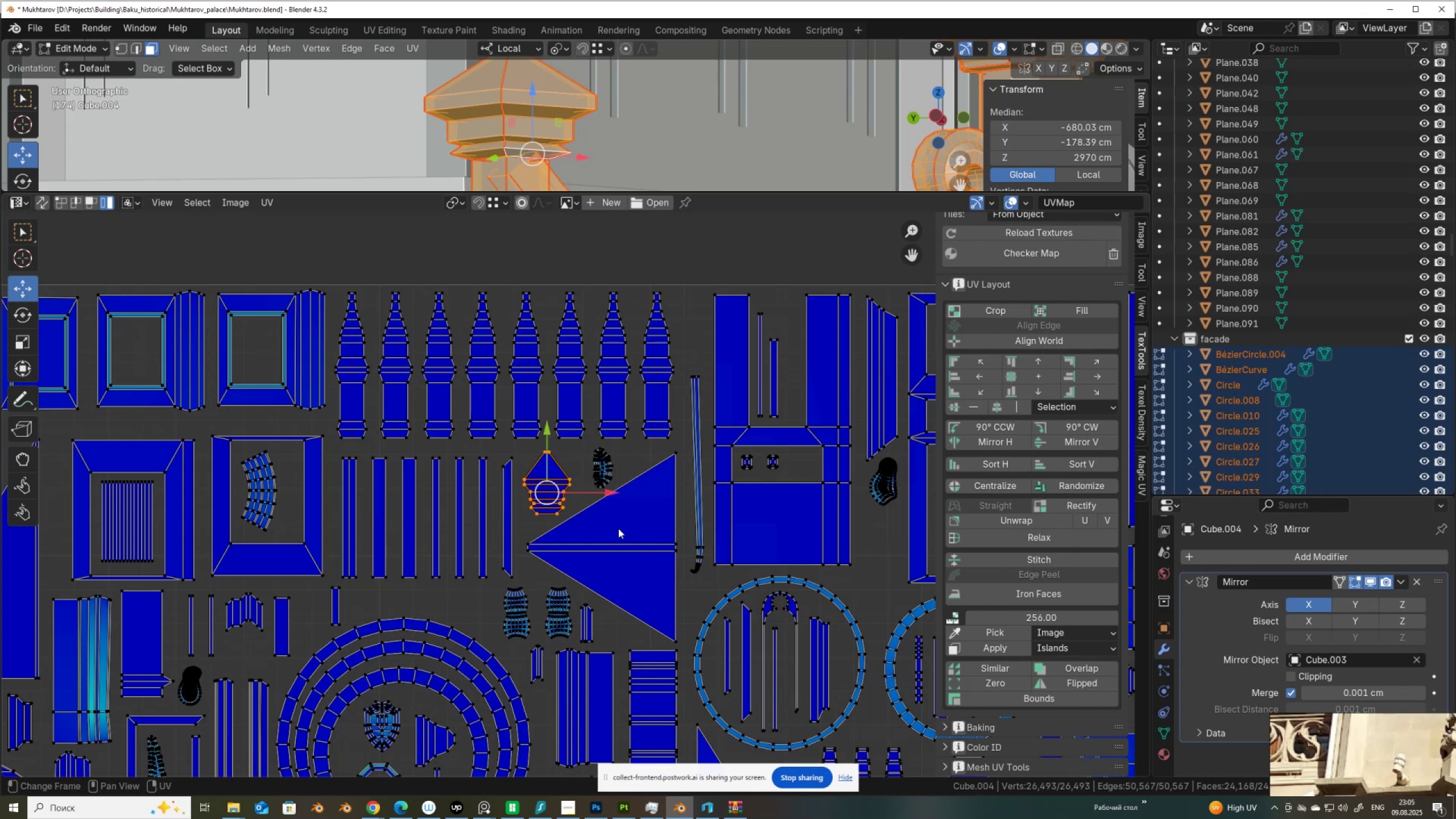 
type(SG)
 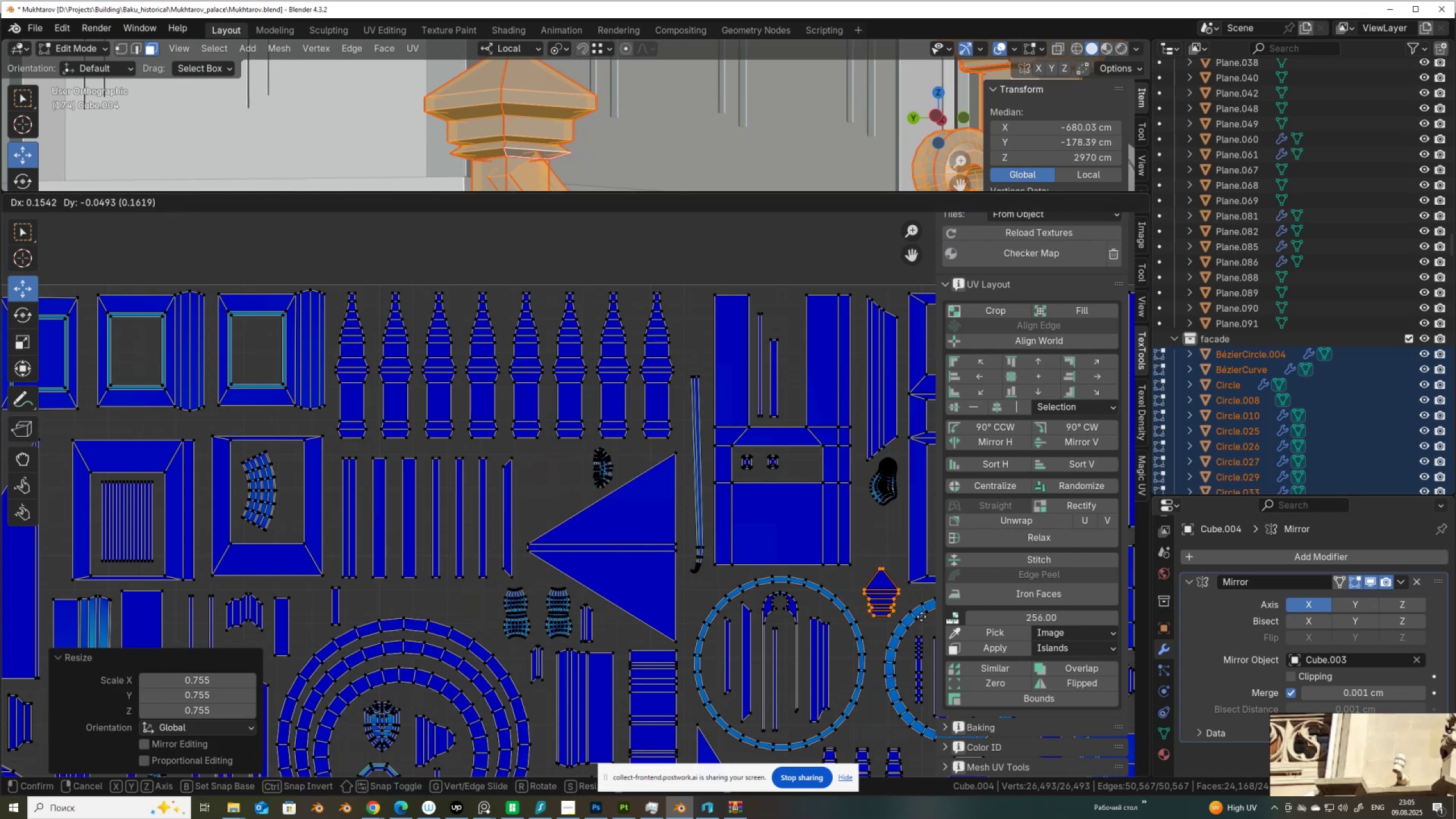 
left_click([920, 626])
 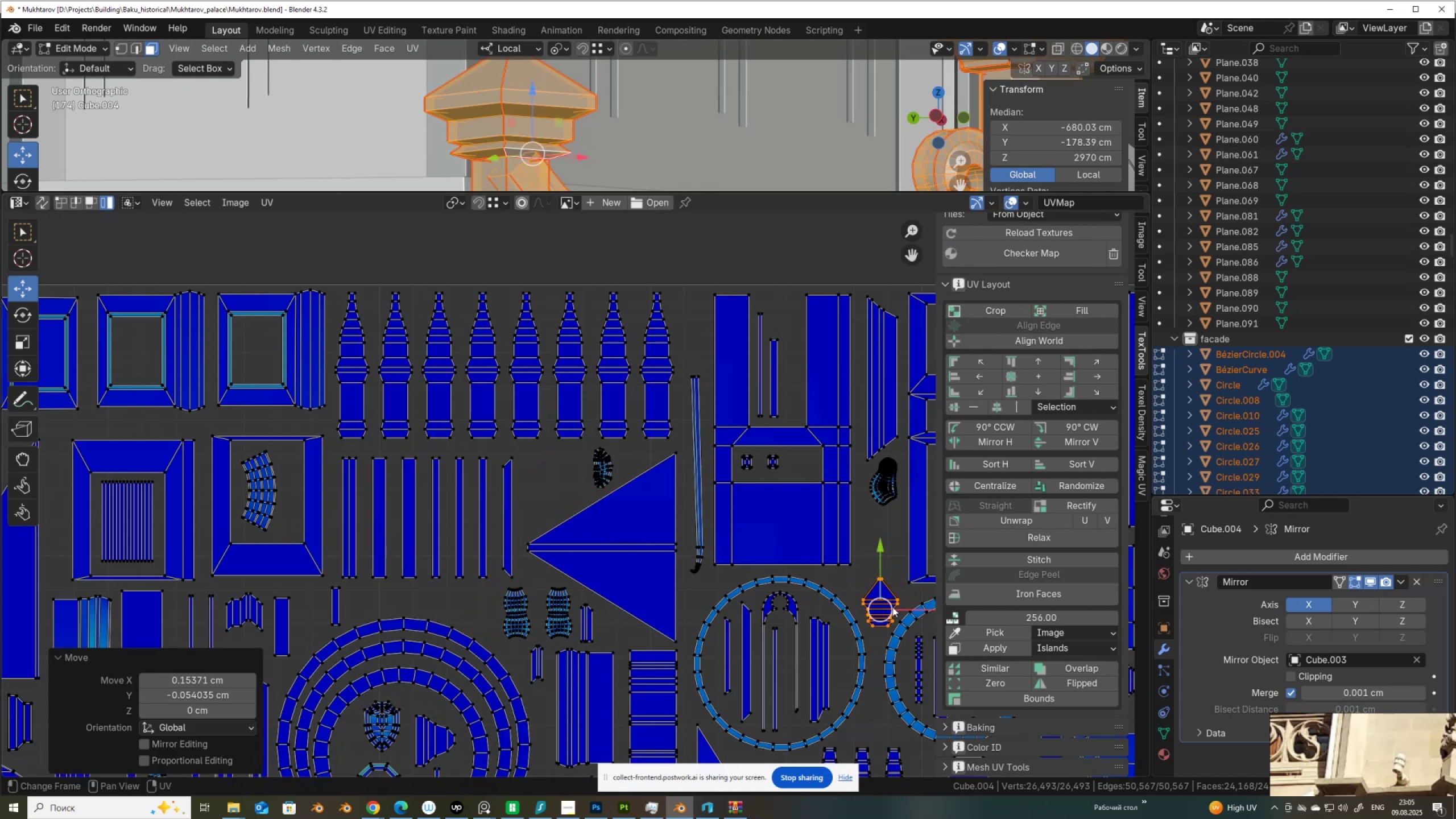 
left_click([892, 607])
 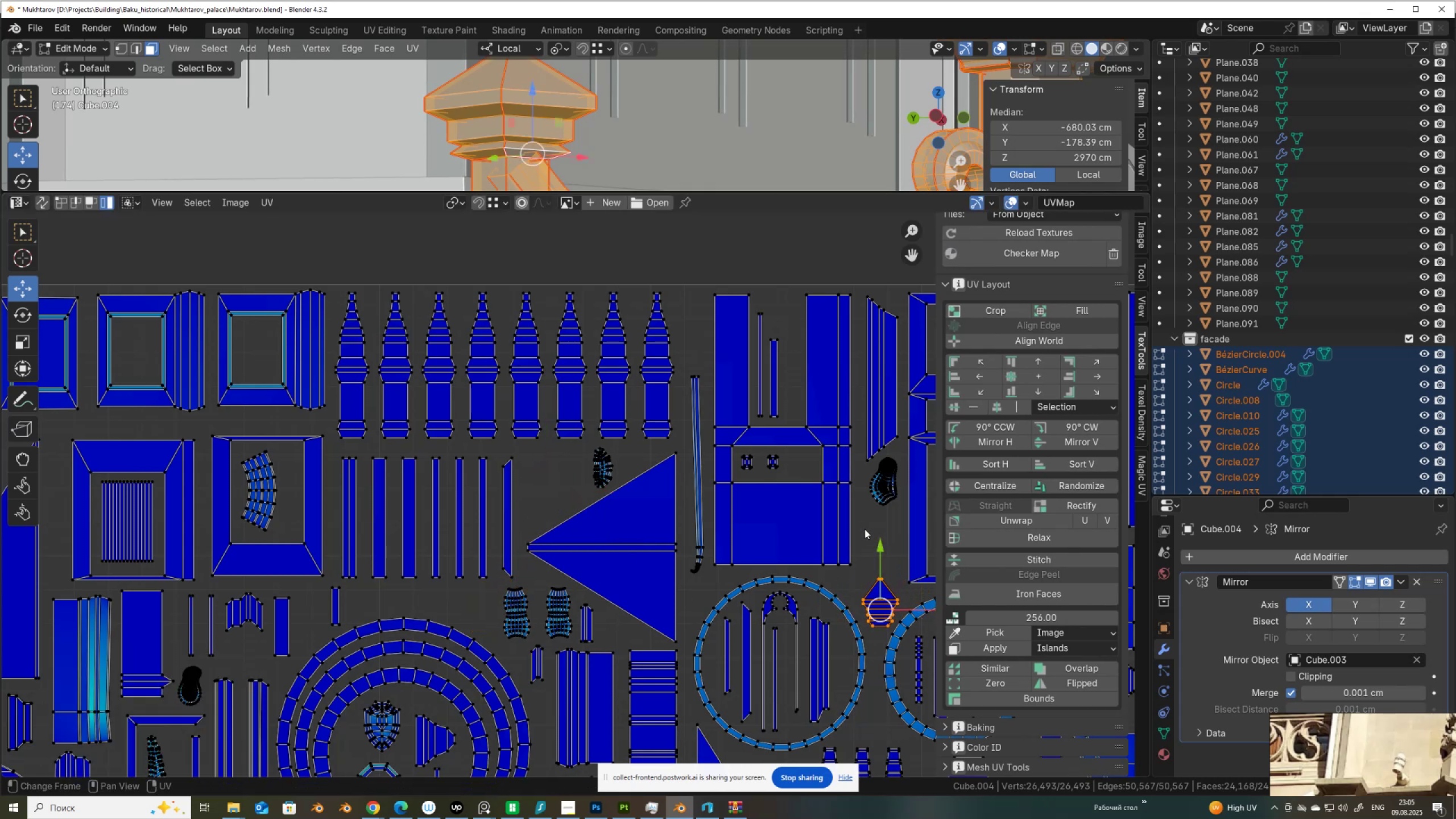 
double_click([886, 593])
 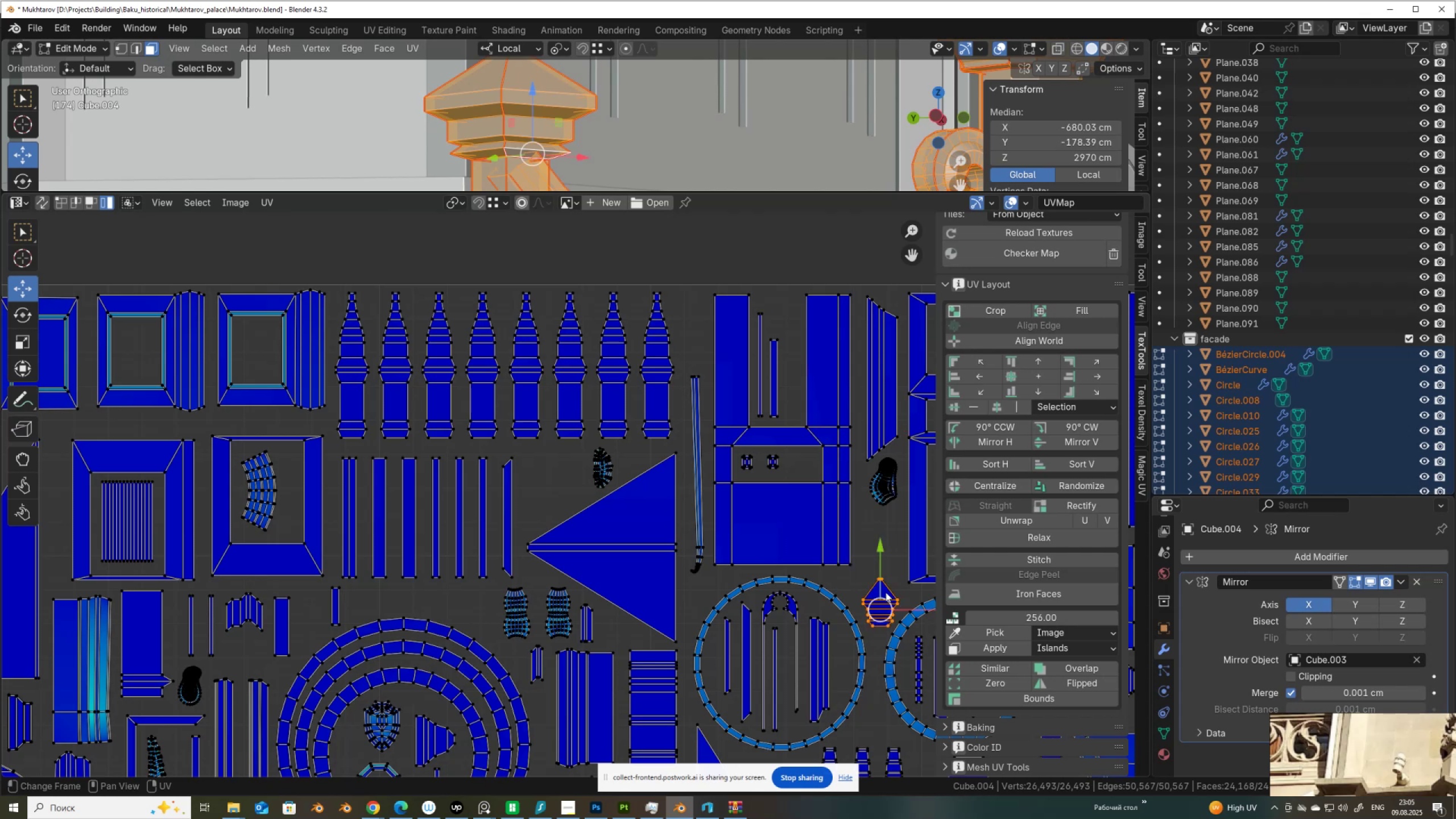 
key(G)
 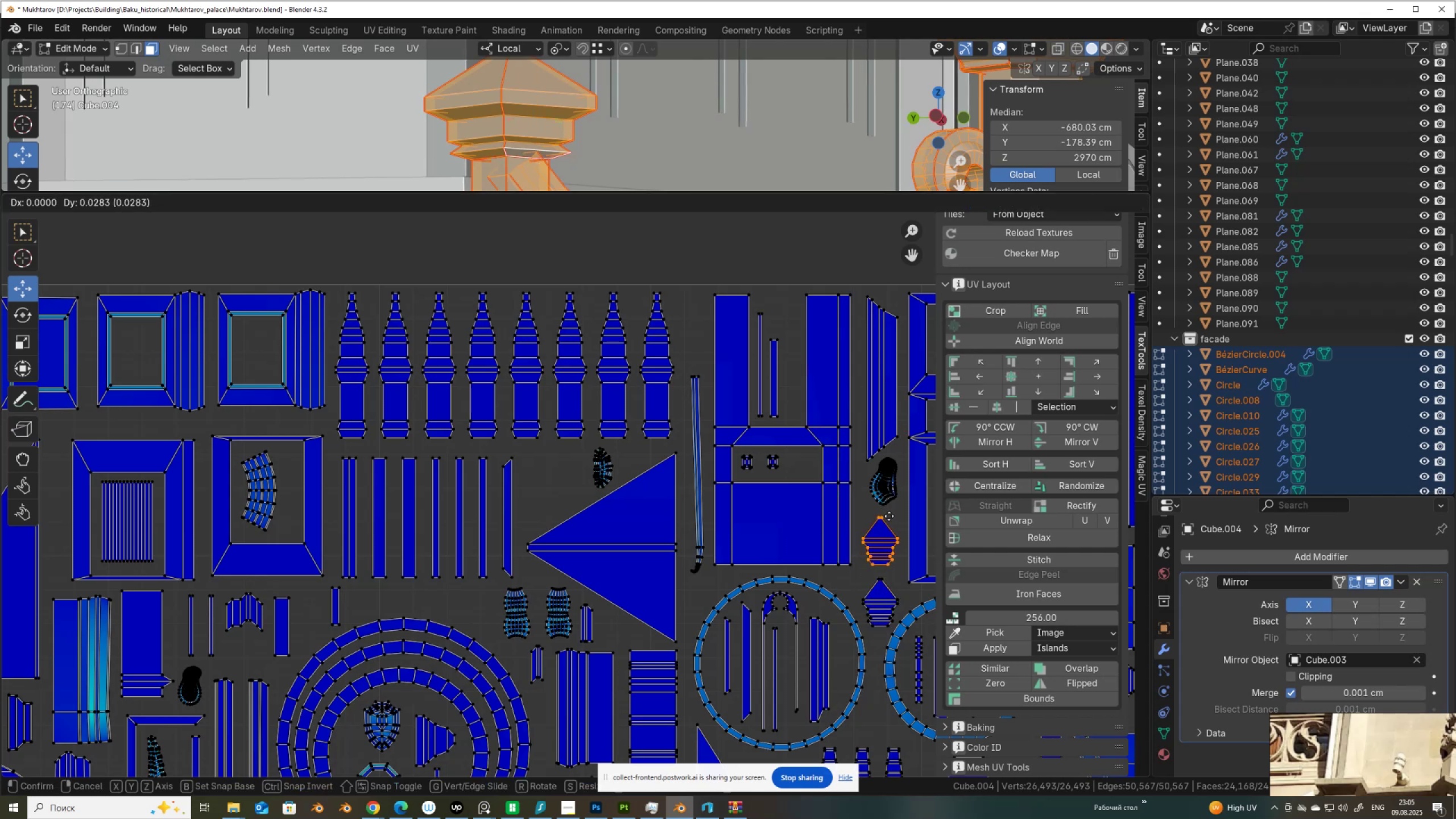 
left_click([889, 516])
 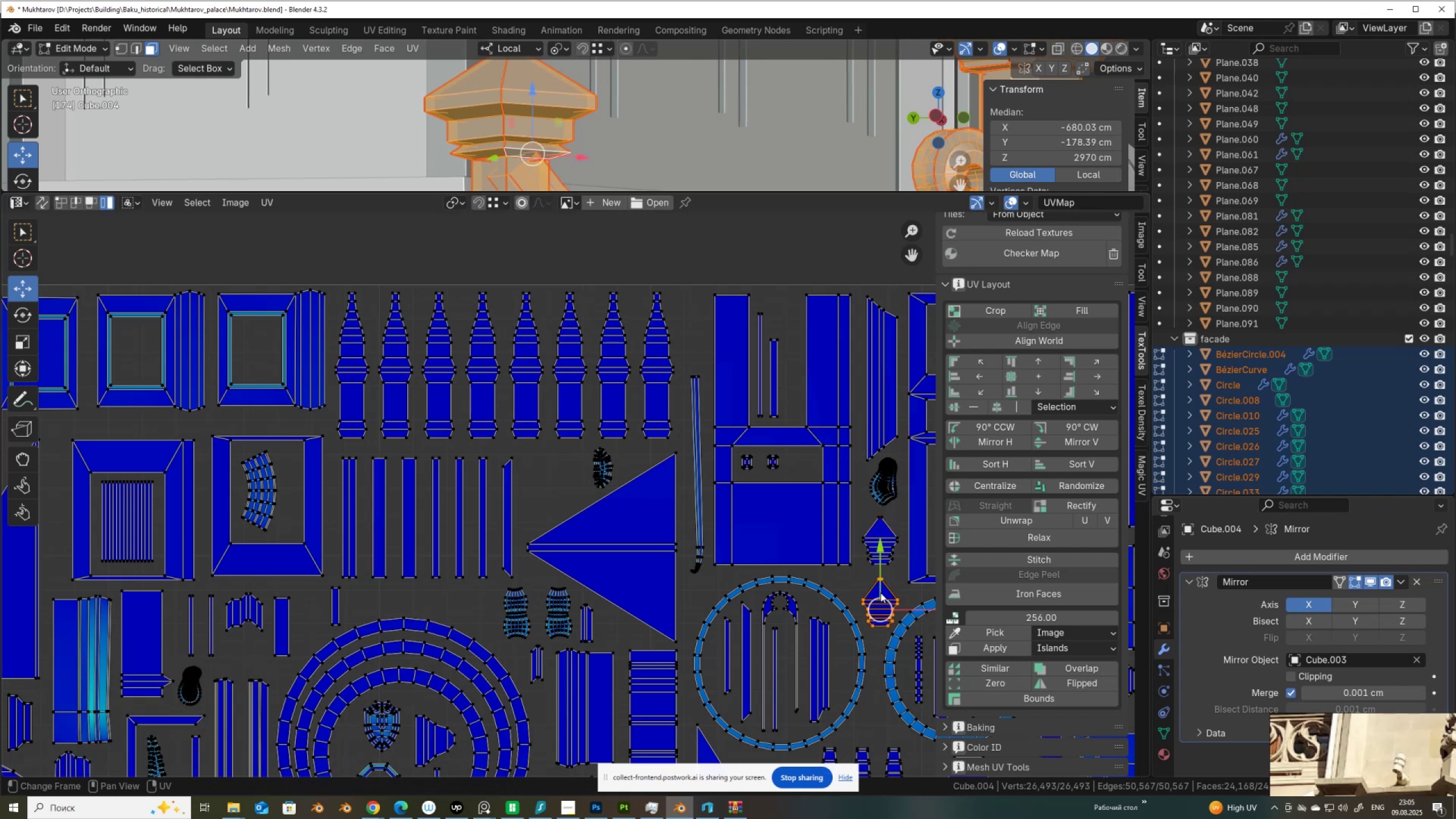 
key(G)
 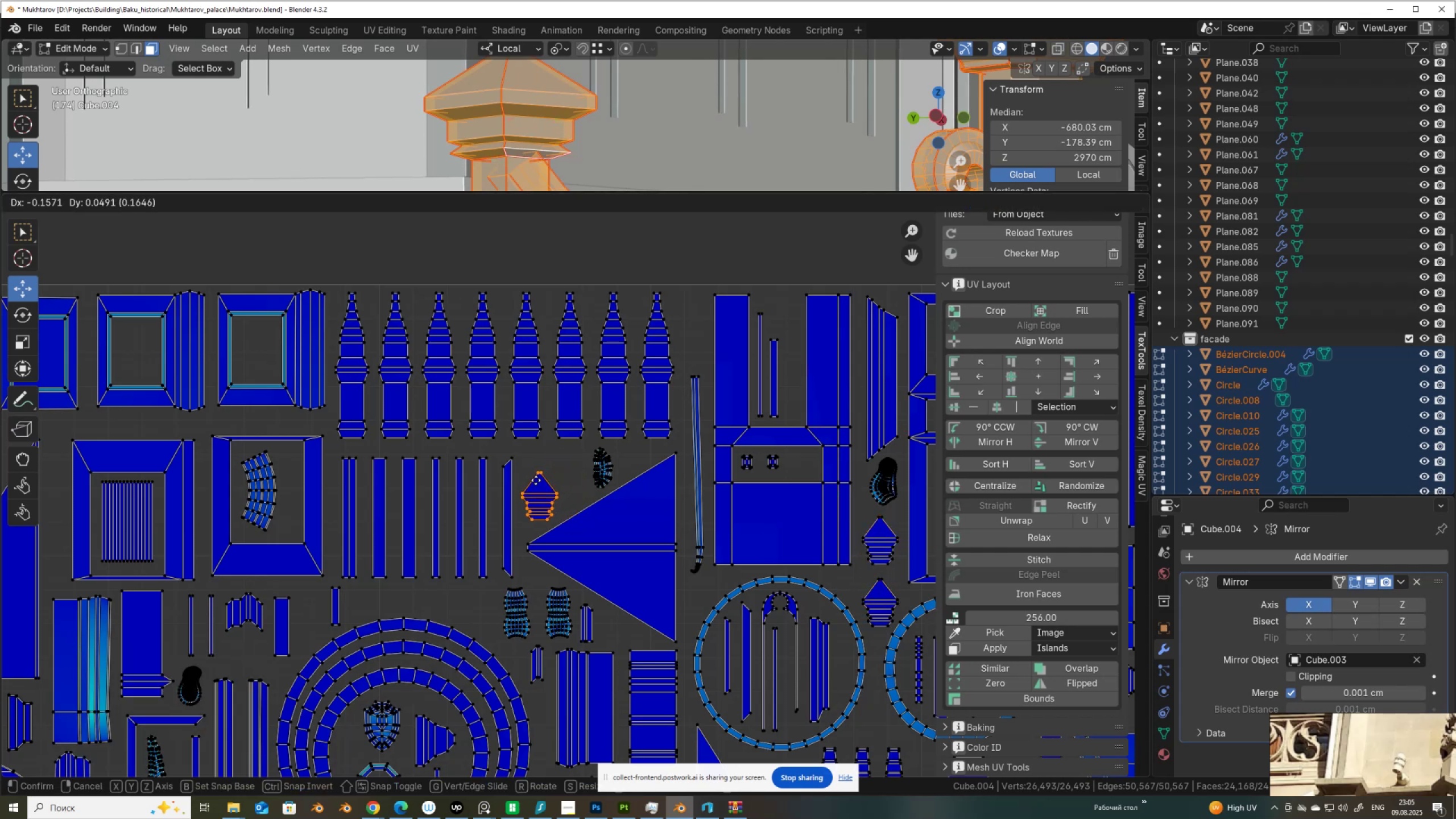 
left_click([535, 481])
 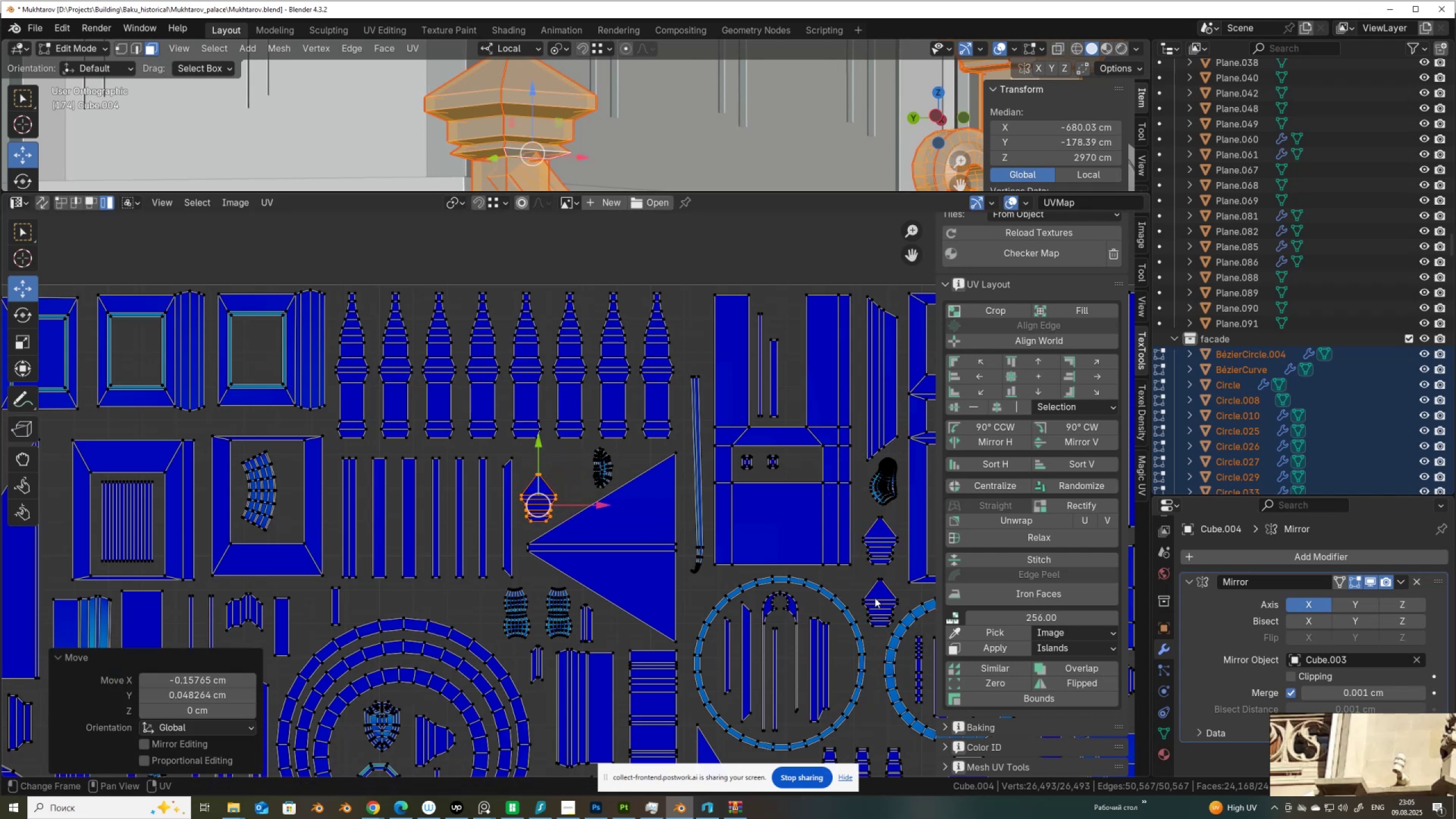 
left_click([878, 599])
 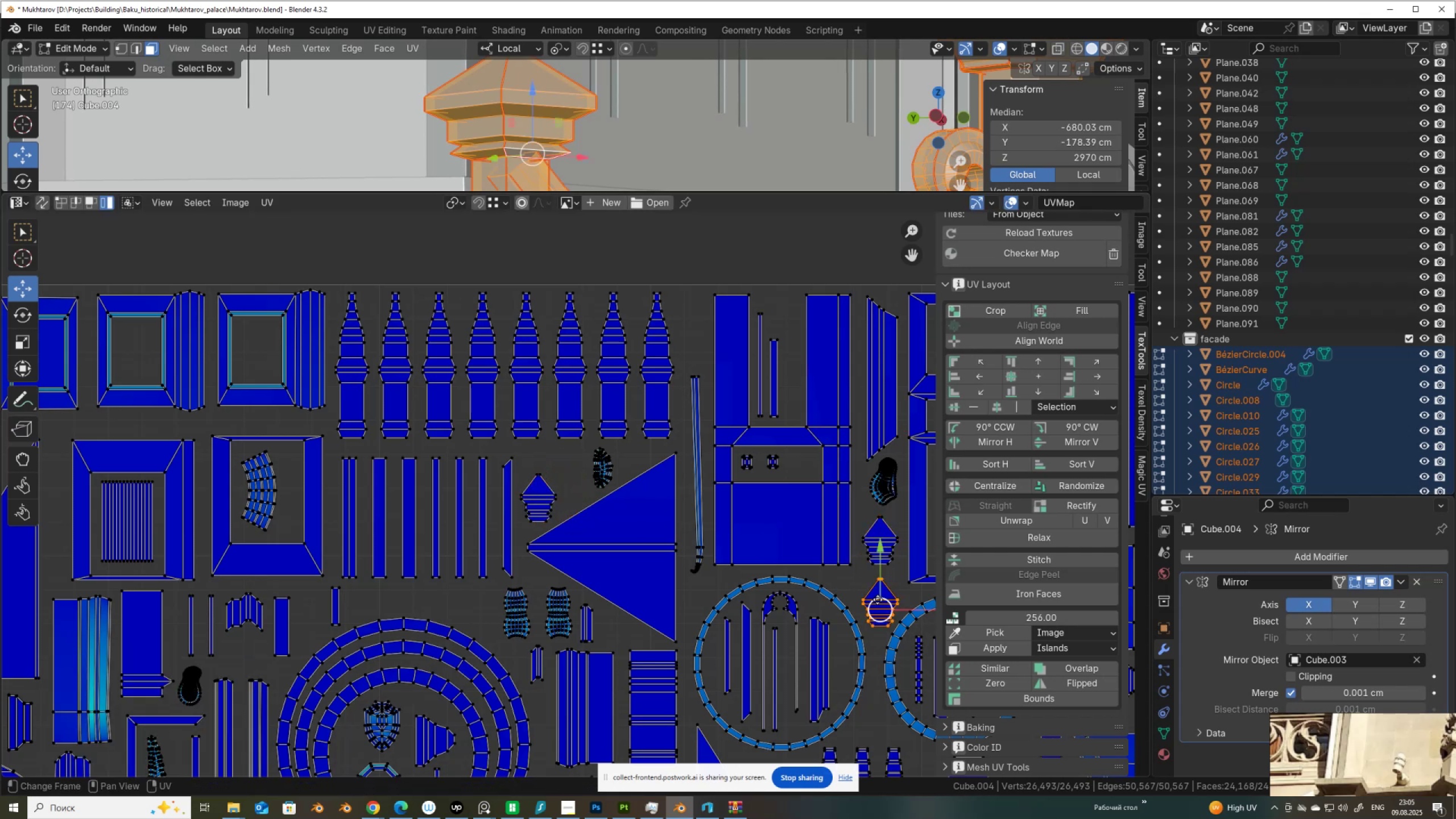 
key(G)
 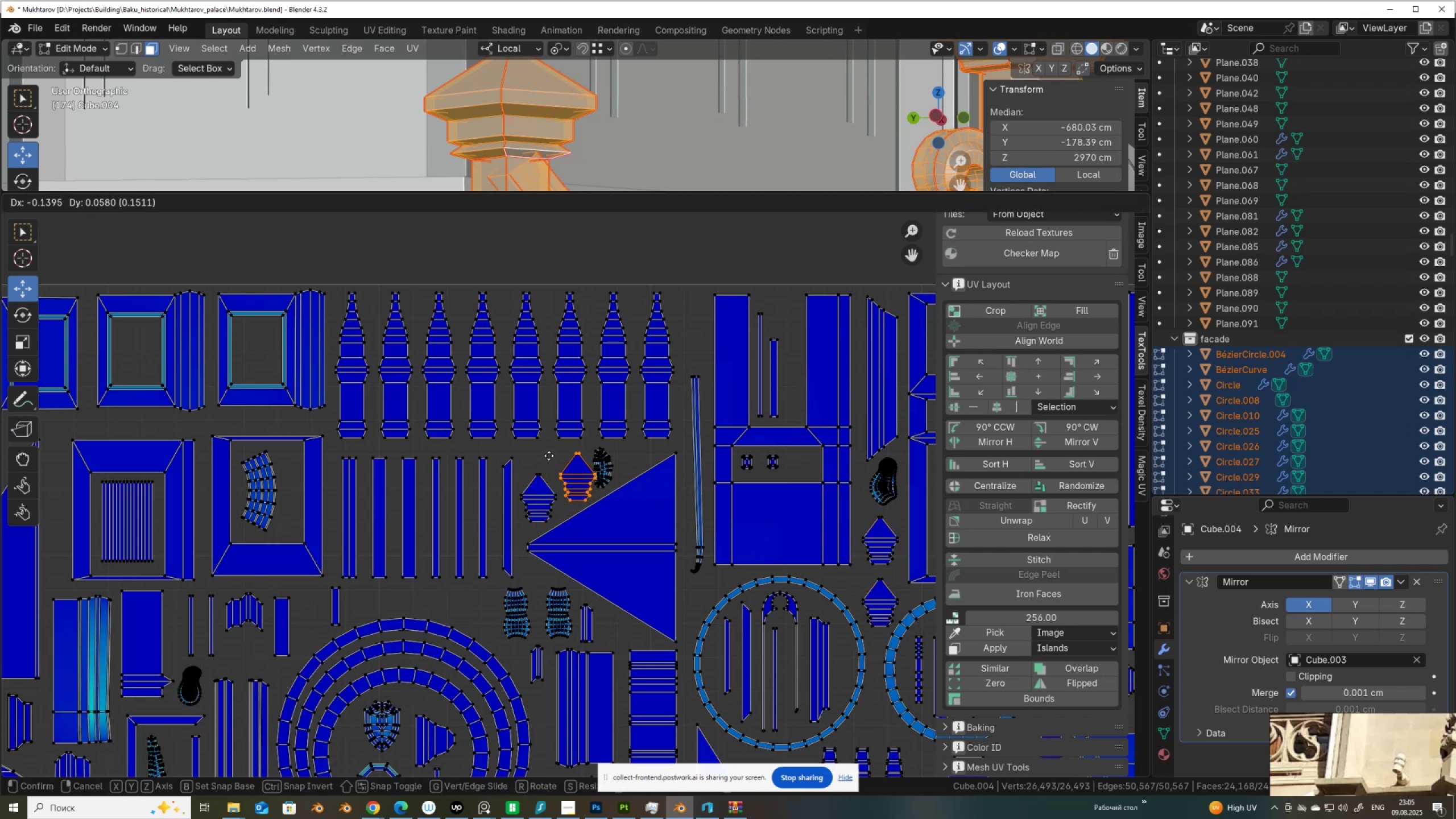 
left_click([549, 453])
 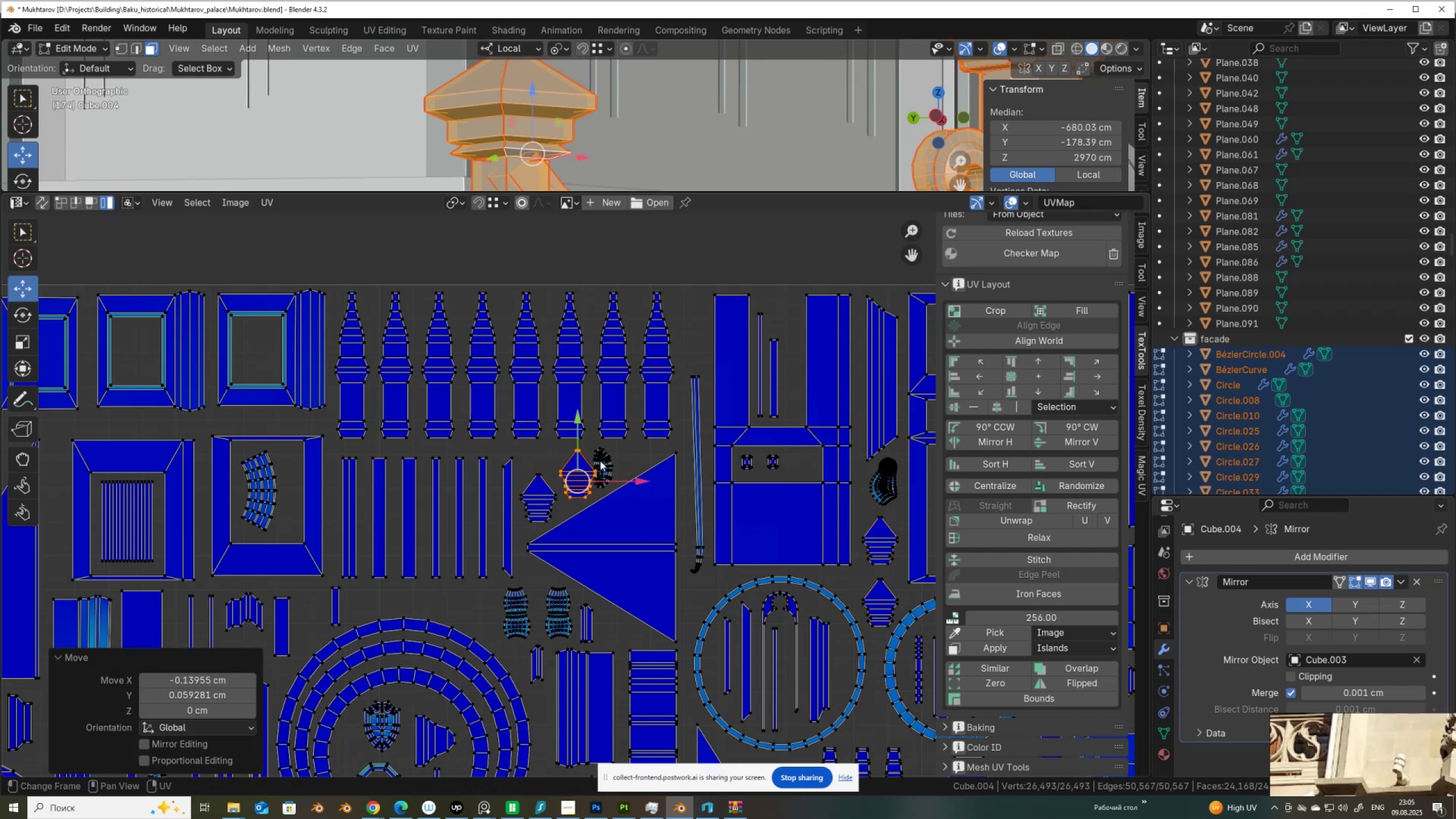 
left_click([611, 466])
 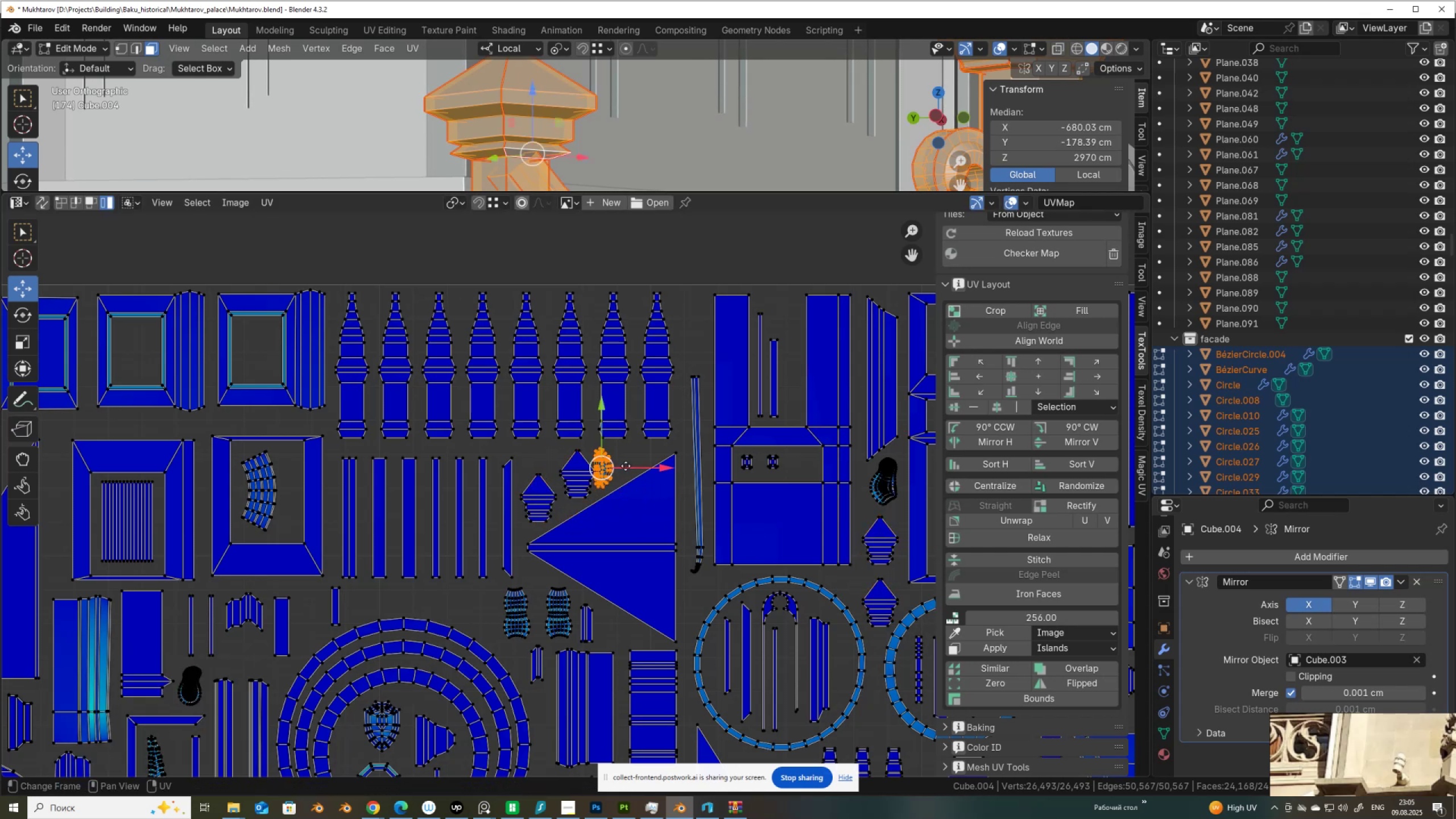 
key(G)
 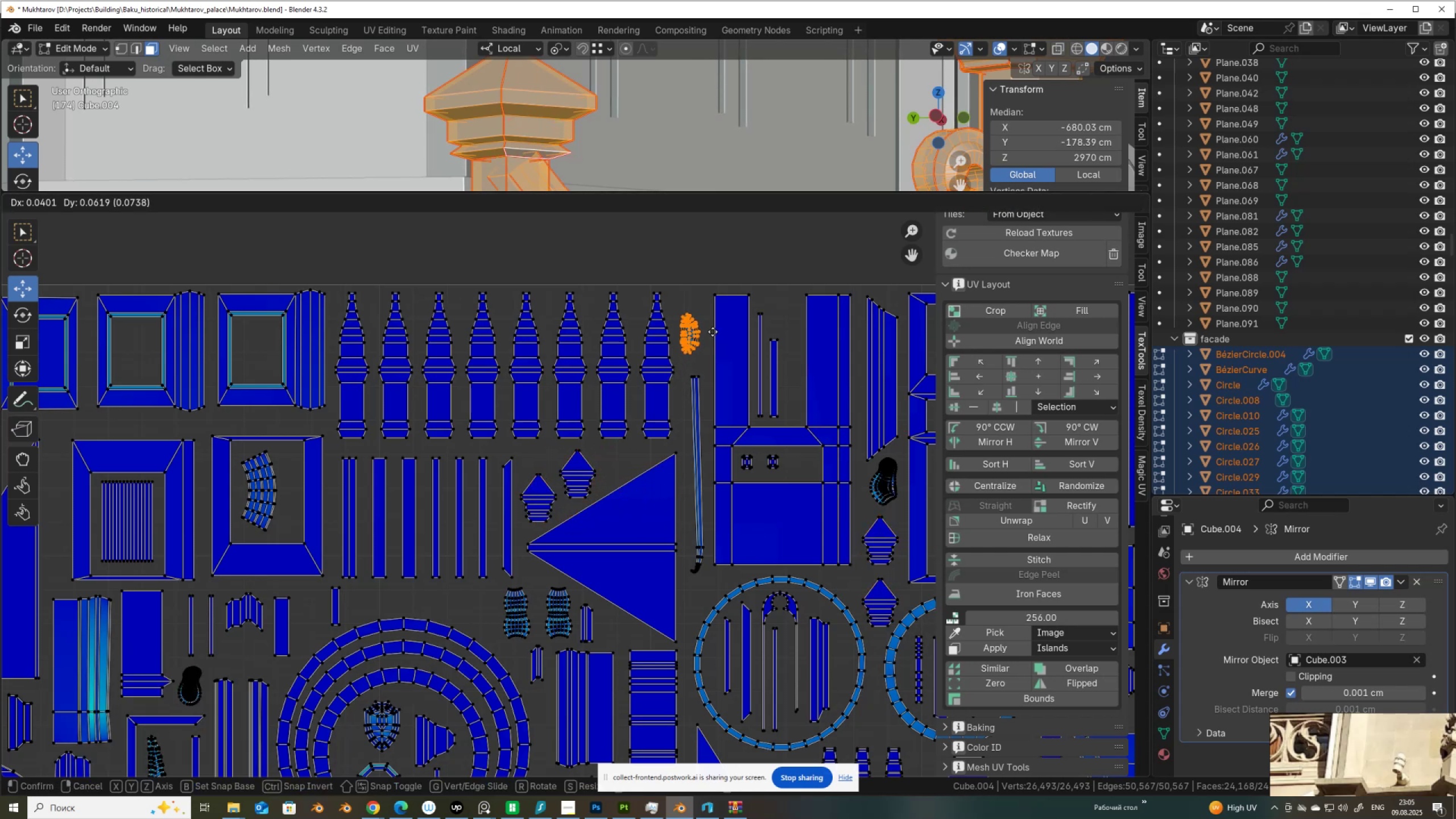 
left_click([714, 332])
 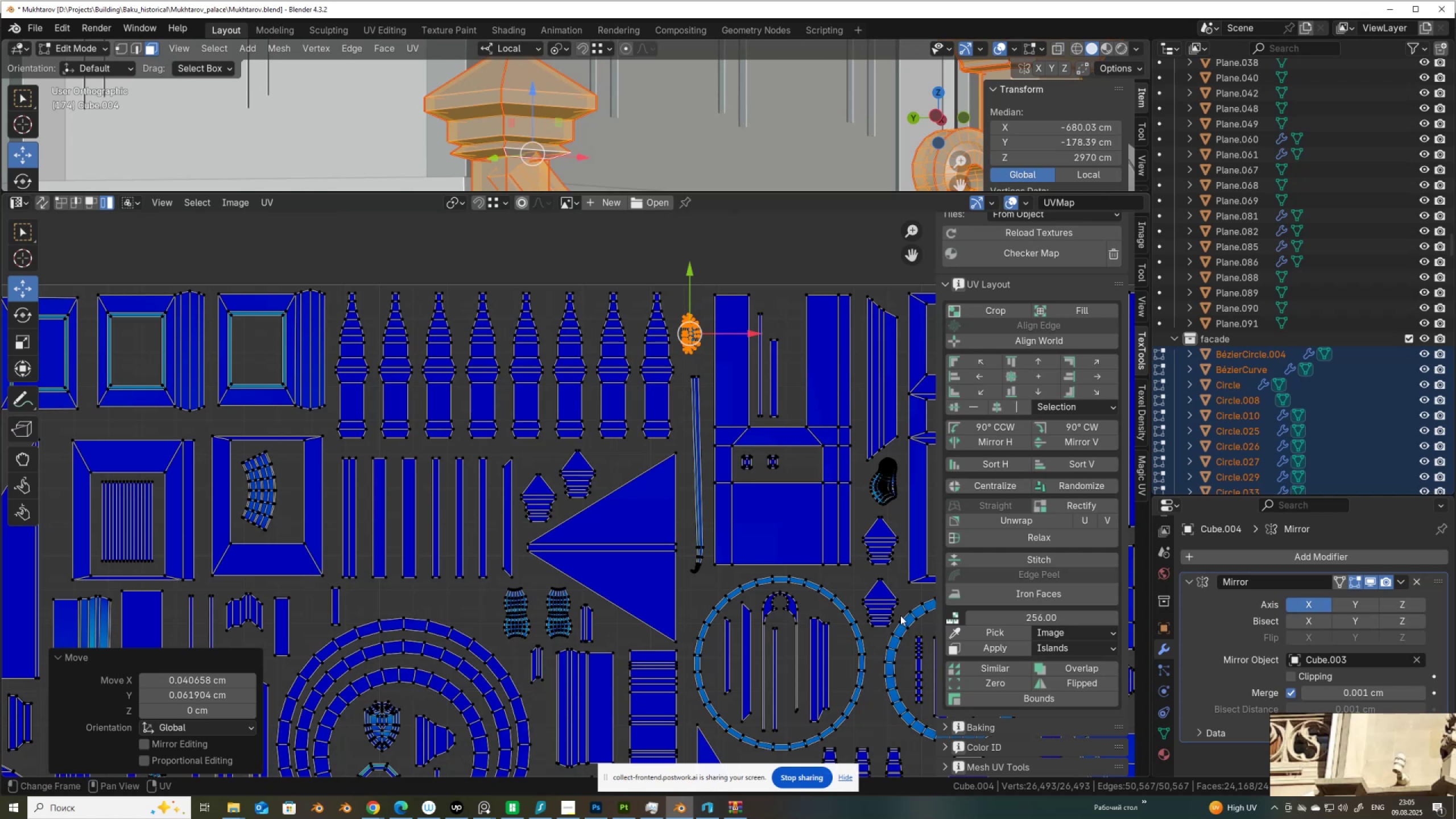 
left_click([886, 610])
 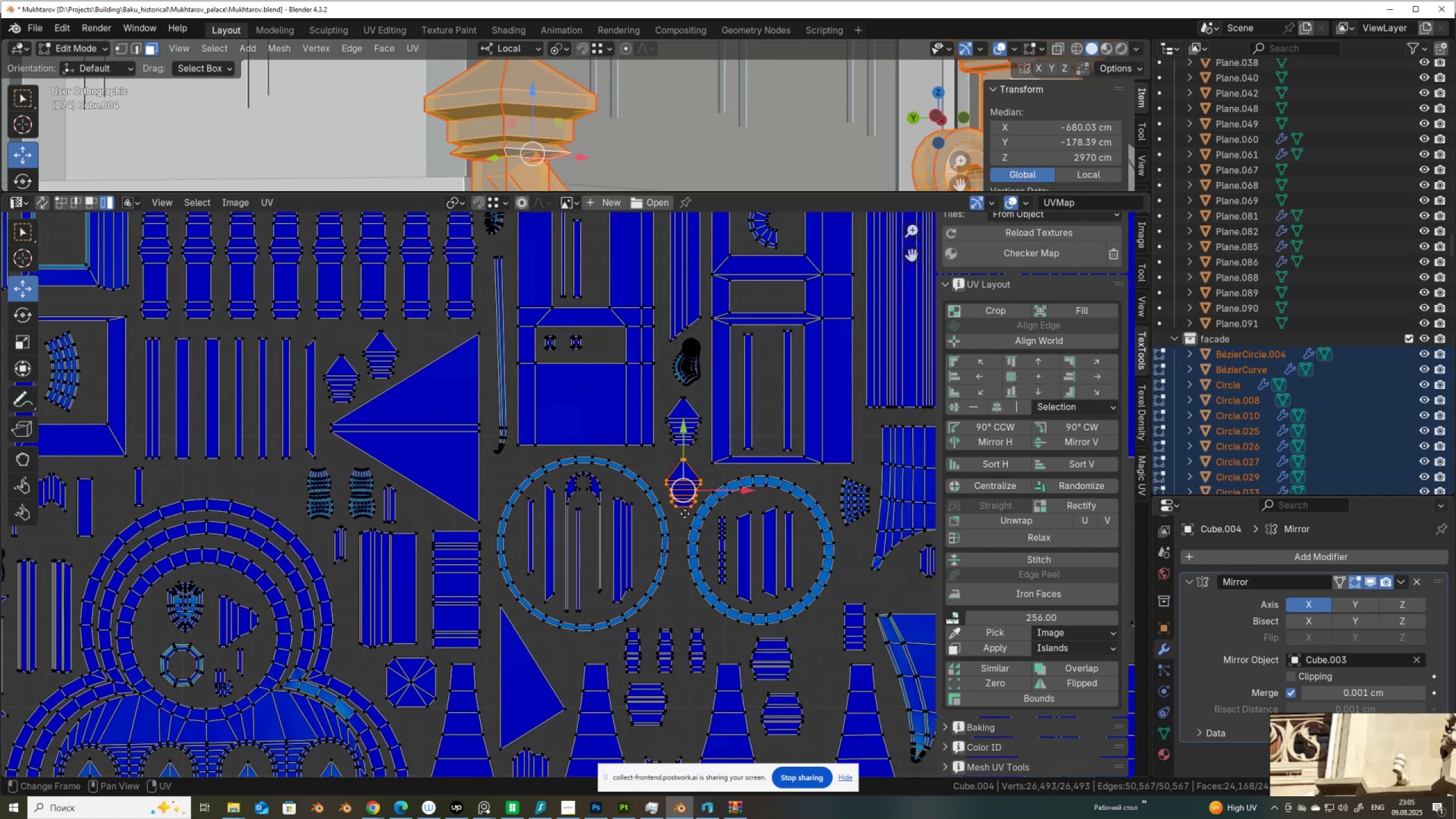 
key(G)
 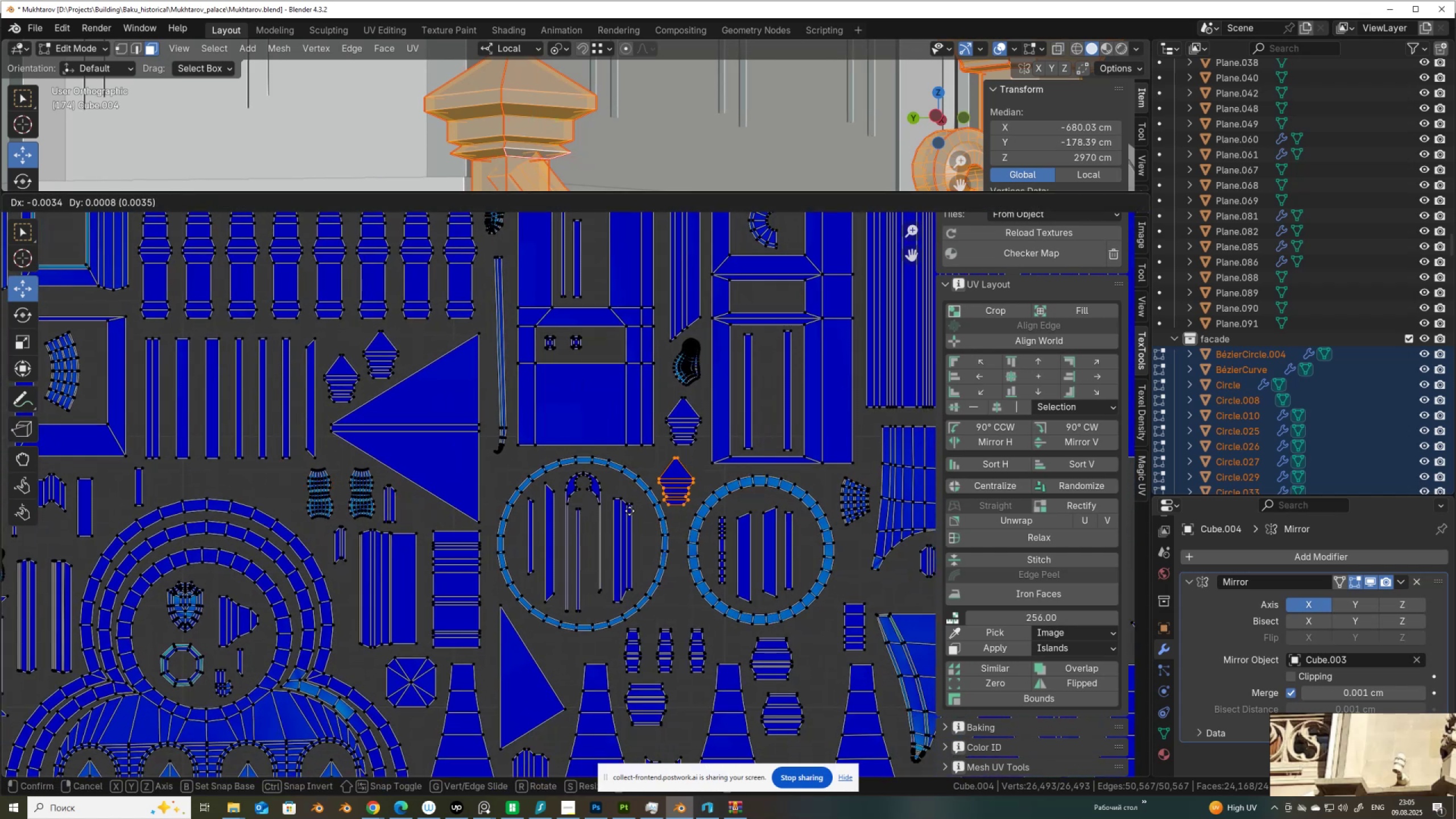 
left_click([635, 511])
 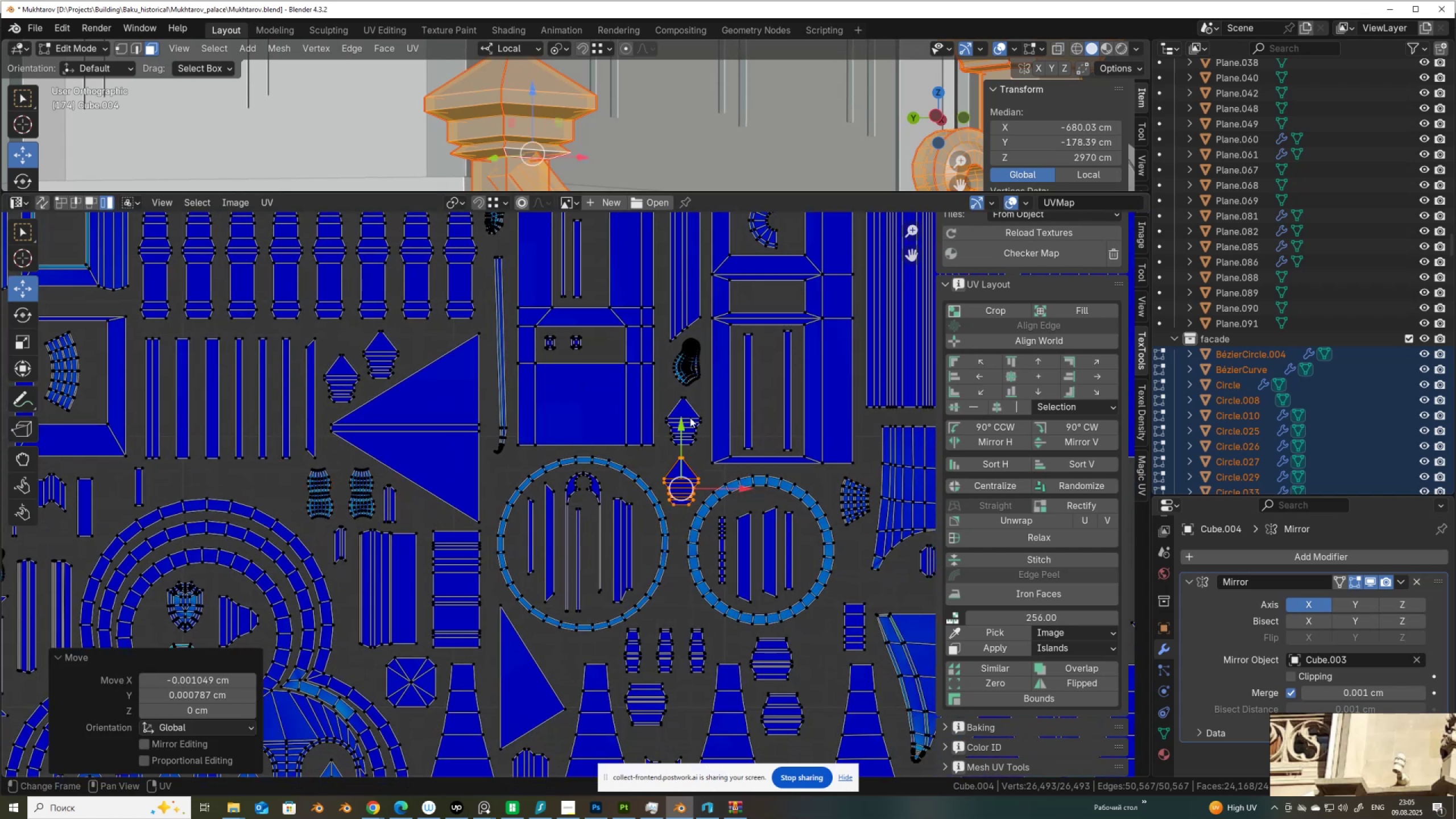 
left_click([690, 417])
 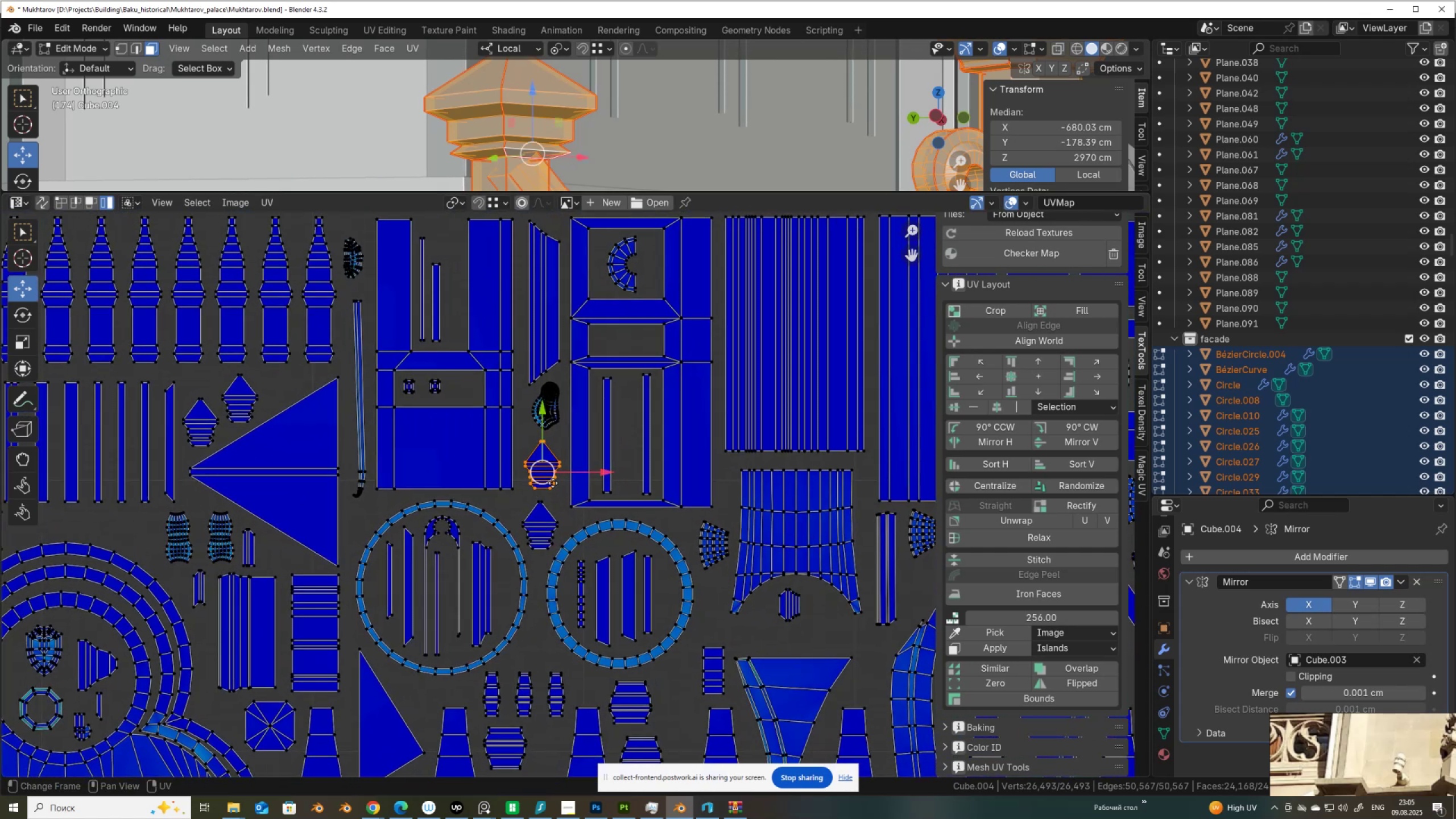 
key(G)
 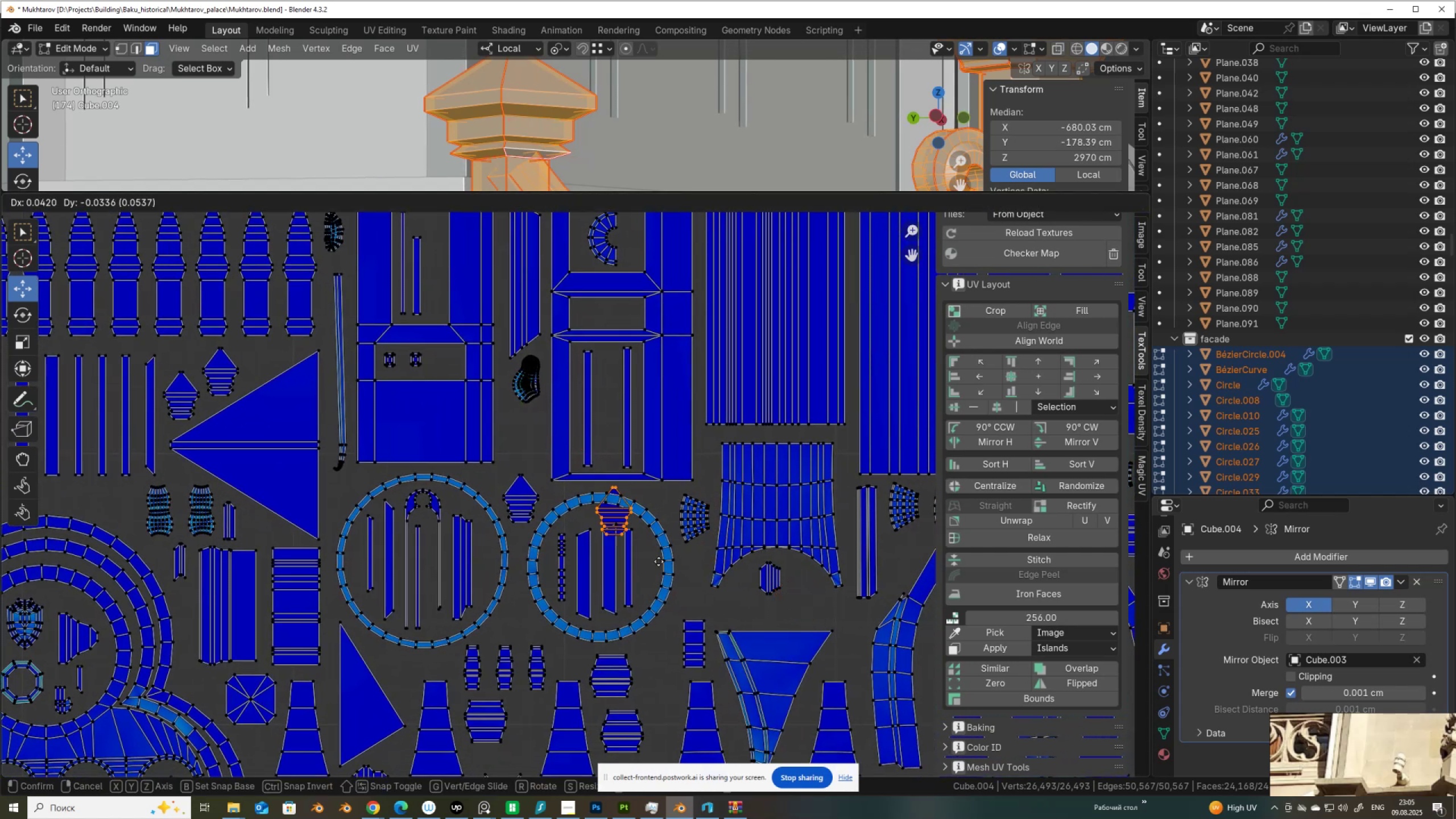 
right_click([642, 536])
 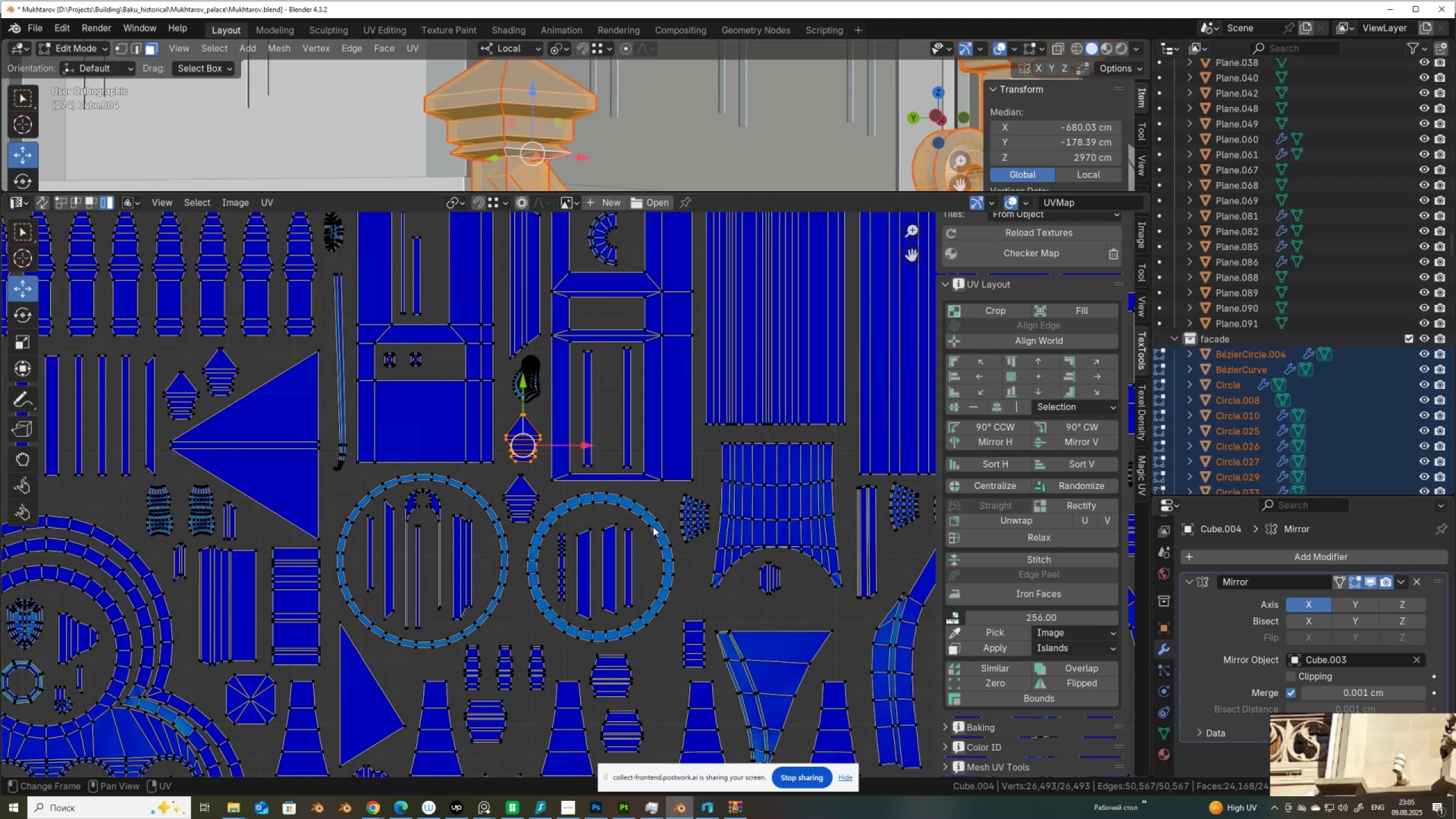 
scroll: coordinate [653, 515], scroll_direction: down, amount: 3.0
 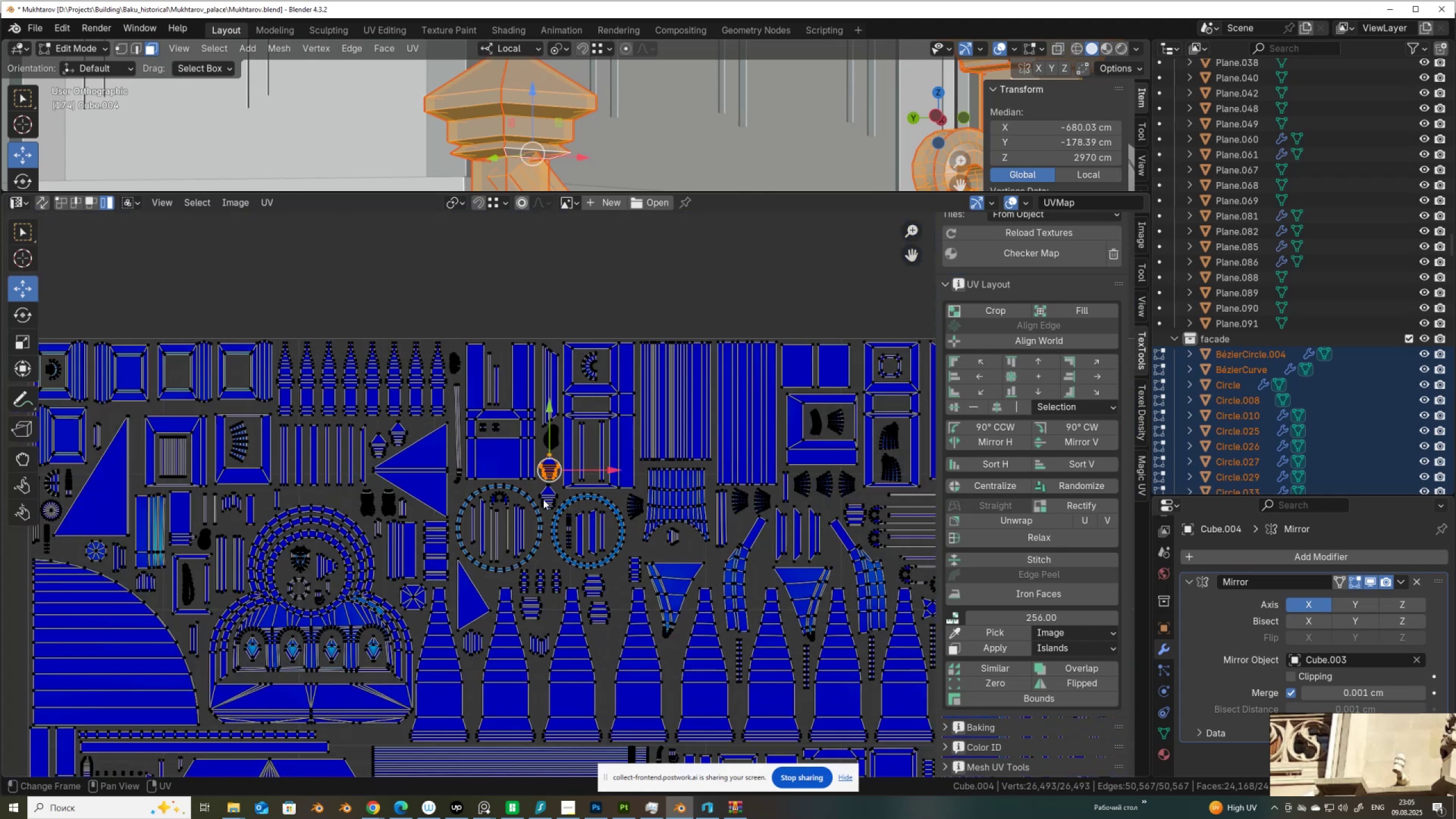 
left_click([545, 496])
 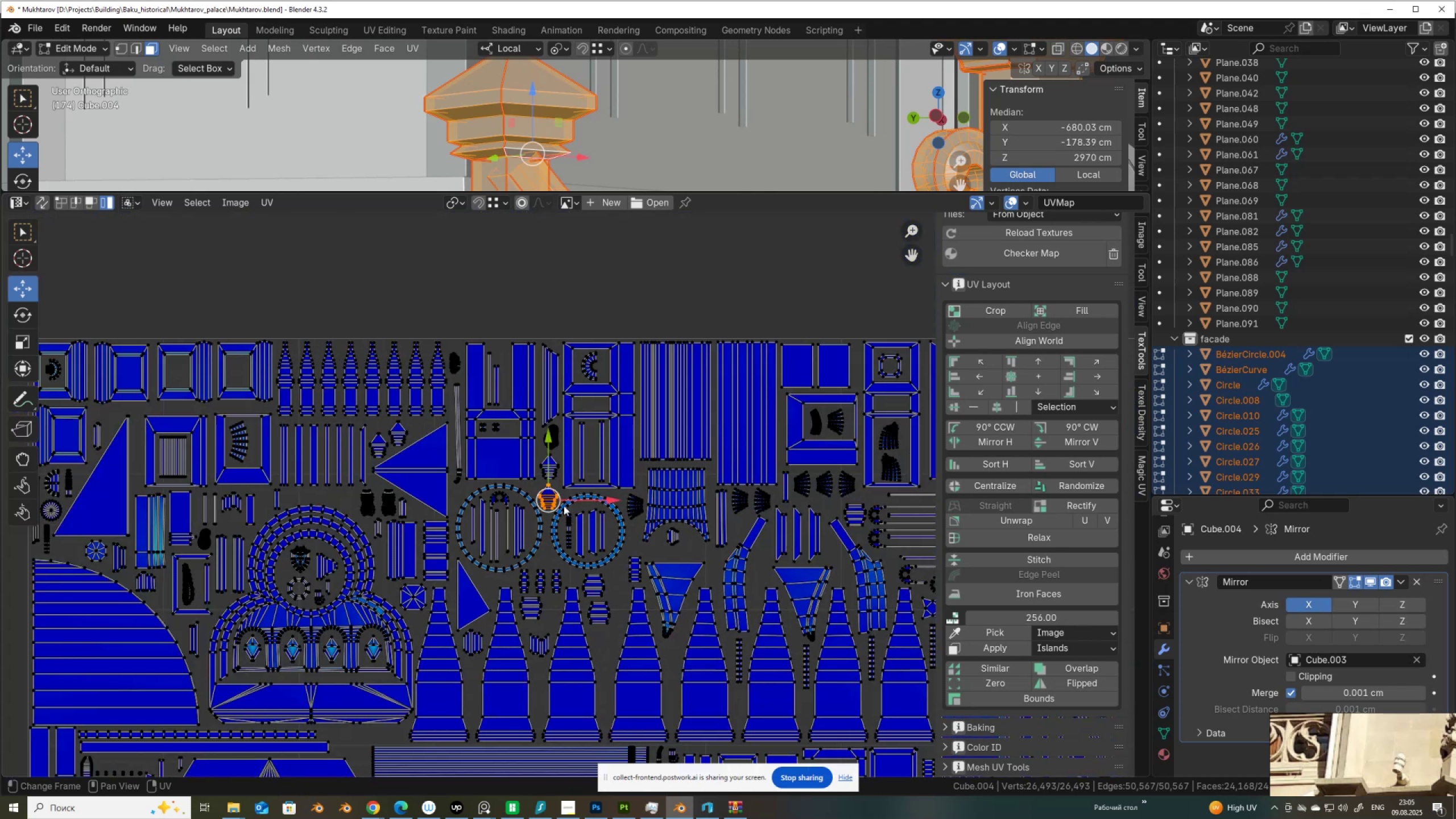 
key(G)
 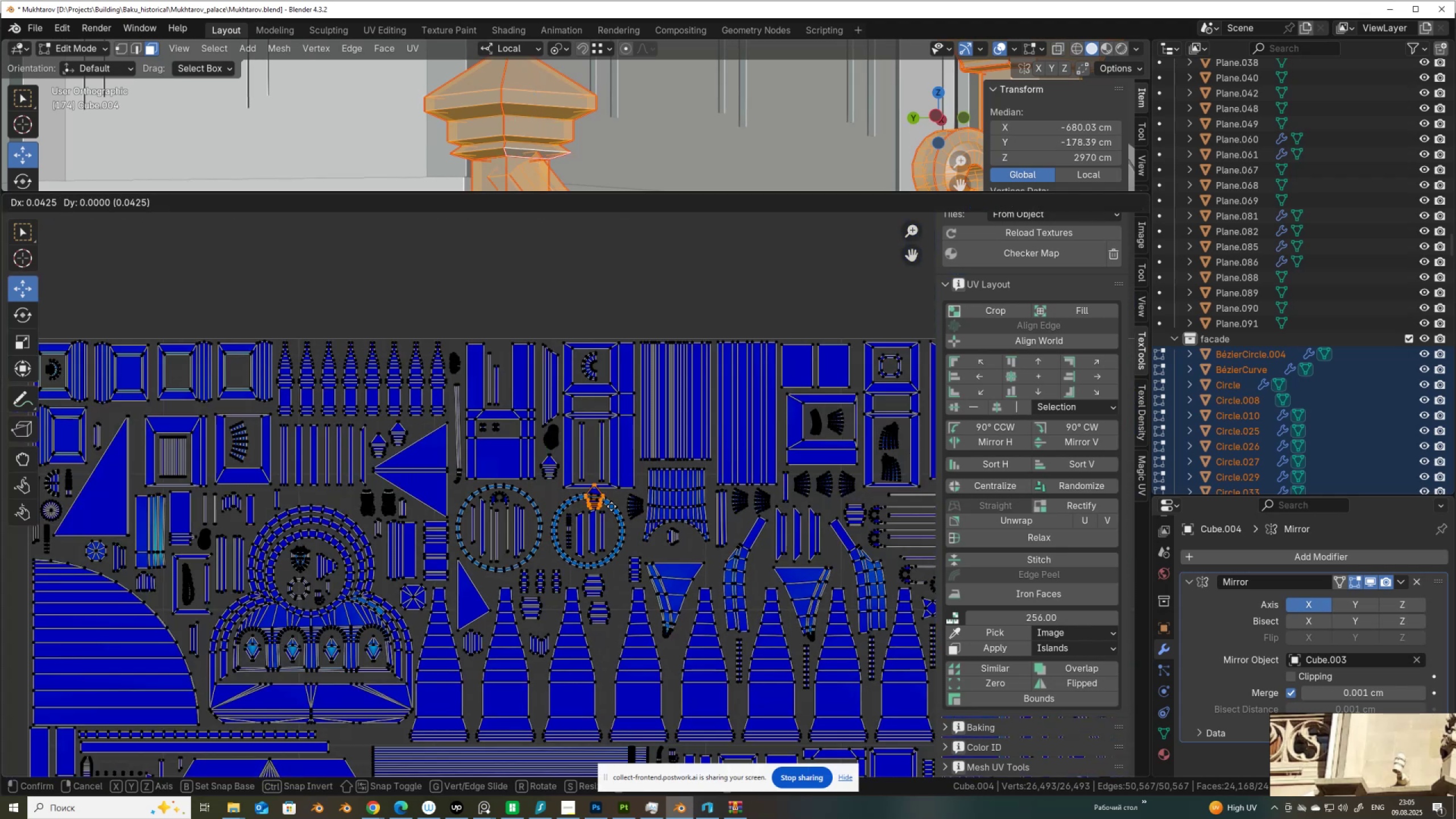 
right_click([611, 506])
 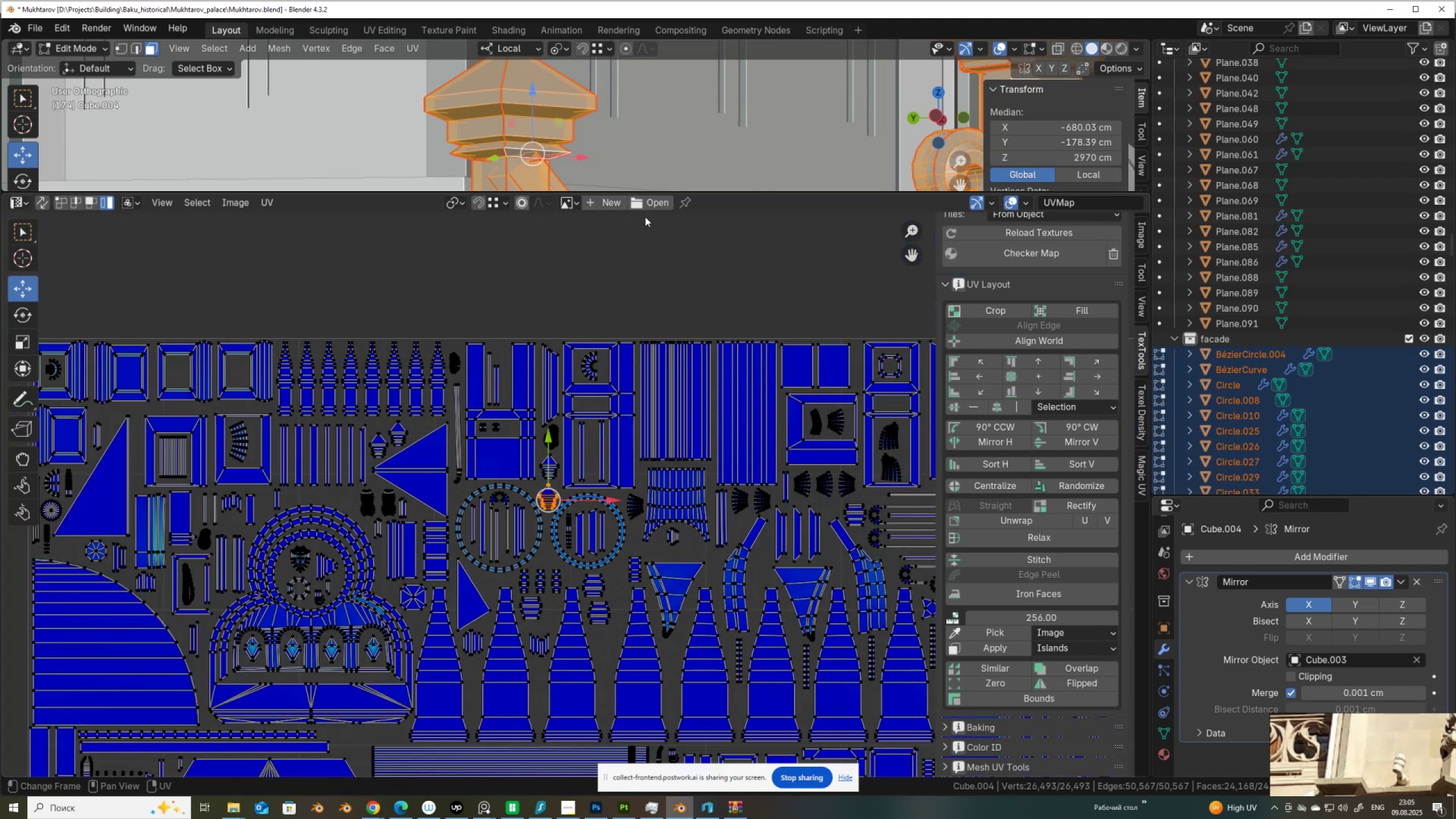 
left_click_drag(start_coordinate=[647, 192], to_coordinate=[690, 531])
 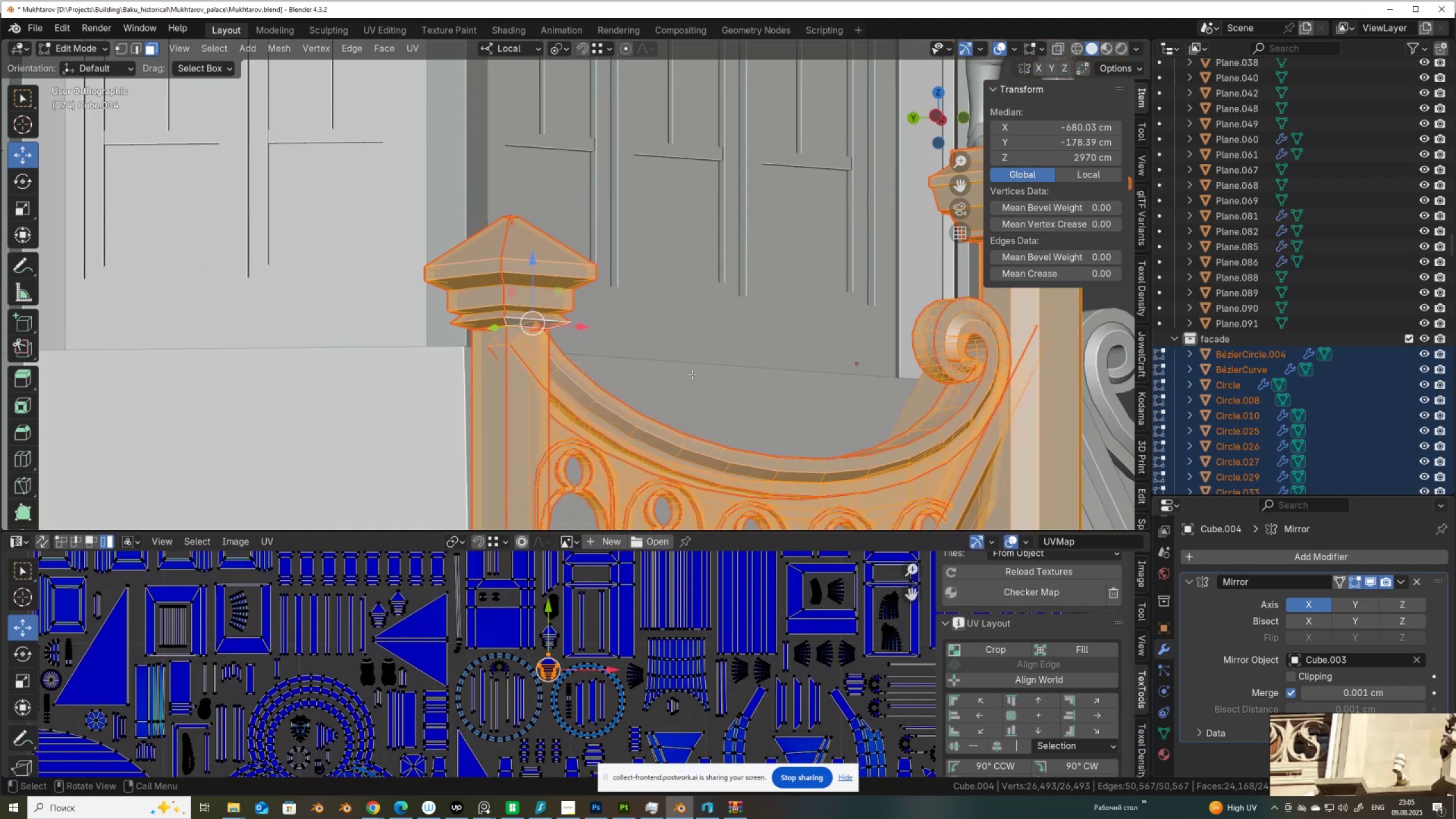 
scroll: coordinate [644, 238], scroll_direction: down, amount: 15.0
 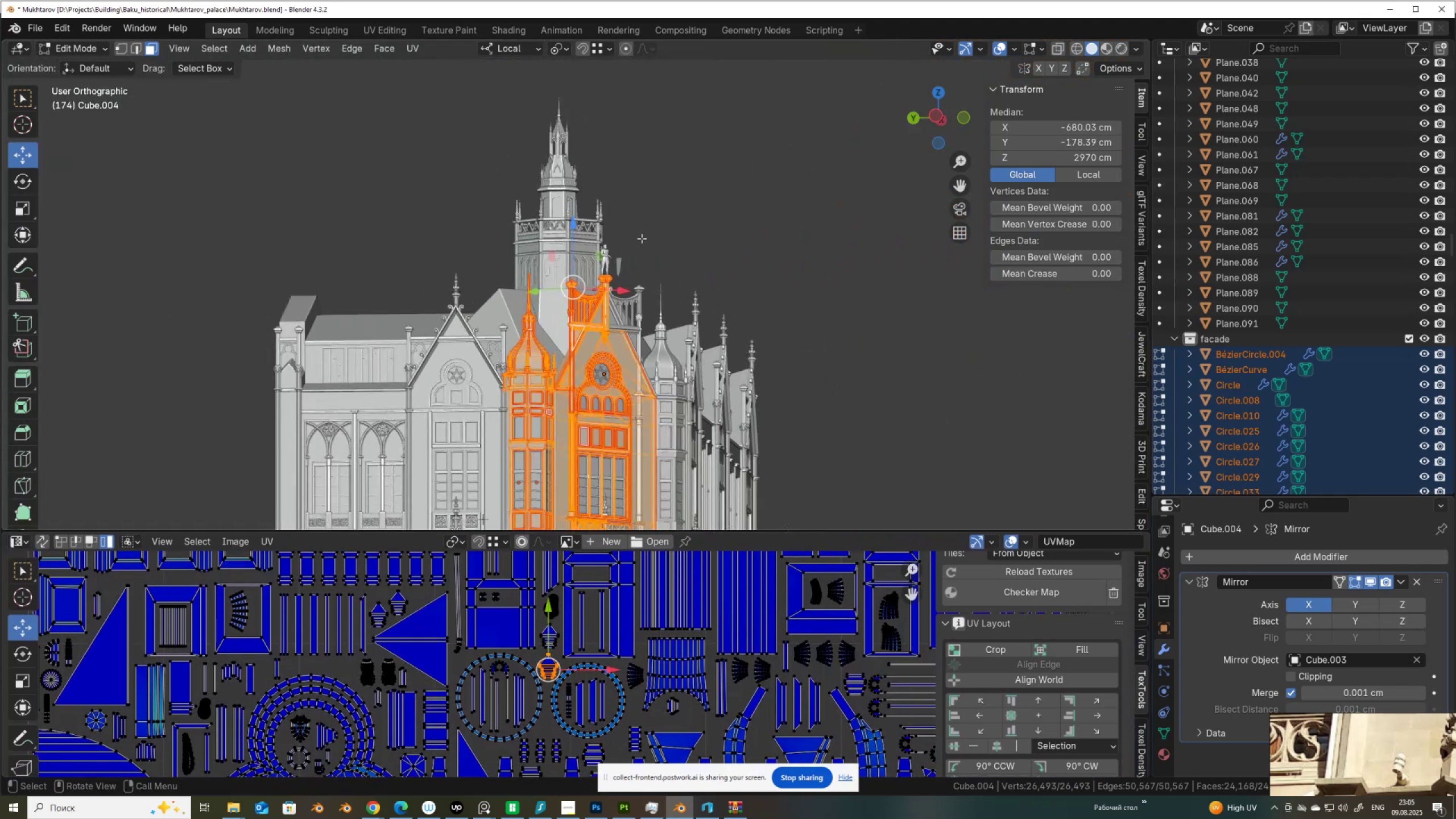 
key(Tab)
 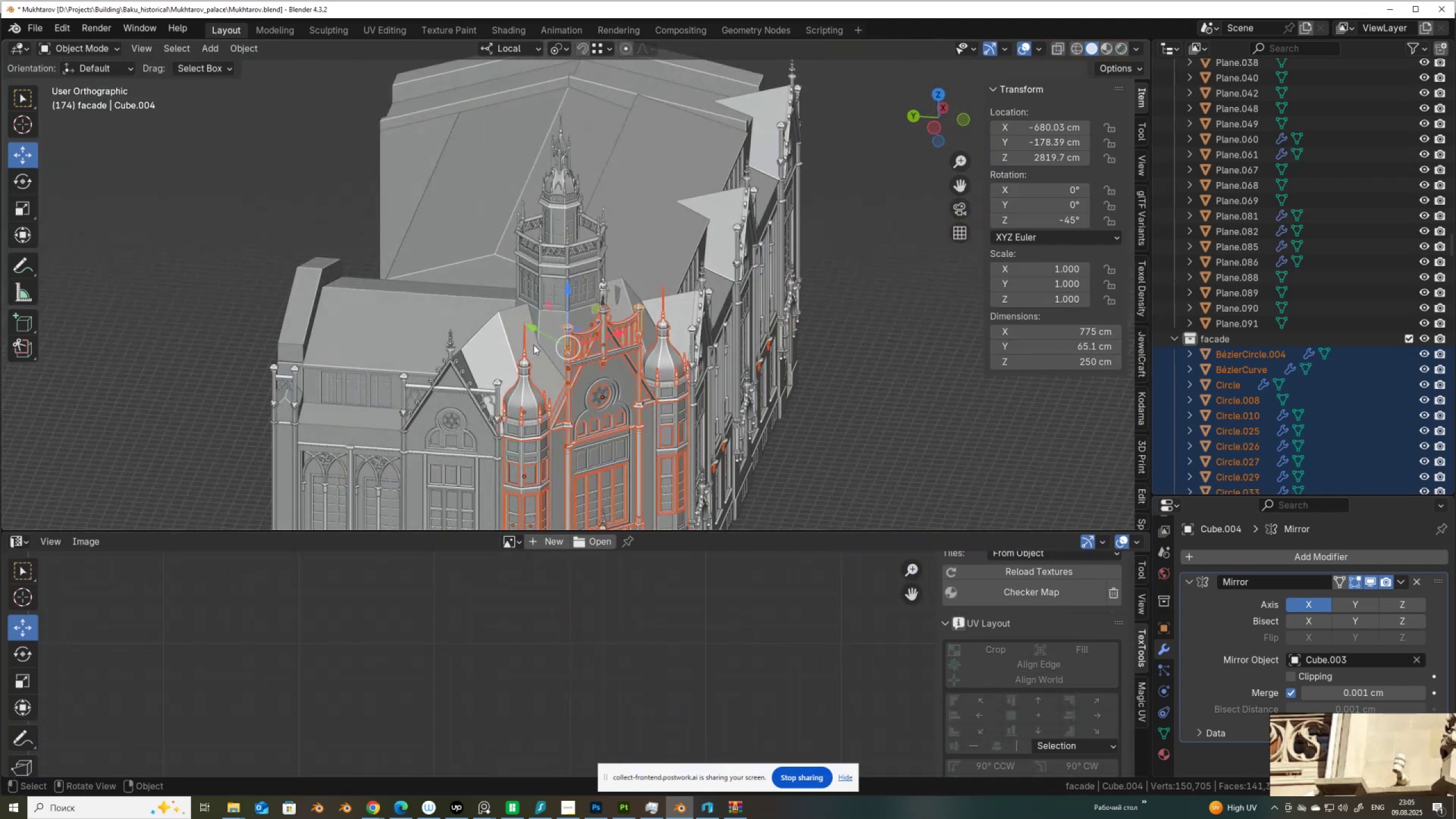 
hold_key(key=ShiftLeft, duration=0.66)
 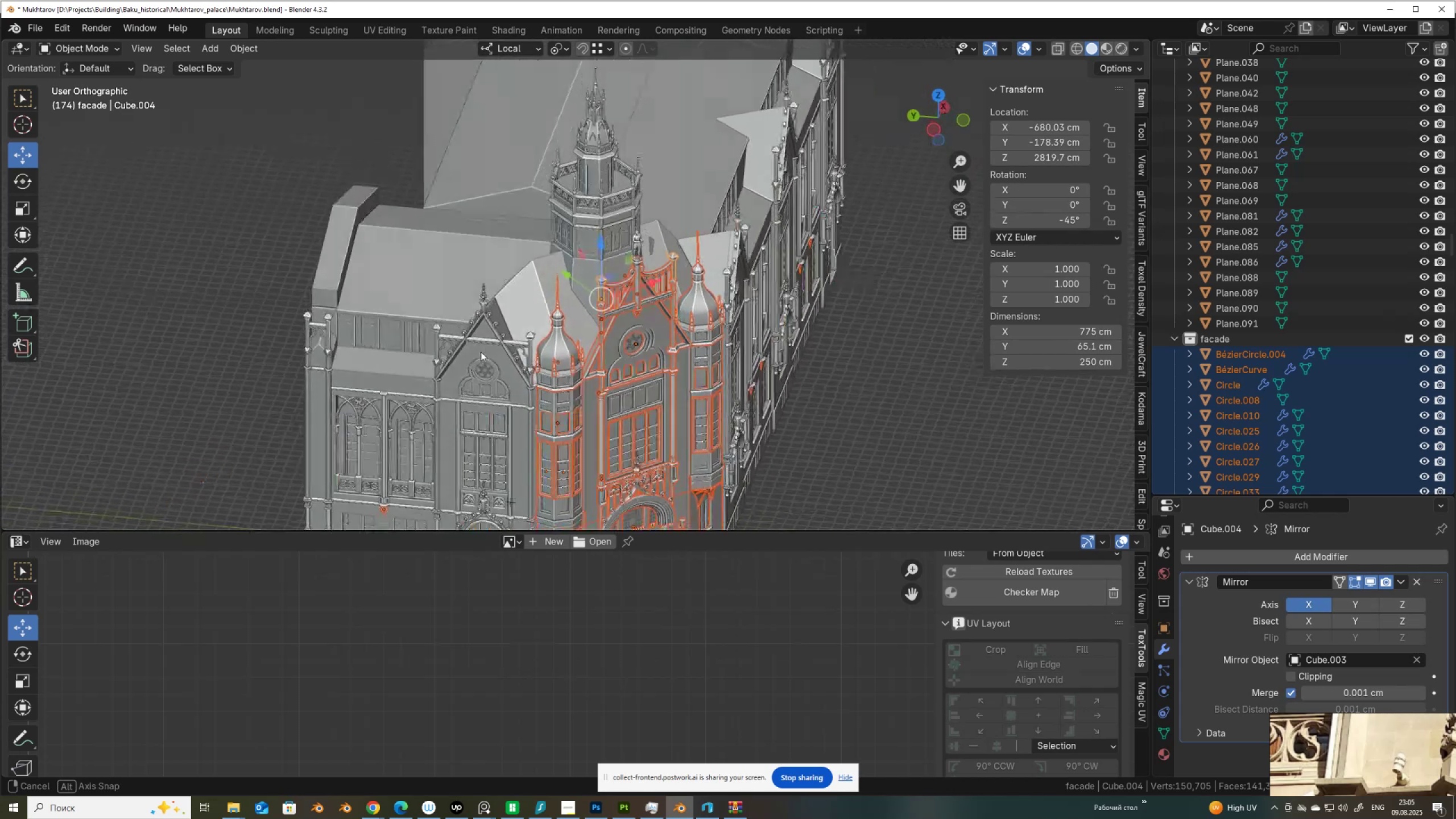 
scroll: coordinate [799, 411], scroll_direction: up, amount: 2.0
 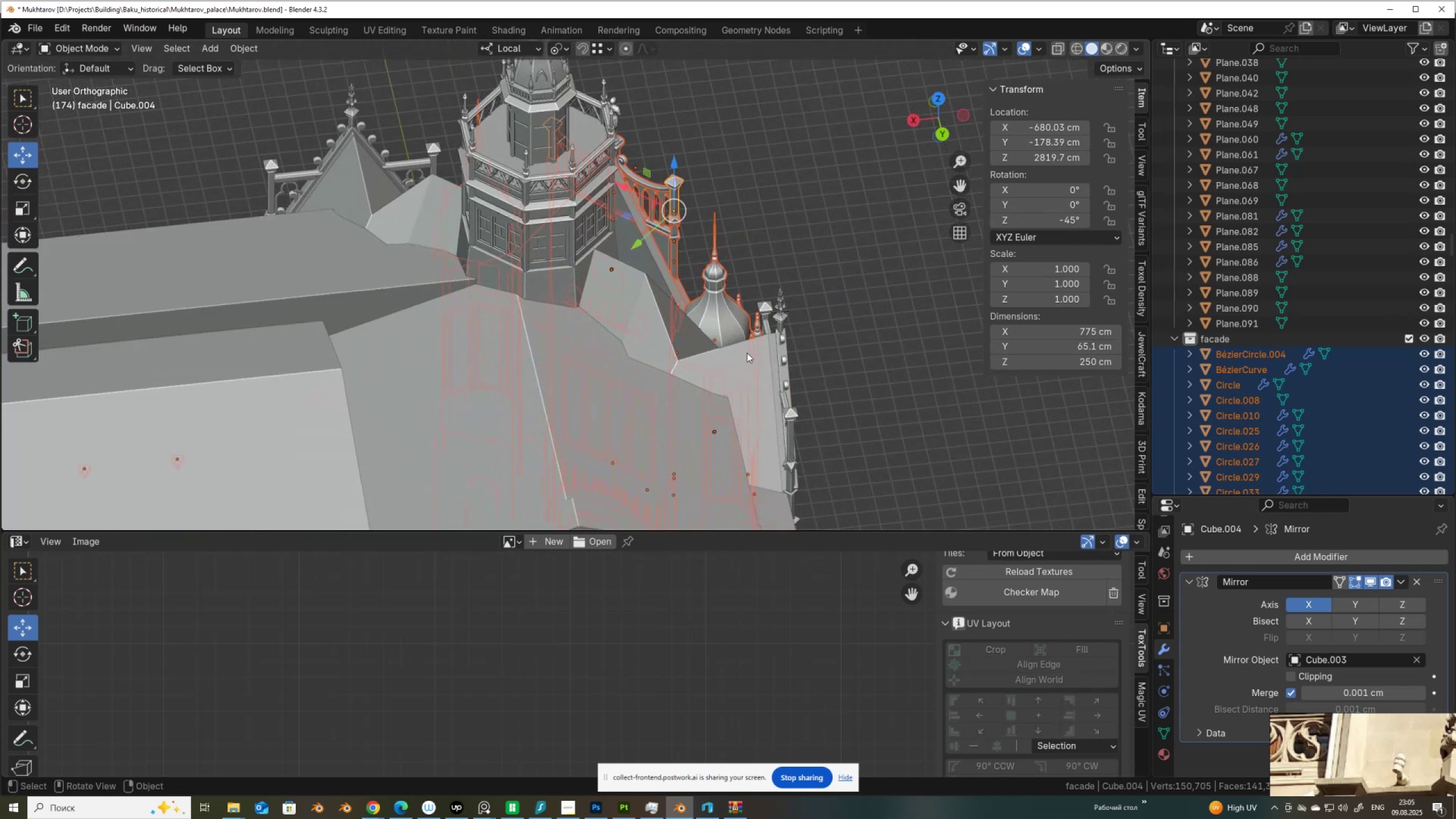 
hold_key(key=ShiftLeft, duration=0.4)
 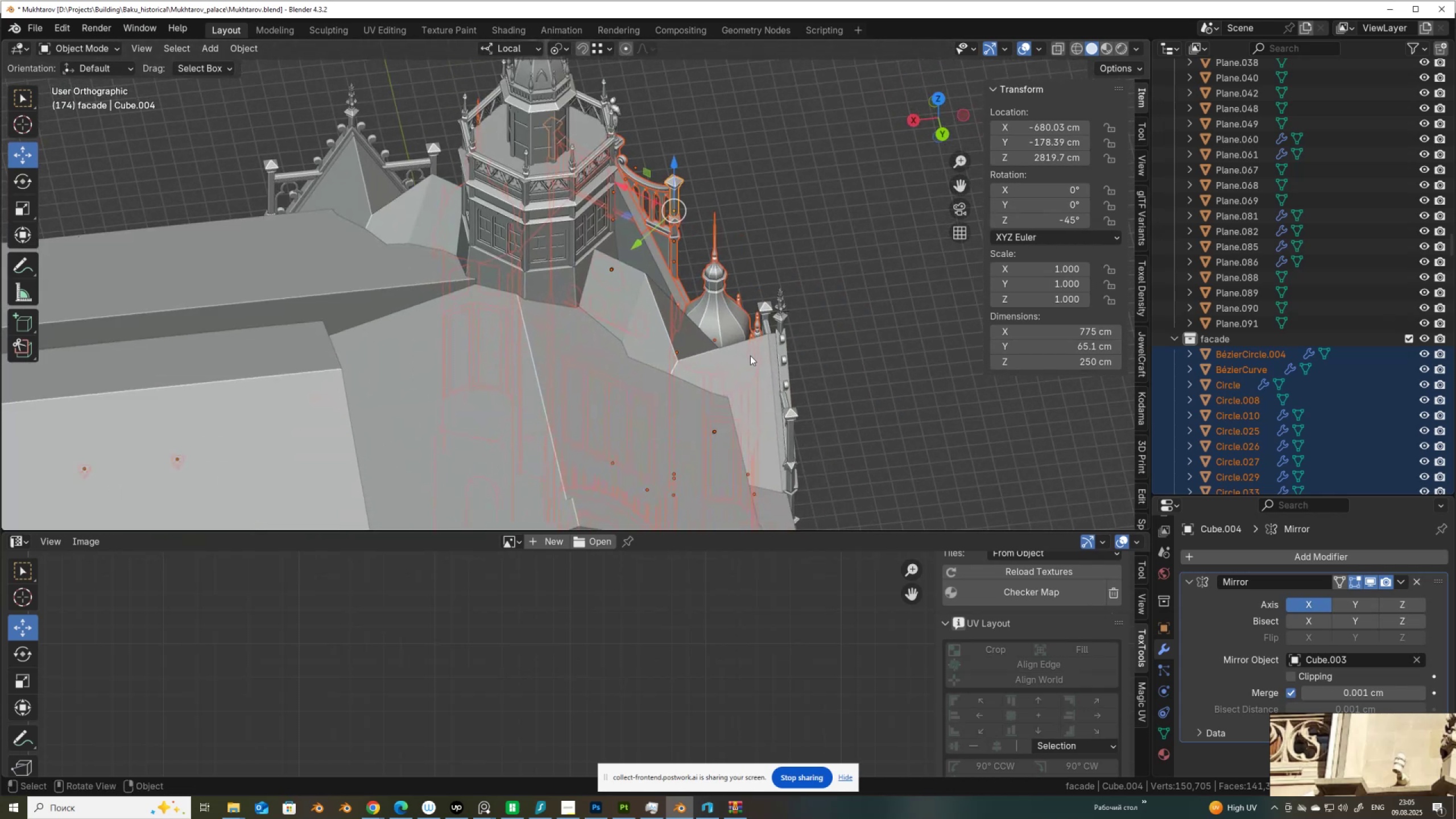 
left_click([750, 355])
 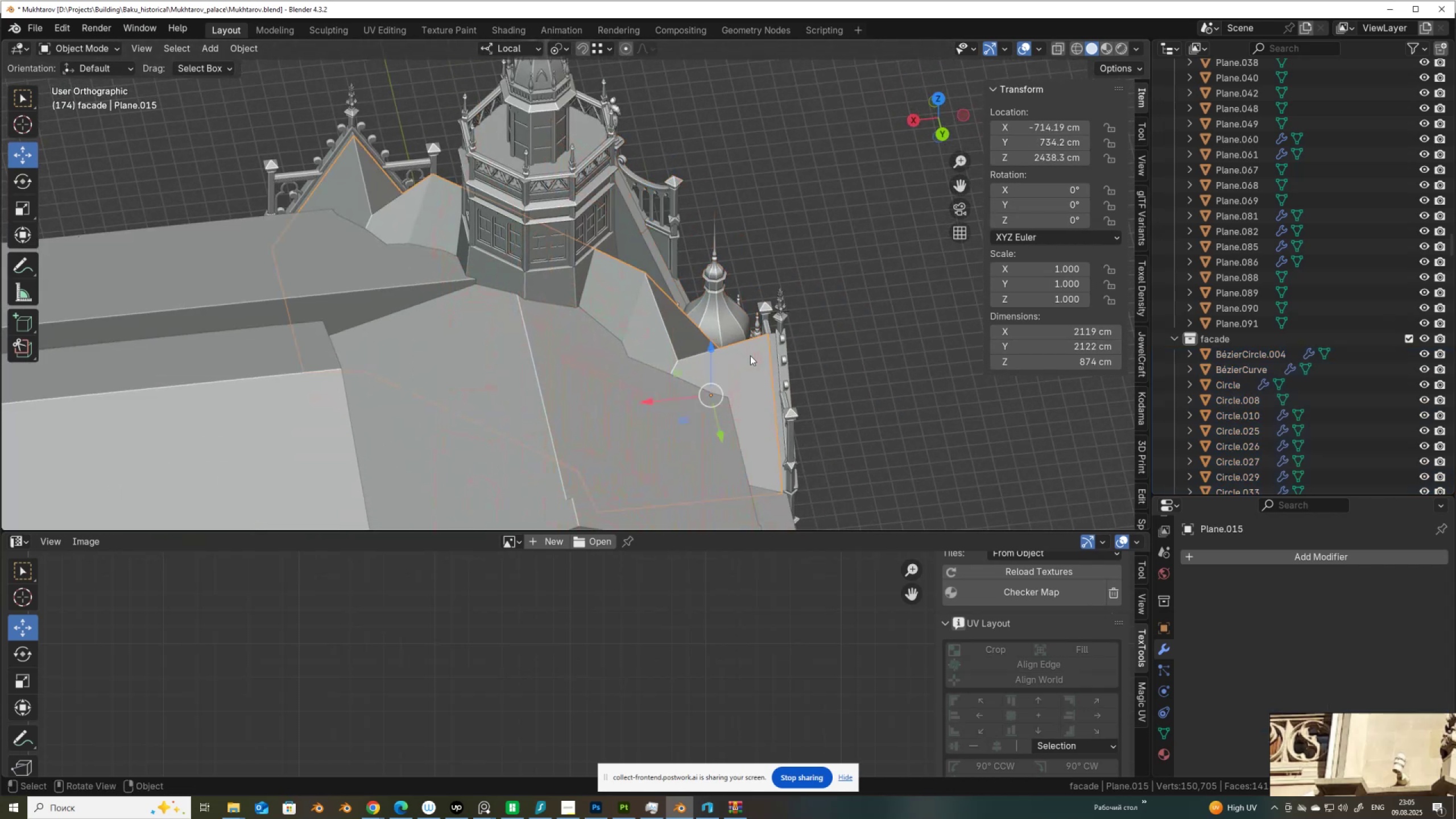 
key(Tab)
 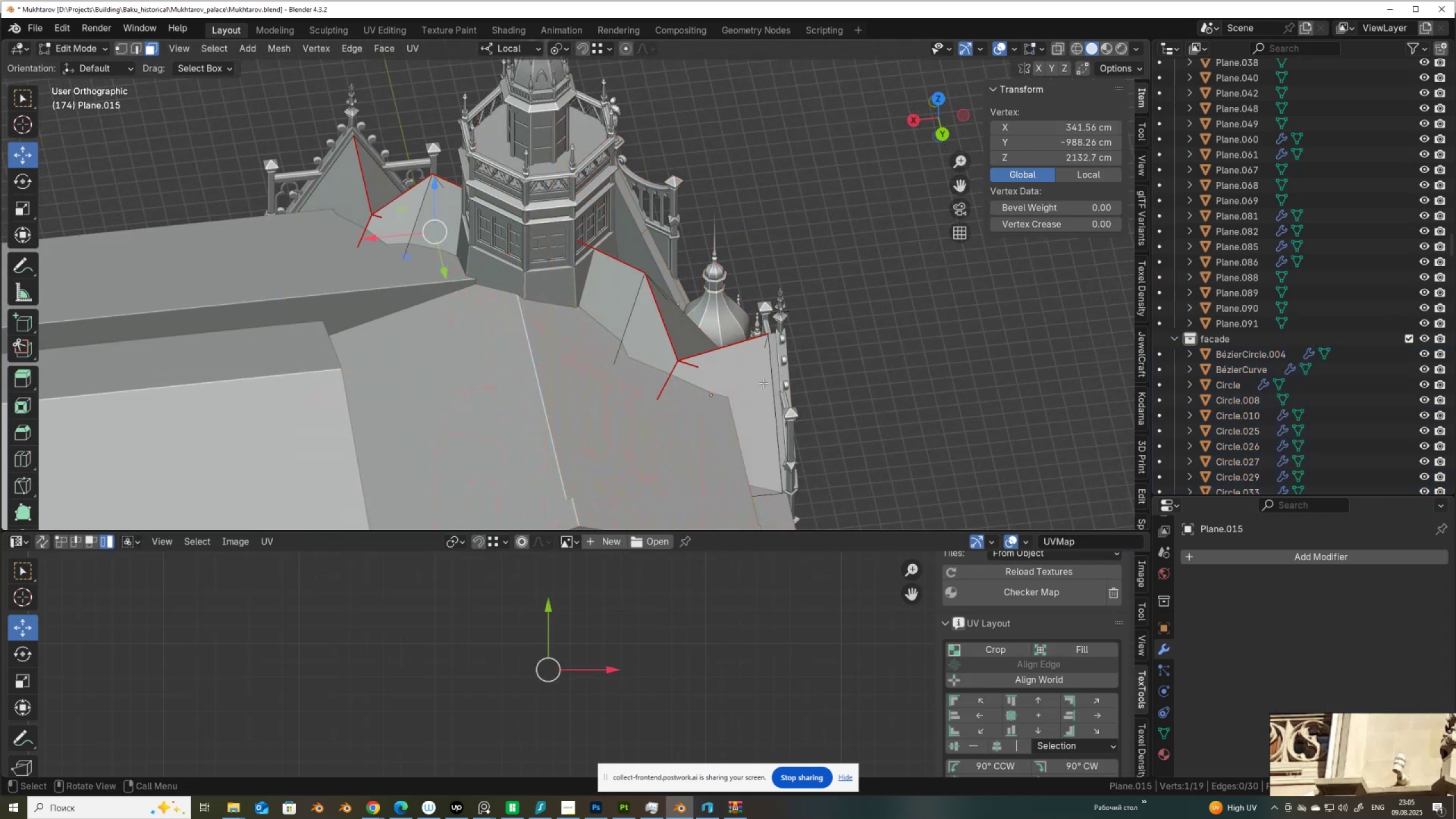 
left_click([763, 383])
 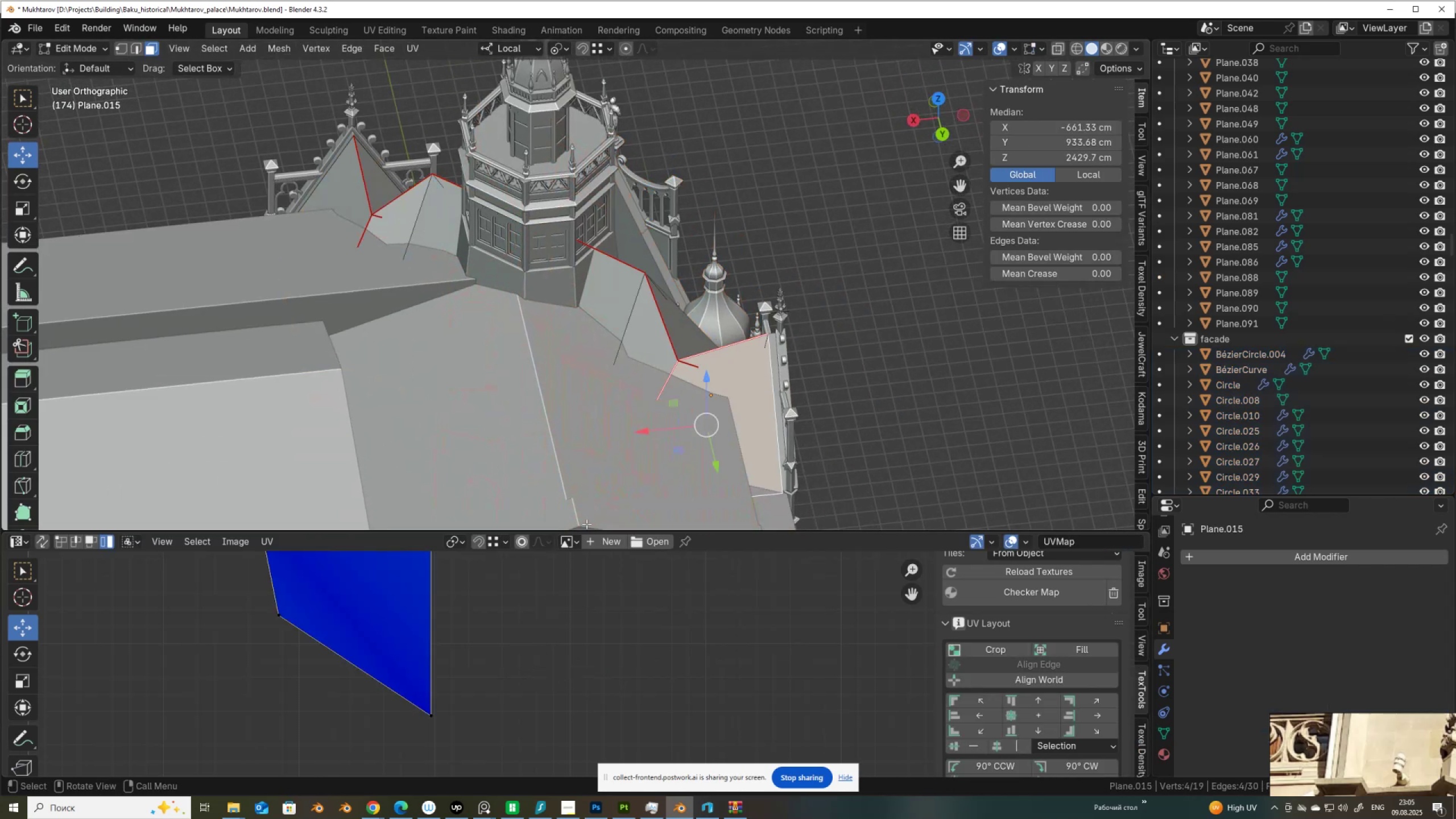 
left_click_drag(start_coordinate=[586, 530], to_coordinate=[586, 383])
 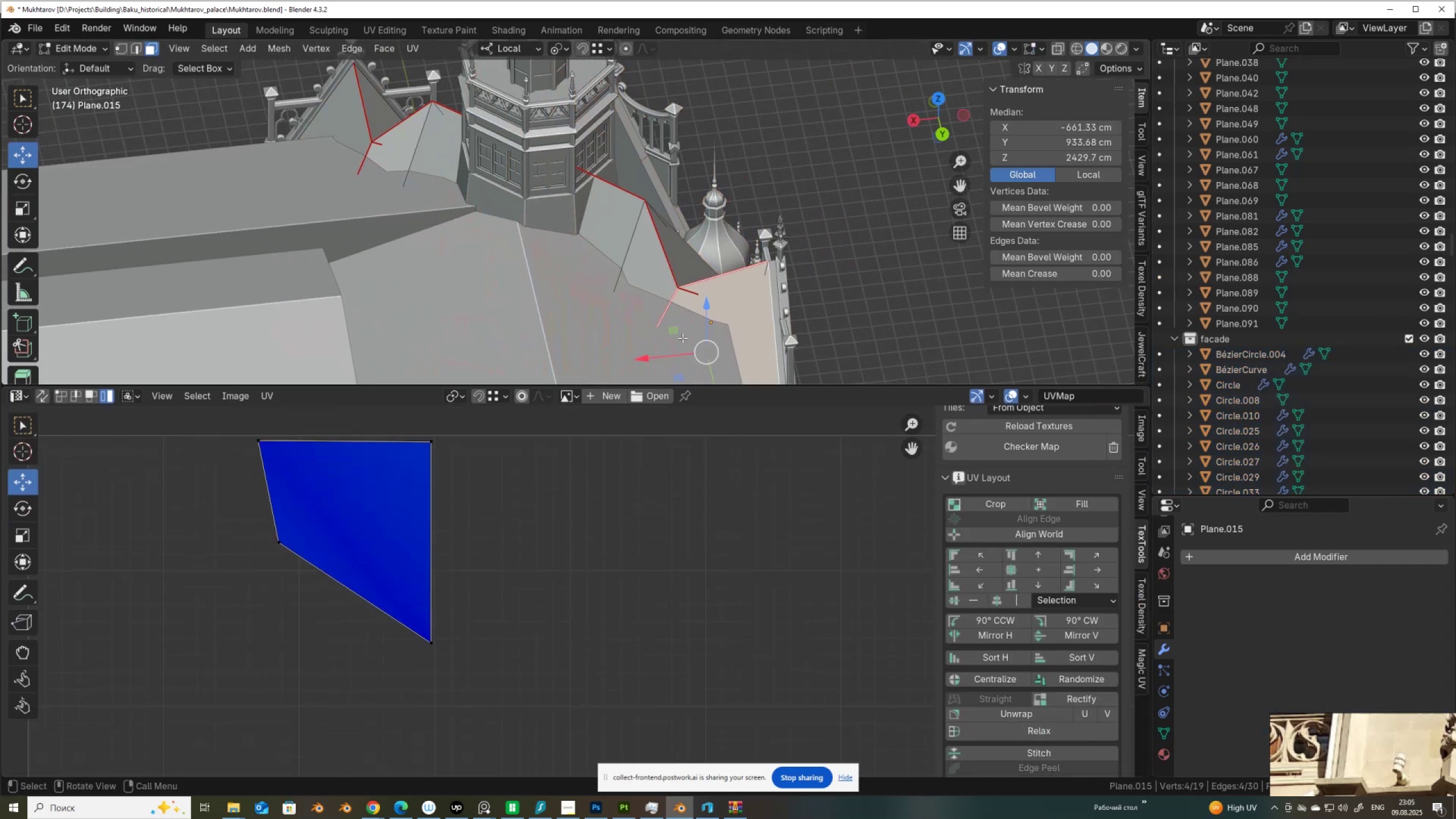 
scroll: coordinate [726, 306], scroll_direction: down, amount: 4.0
 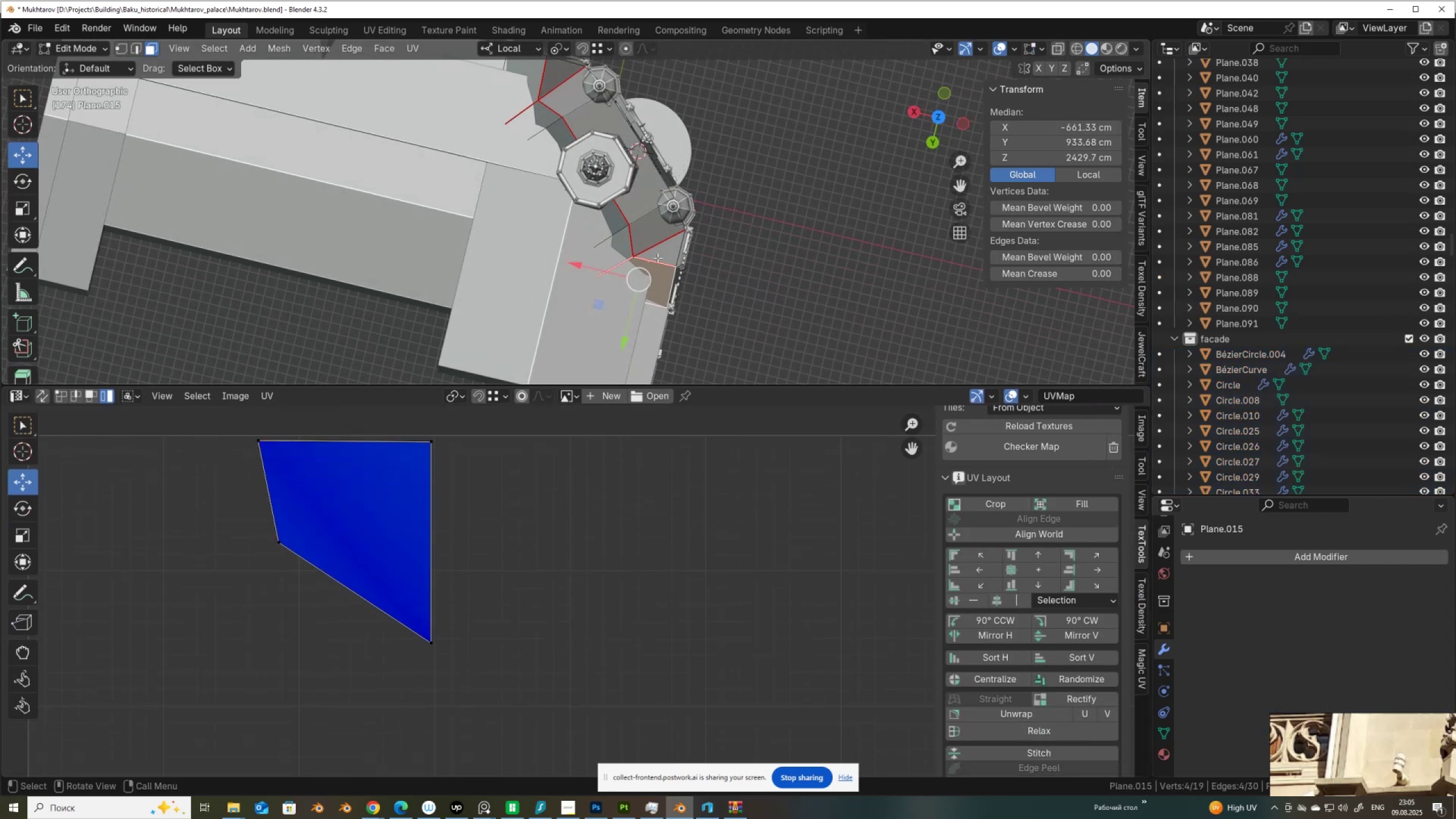 
hold_key(key=ShiftLeft, duration=0.35)
left_click([664, 254])
 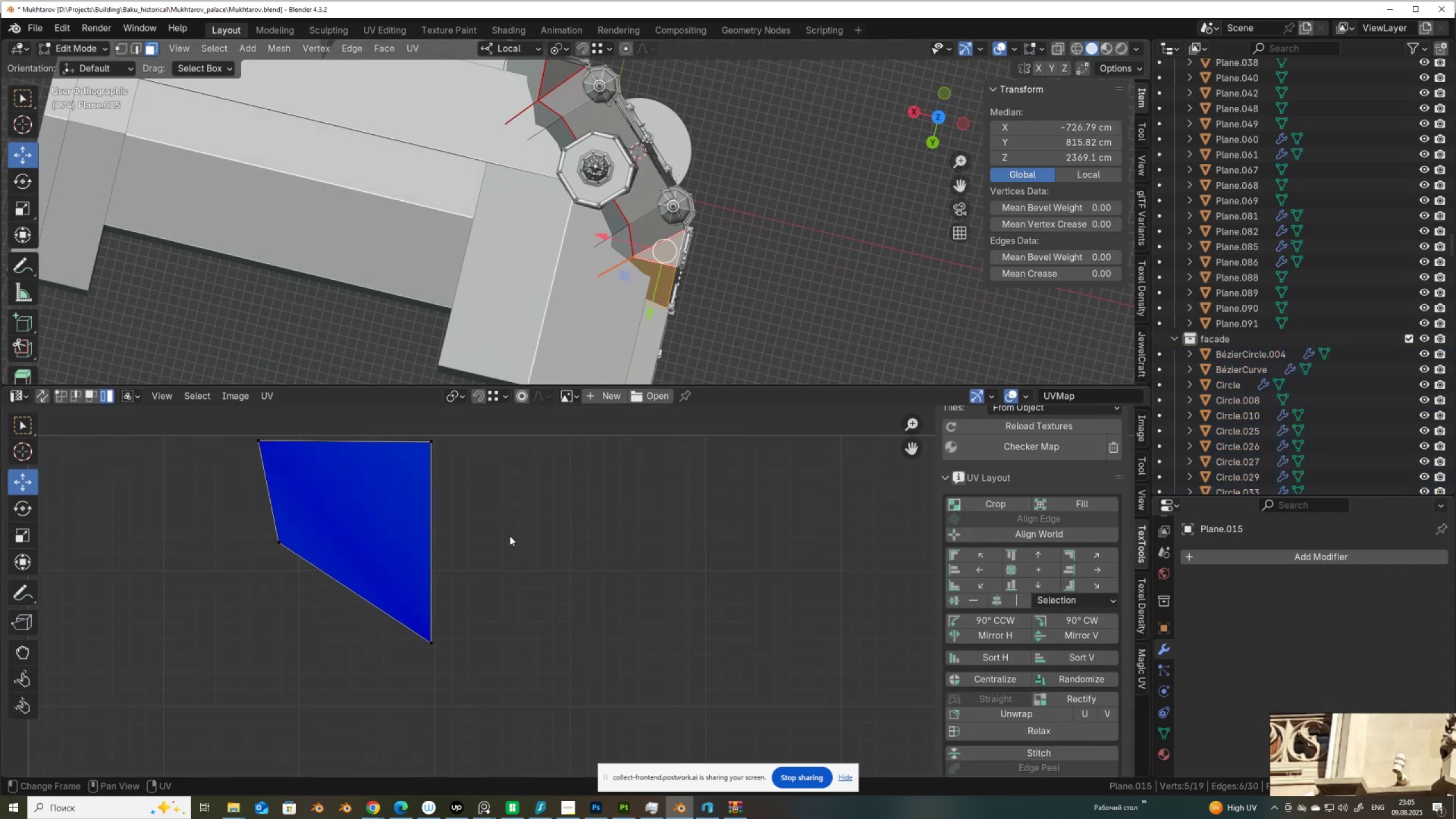 
scroll: coordinate [520, 495], scroll_direction: down, amount: 7.0
 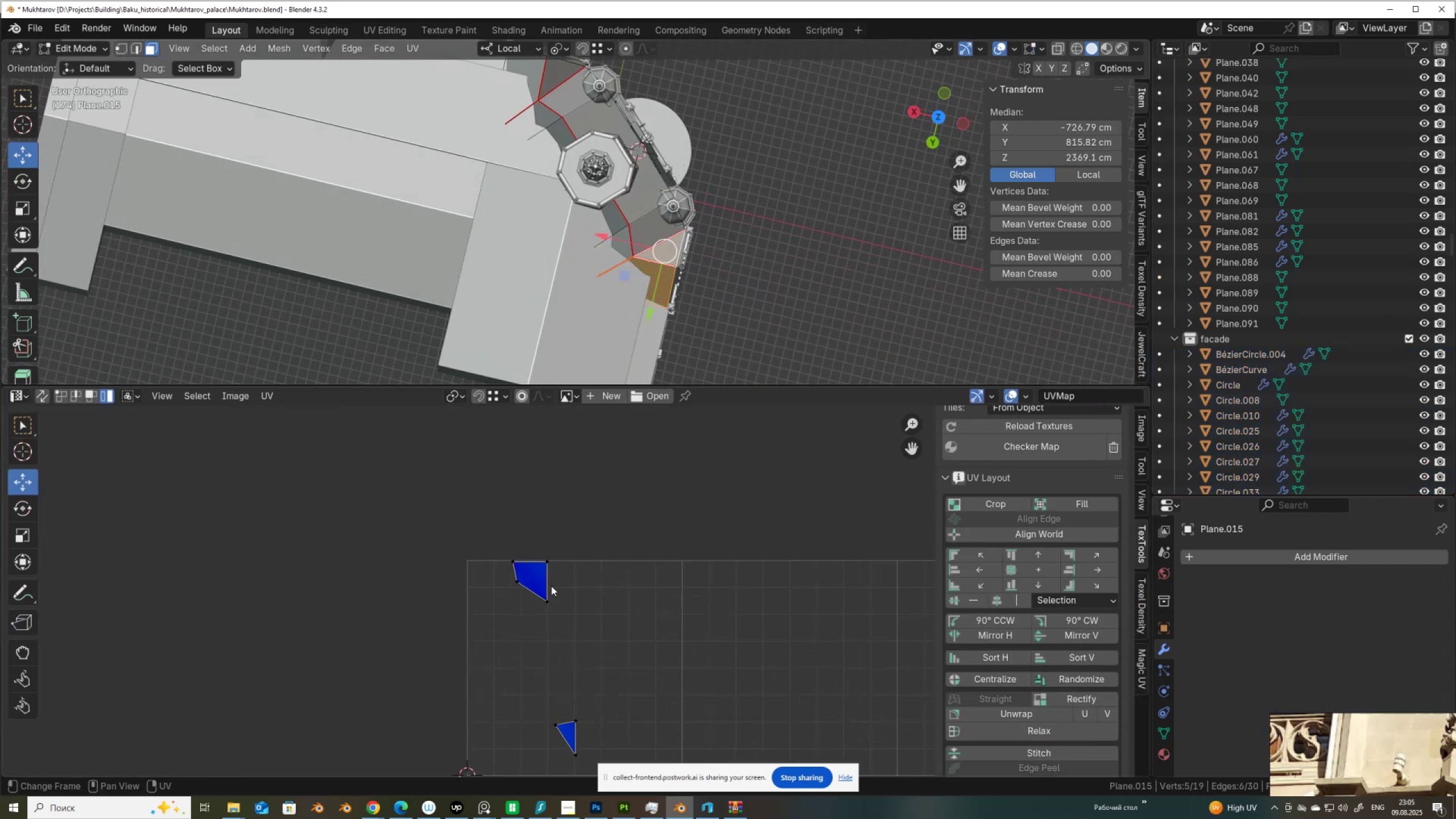 
key(Shift+ShiftLeft)
 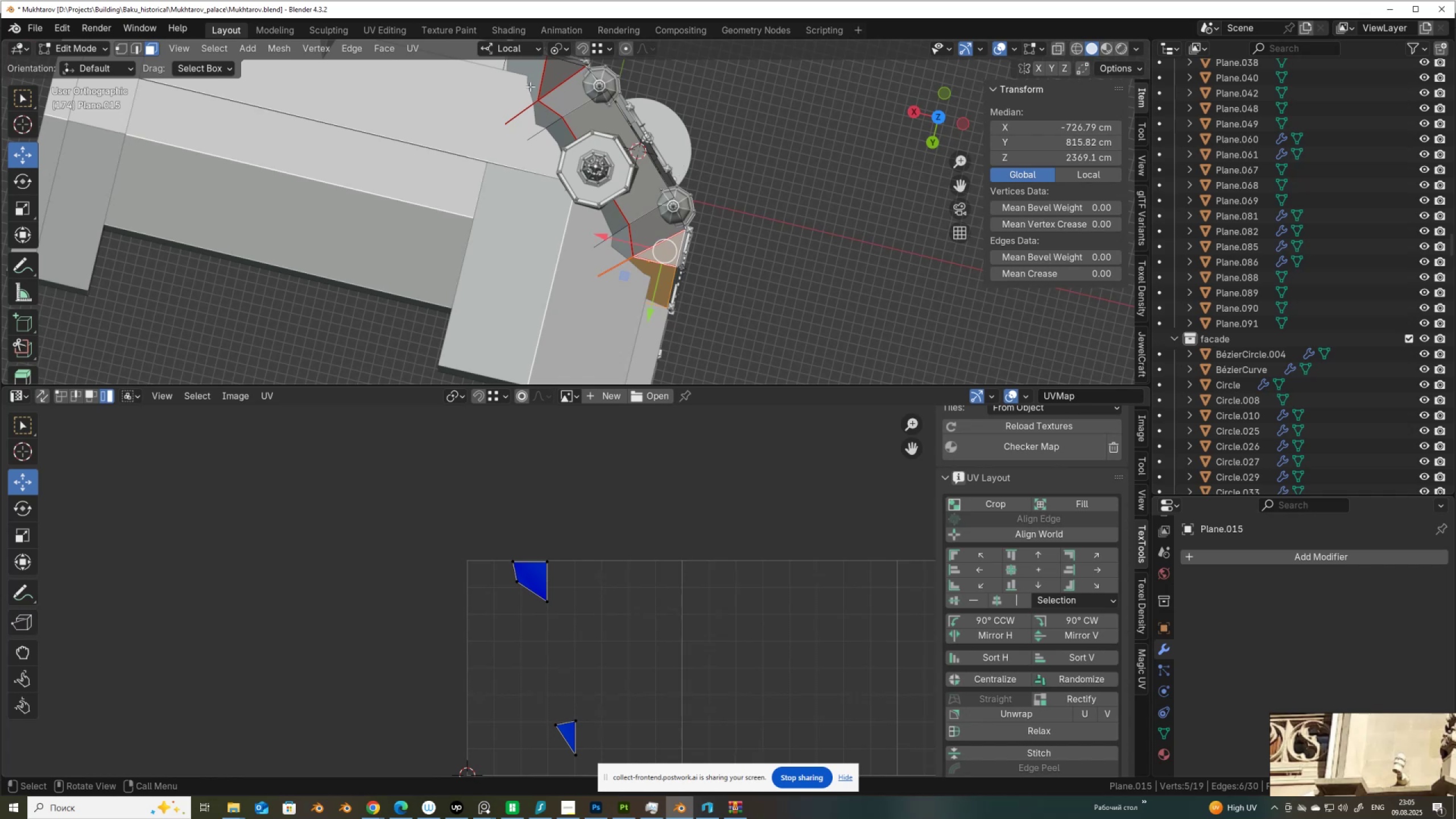 
scroll: coordinate [520, 136], scroll_direction: down, amount: 3.0
 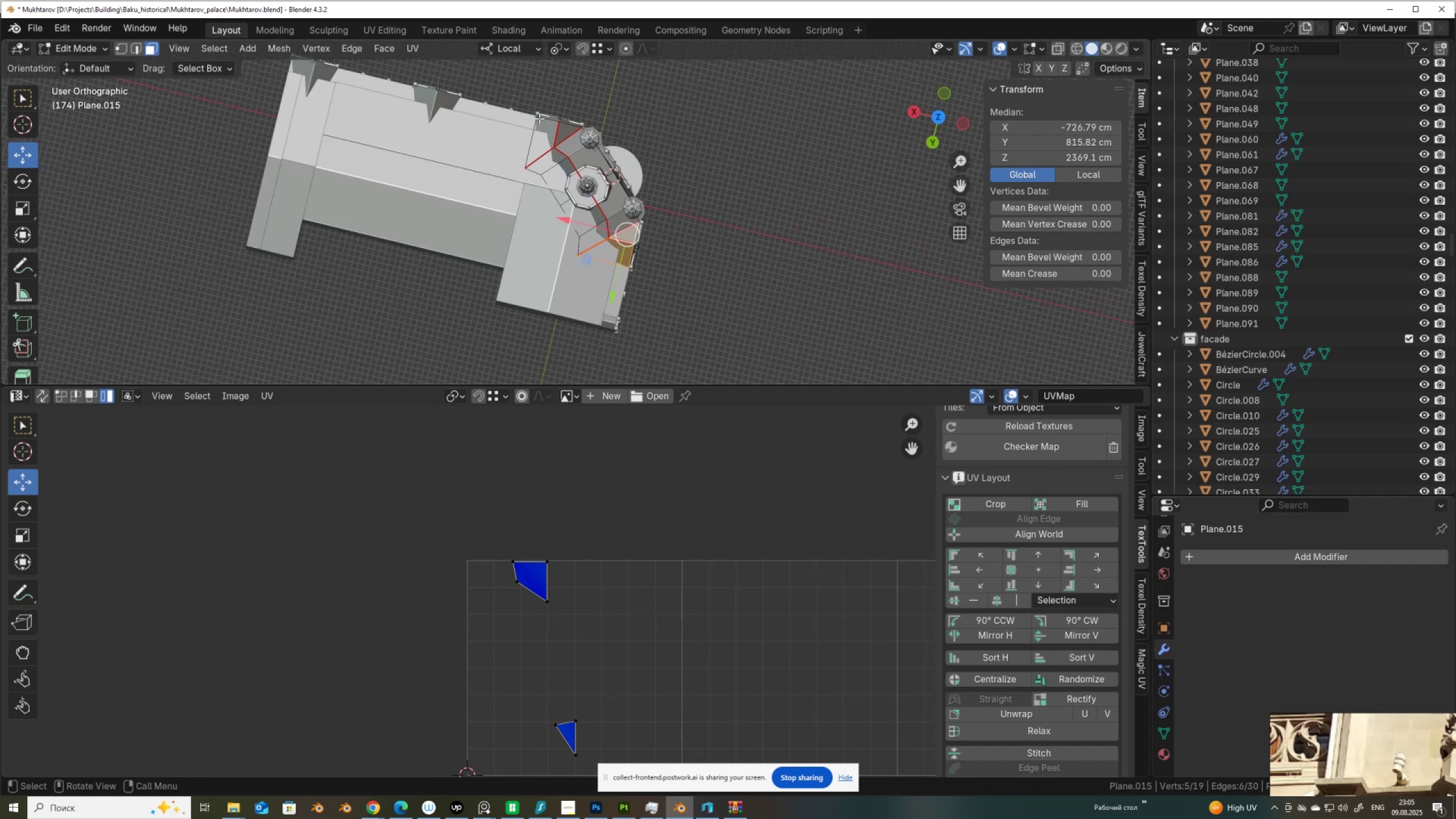 
hold_key(key=ShiftLeft, duration=0.87)
left_click([562, 131])
 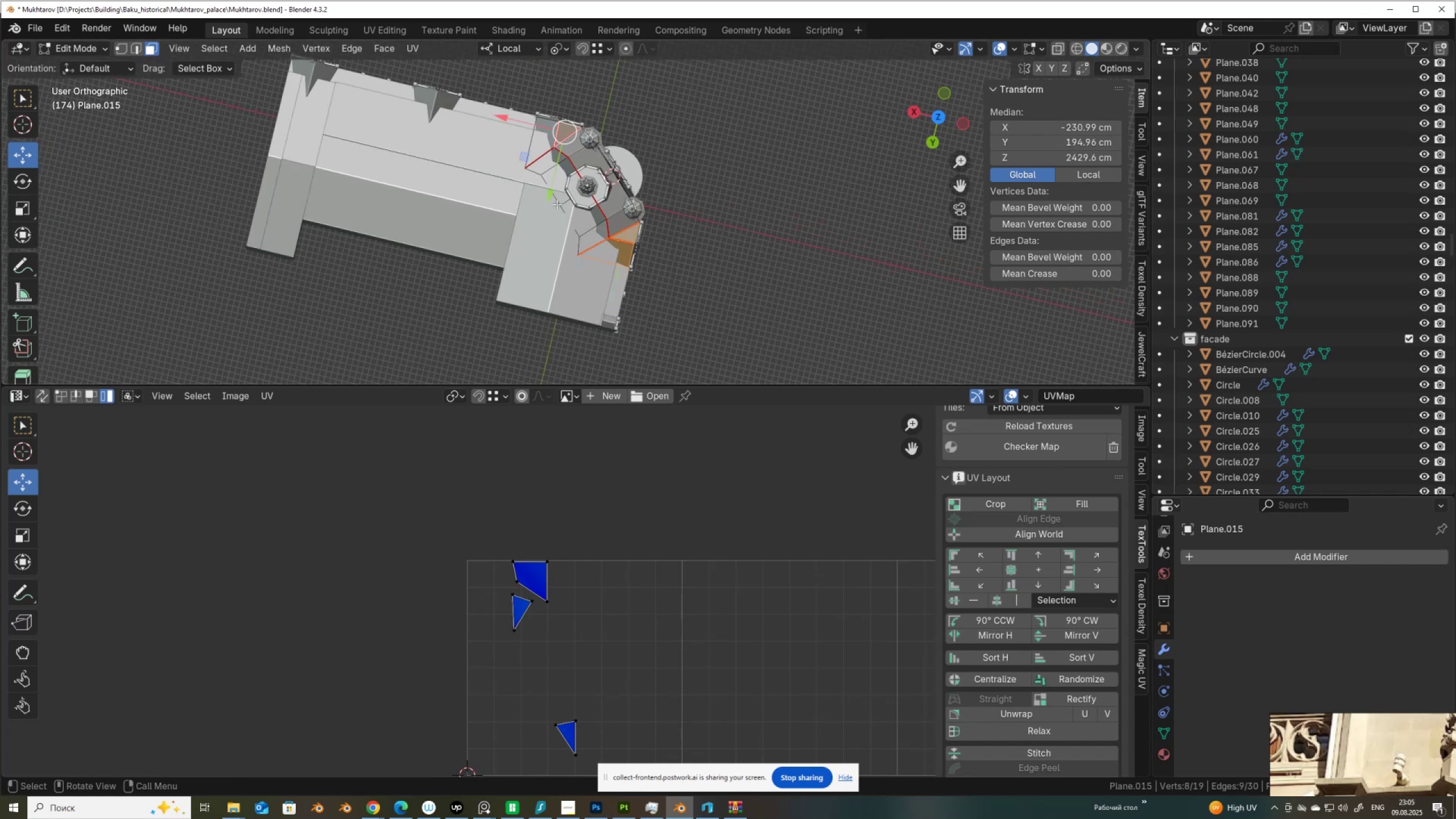 
hold_key(key=ShiftLeft, duration=1.09)
left_click([549, 134])
 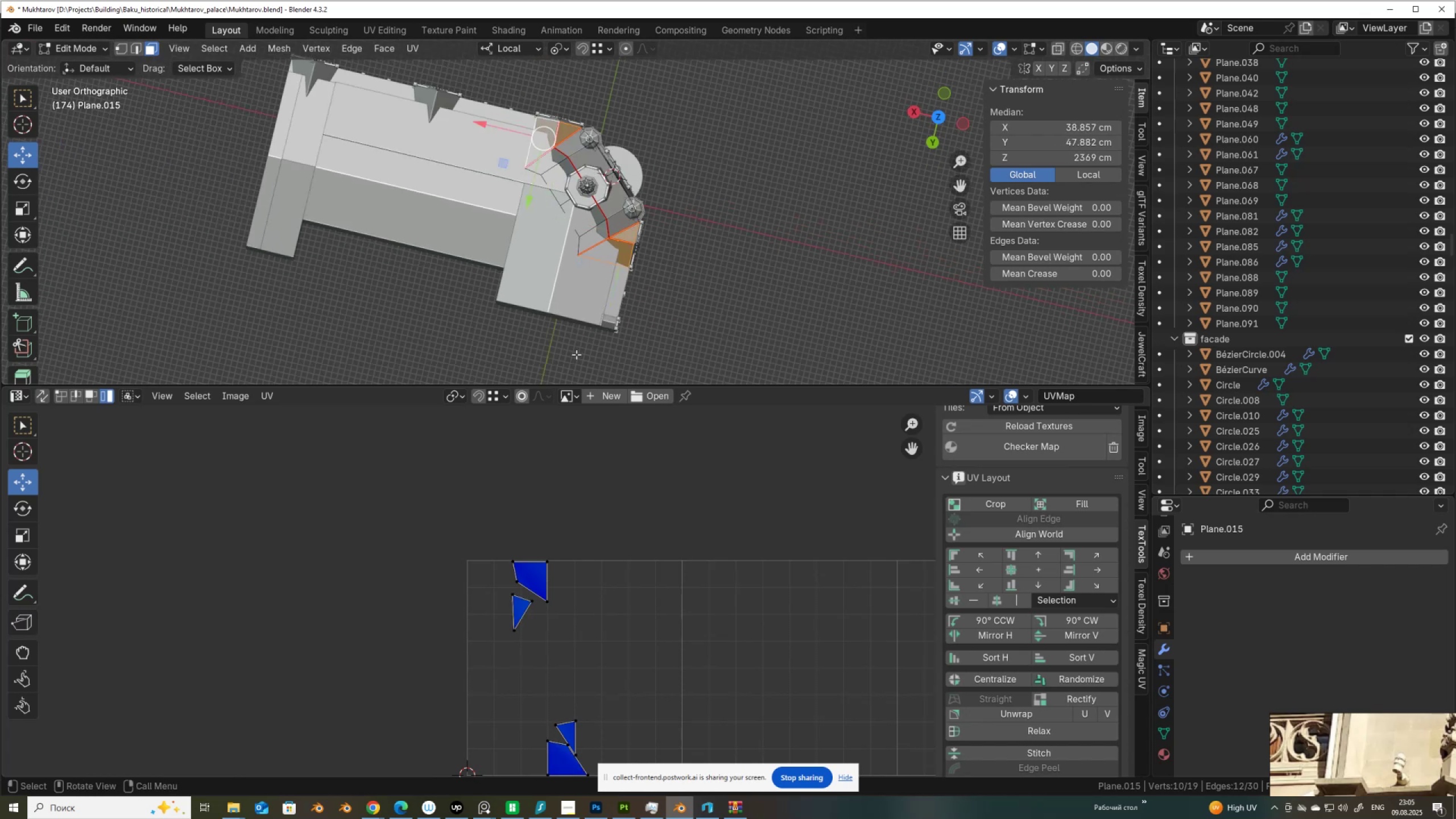 
hold_key(key=ShiftLeft, duration=0.44)
 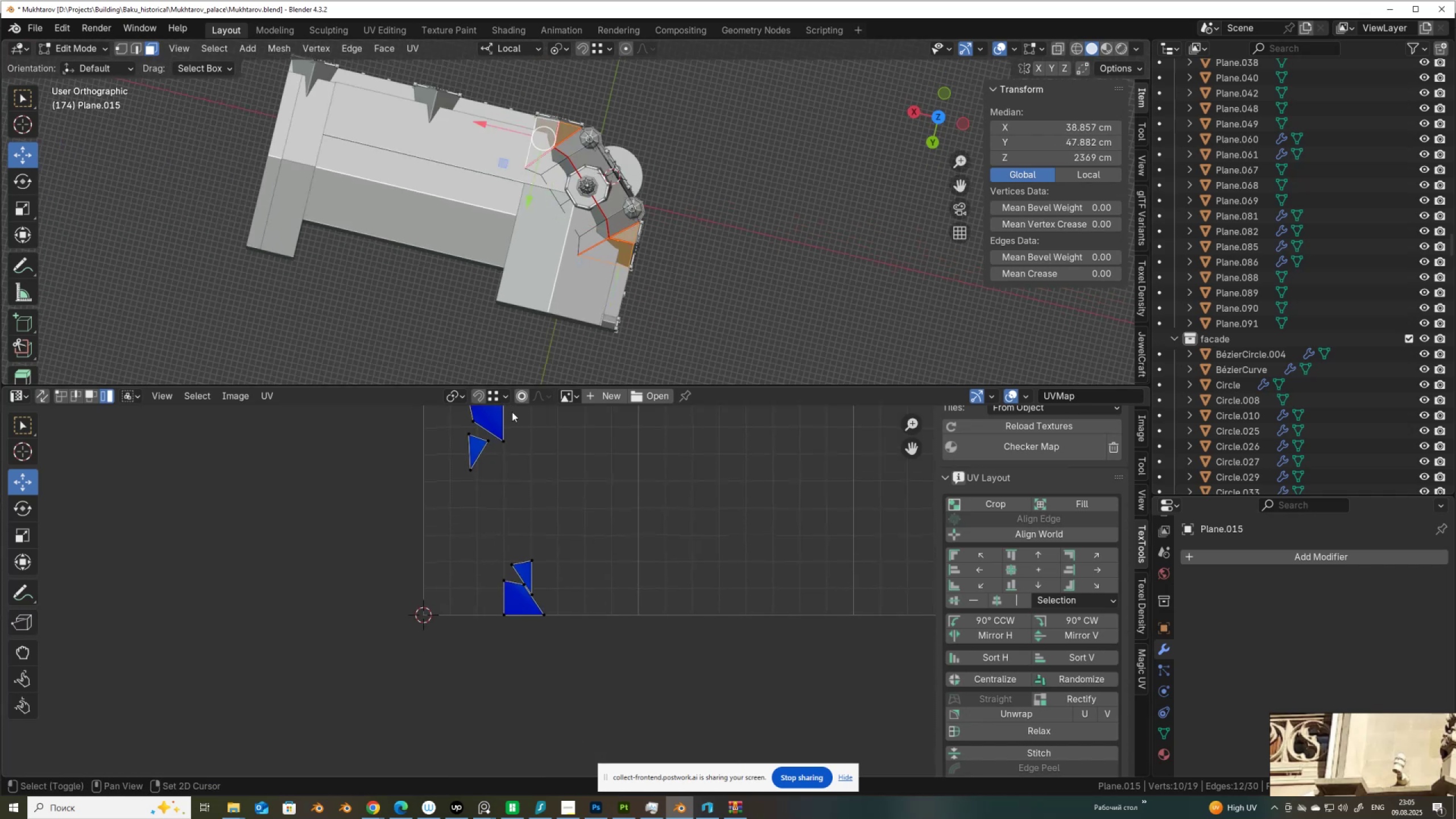 
scroll: coordinate [743, 260], scroll_direction: up, amount: 19.0
 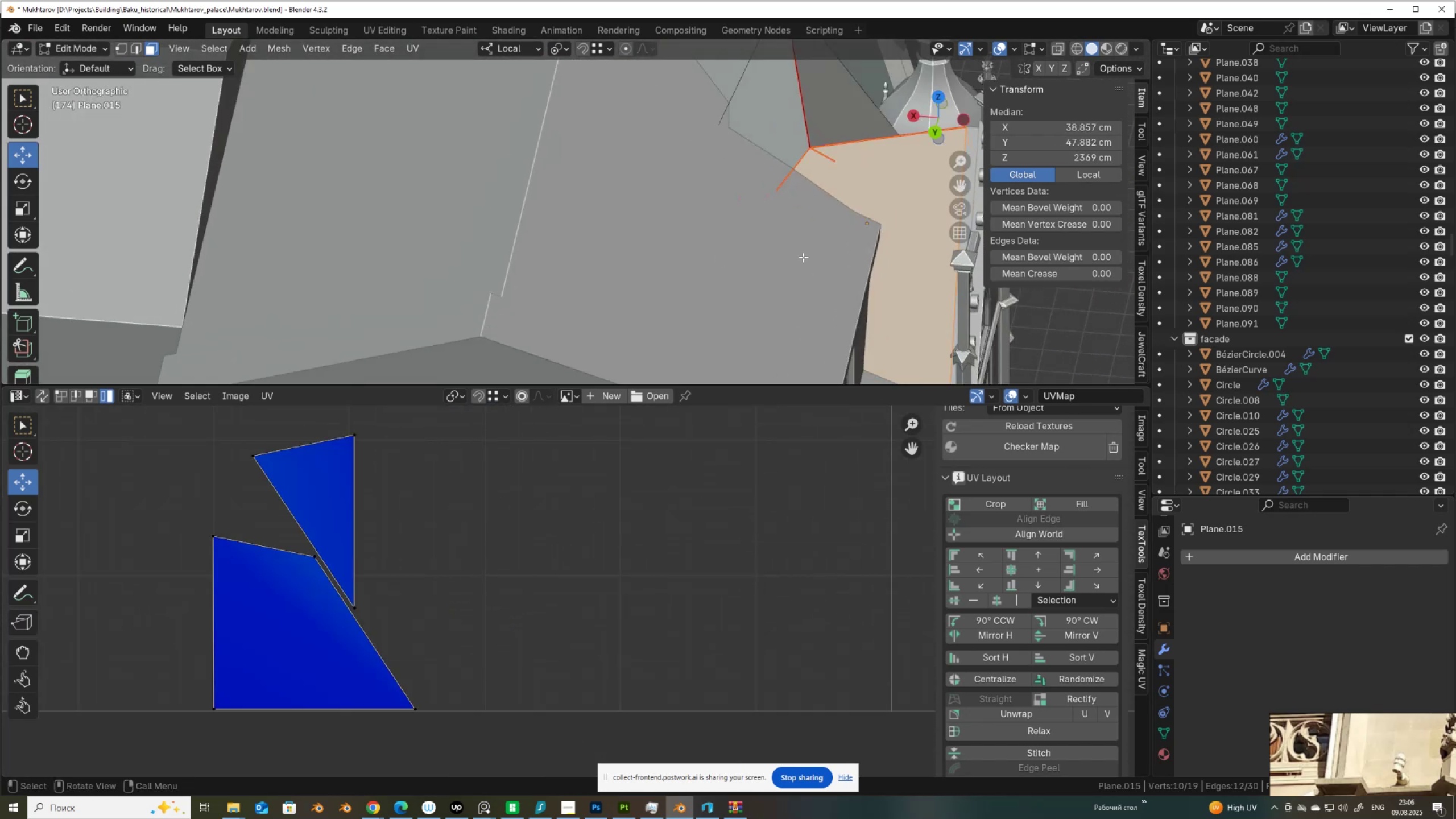 
hold_key(key=ShiftLeft, duration=0.49)
 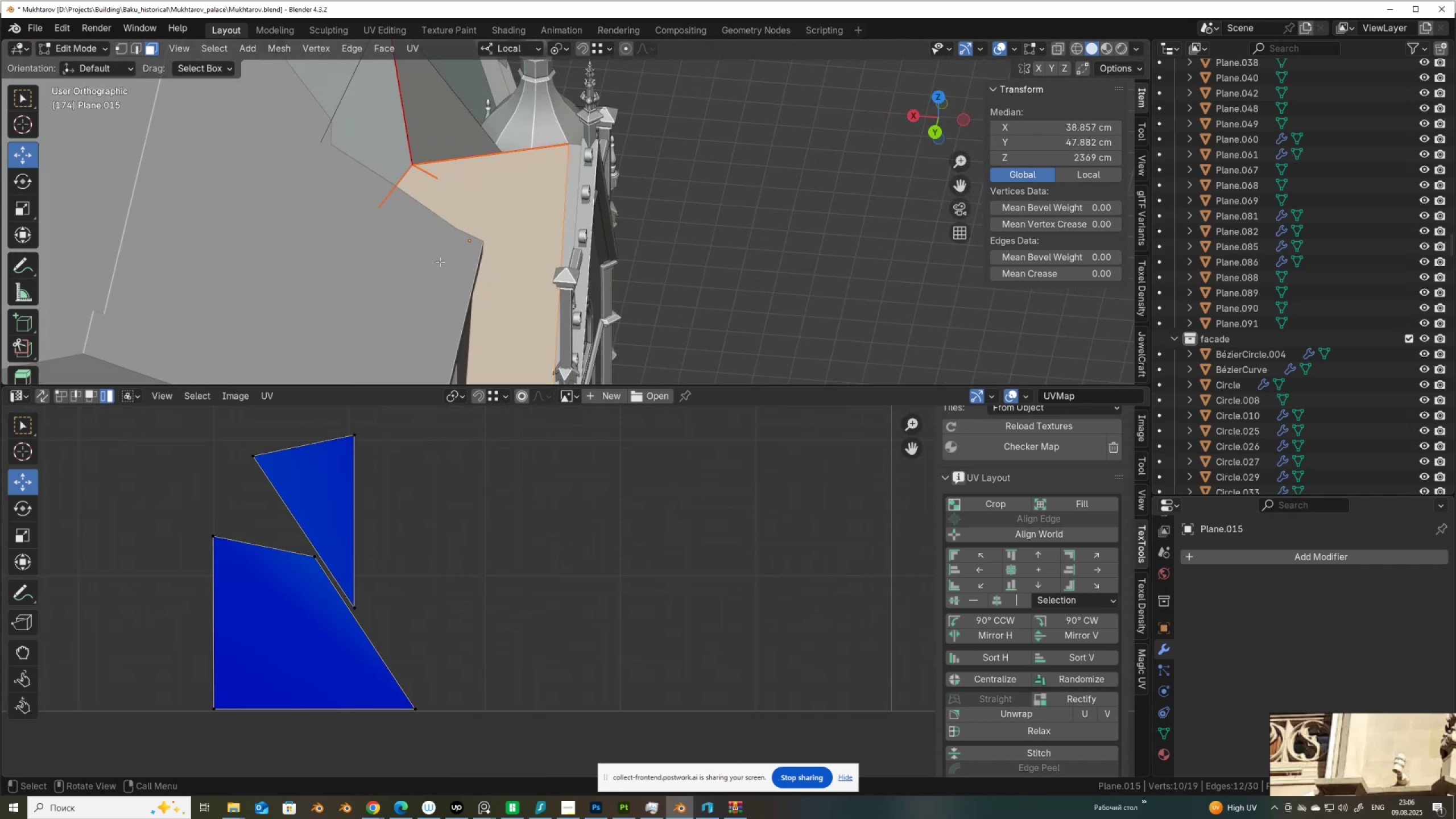 
scroll: coordinate [598, 212], scroll_direction: up, amount: 4.0
 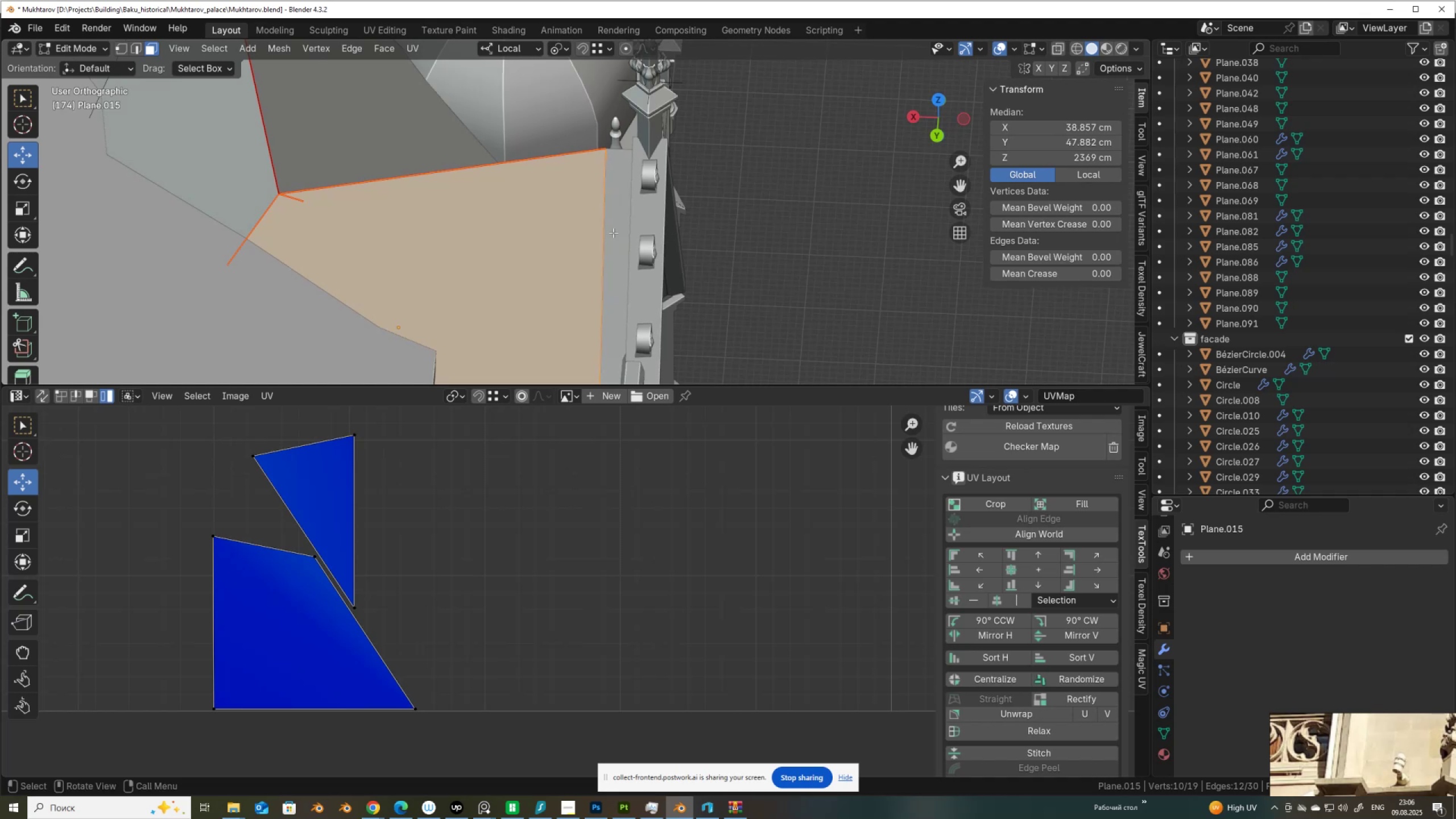 
key(H)
 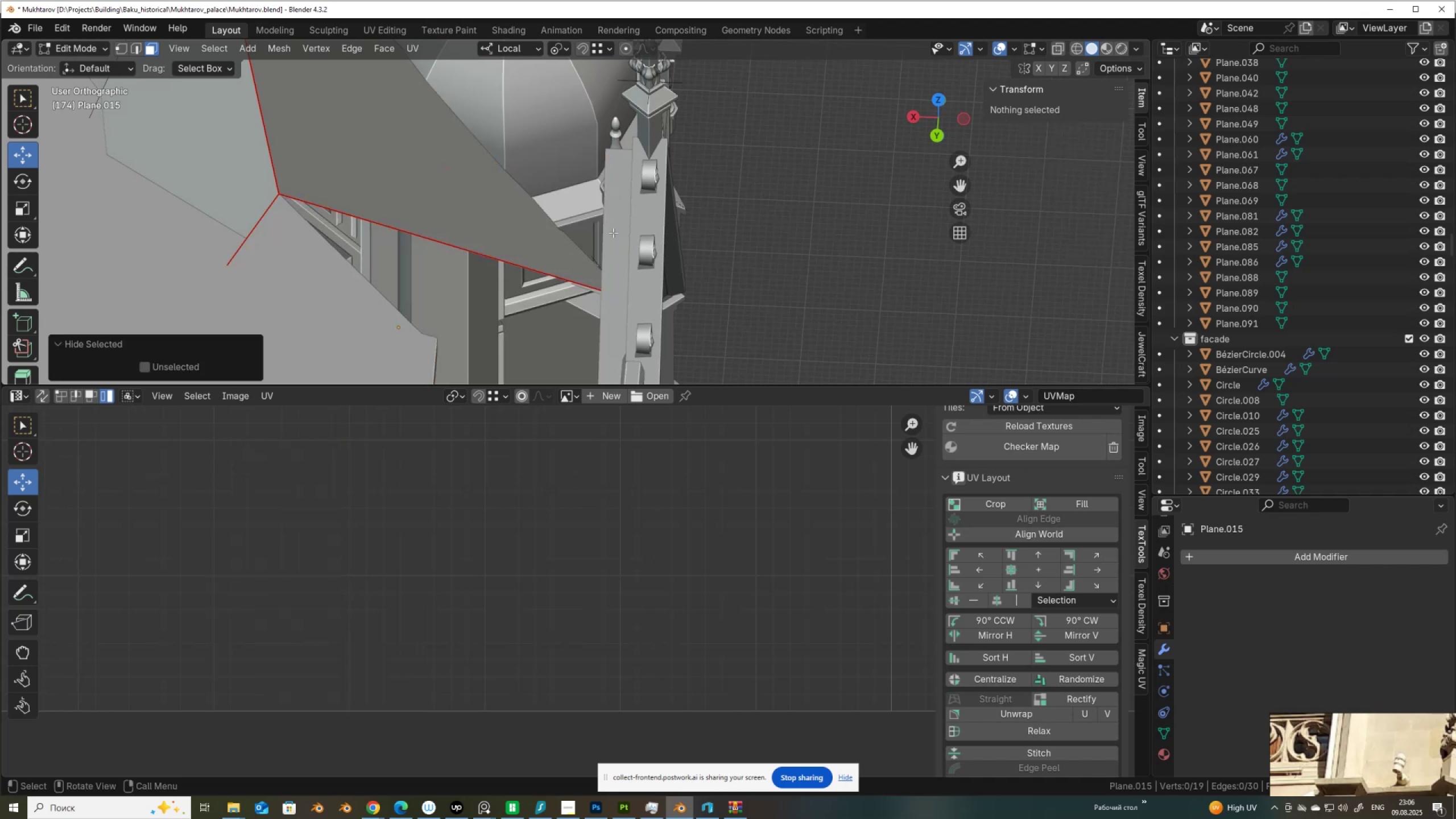 
scroll: coordinate [615, 243], scroll_direction: down, amount: 1.0
 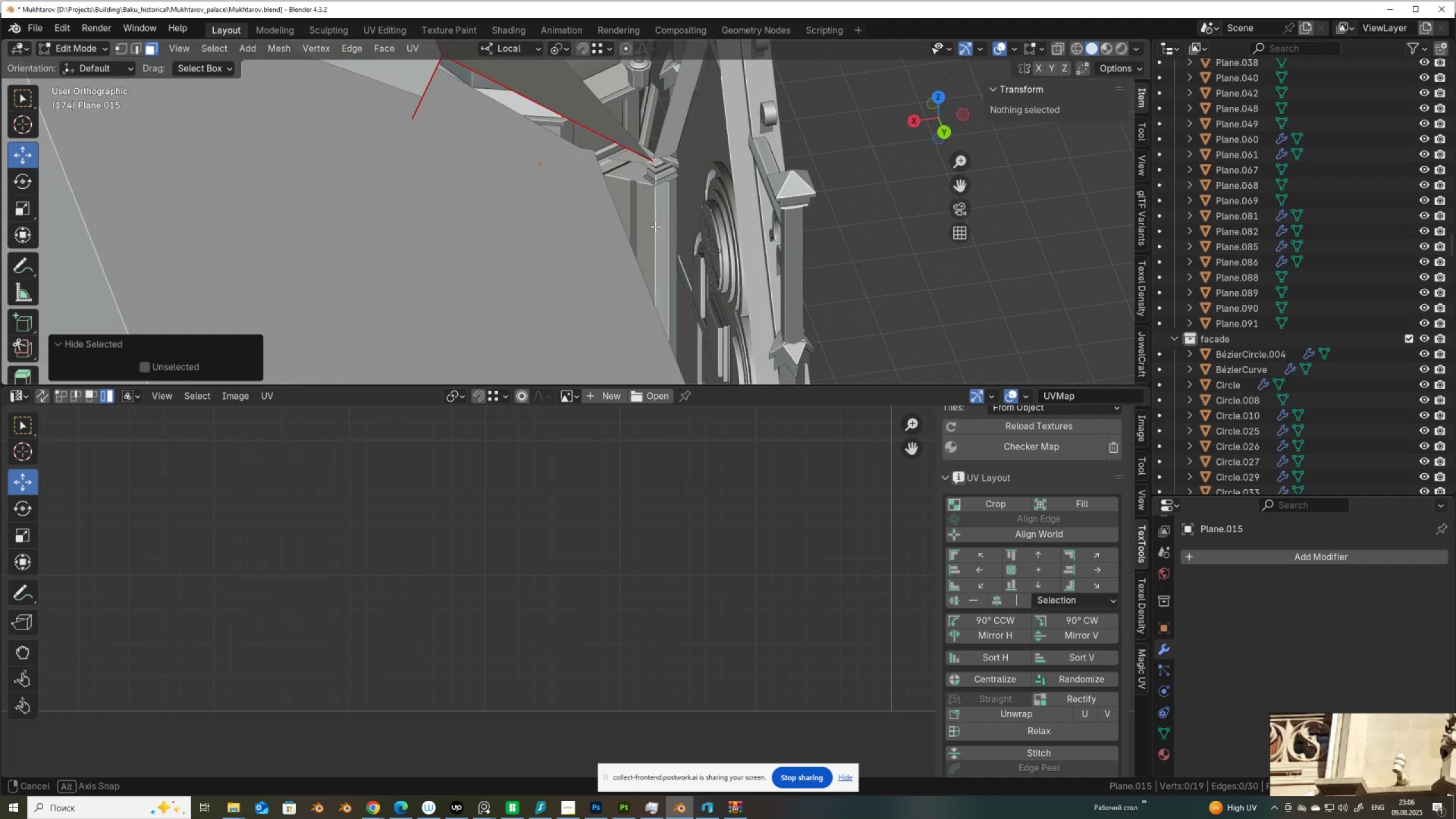 
key(Control+Z)
 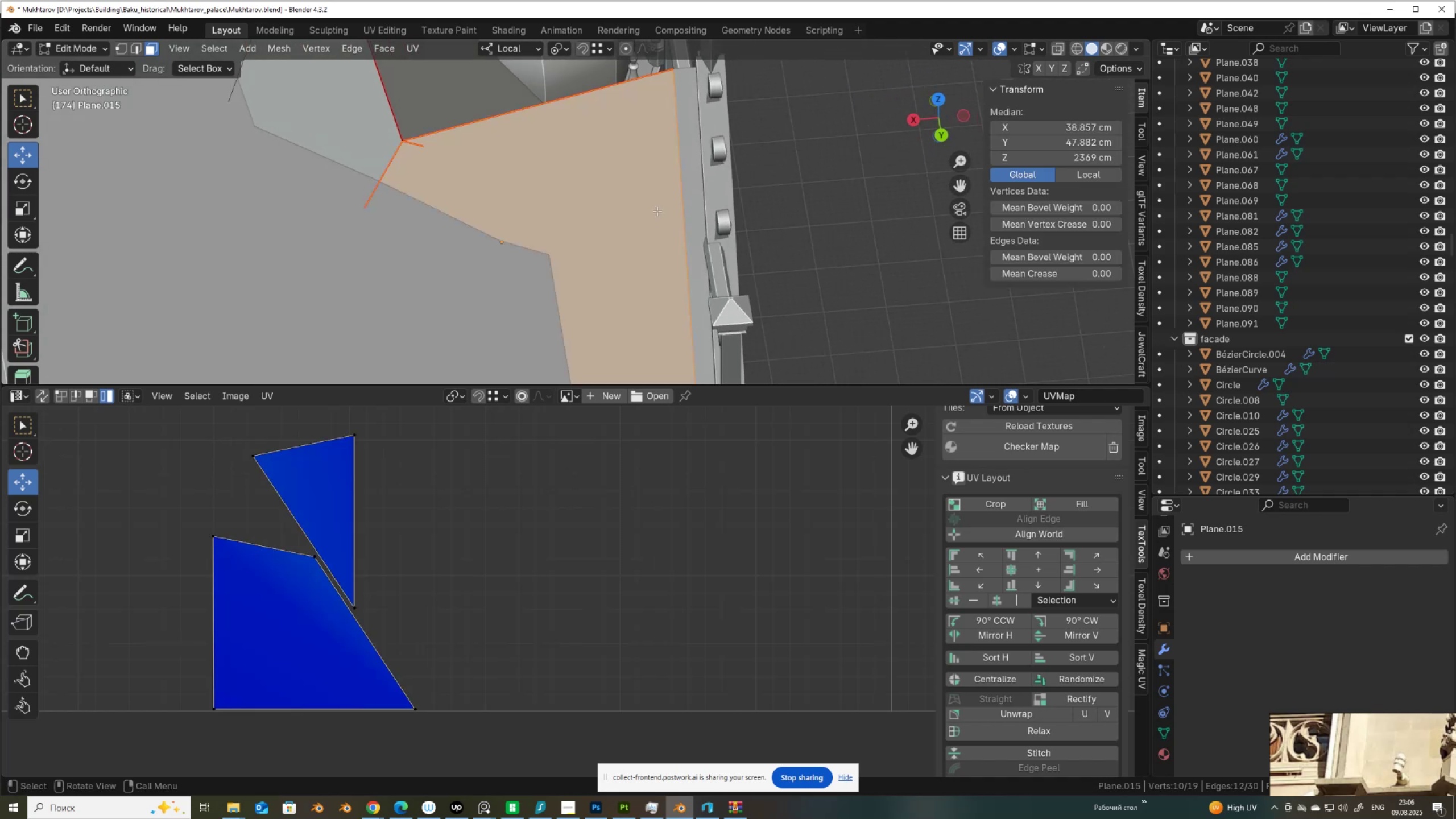 
scroll: coordinate [655, 218], scroll_direction: down, amount: 2.0
 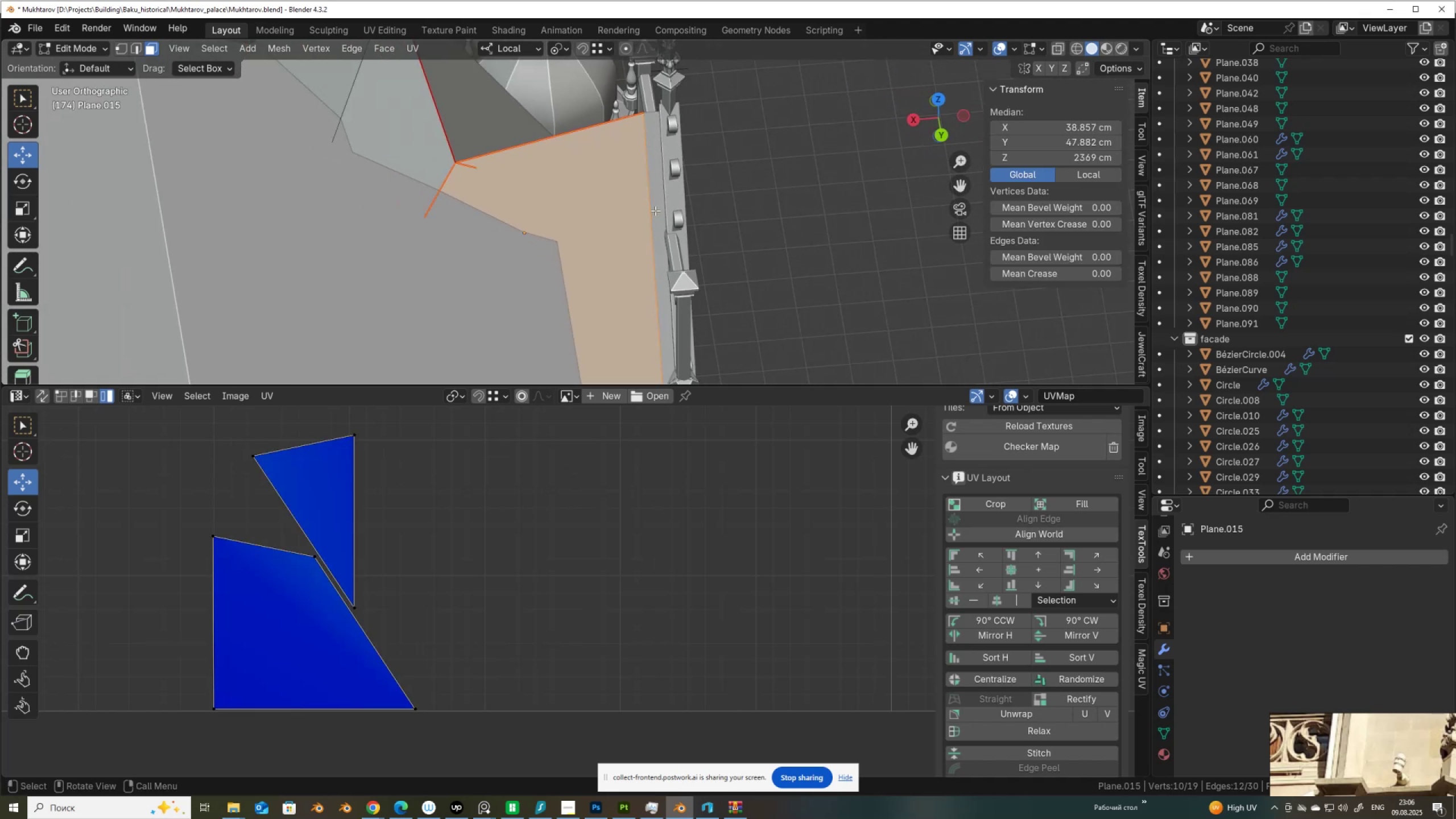 
key(Tab)
 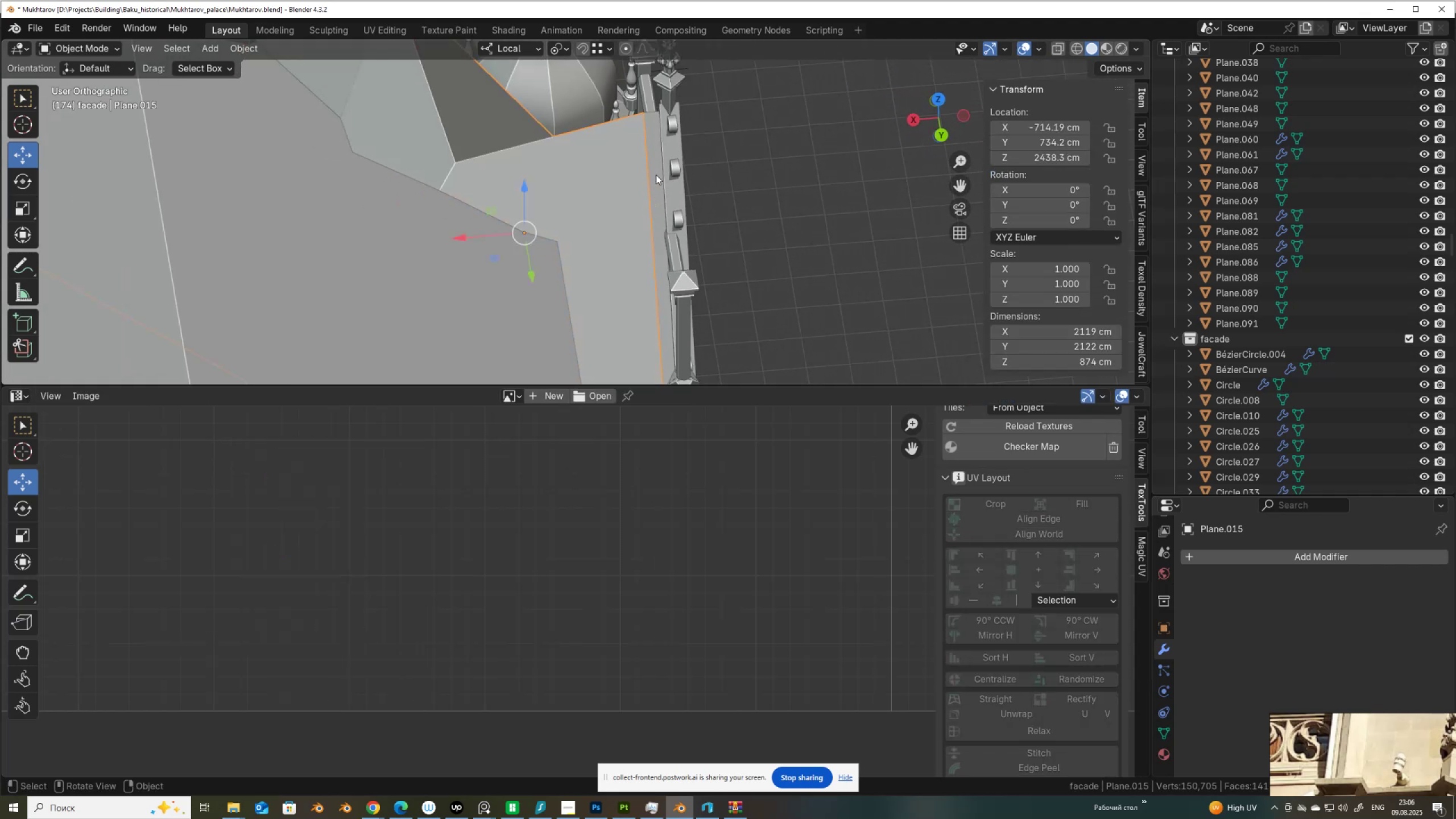 
left_click([656, 175])
 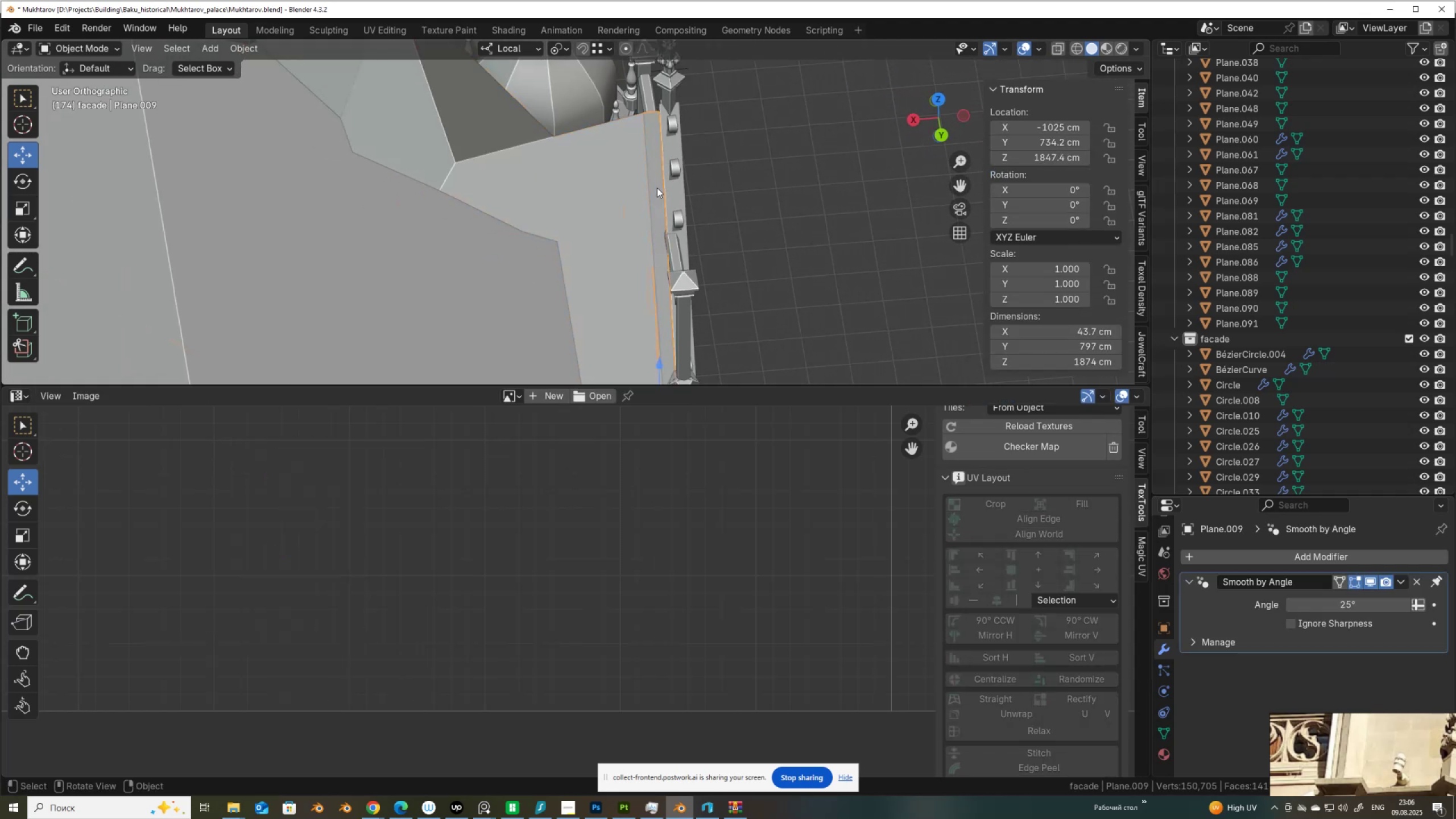 
scroll: coordinate [666, 227], scroll_direction: down, amount: 3.0
 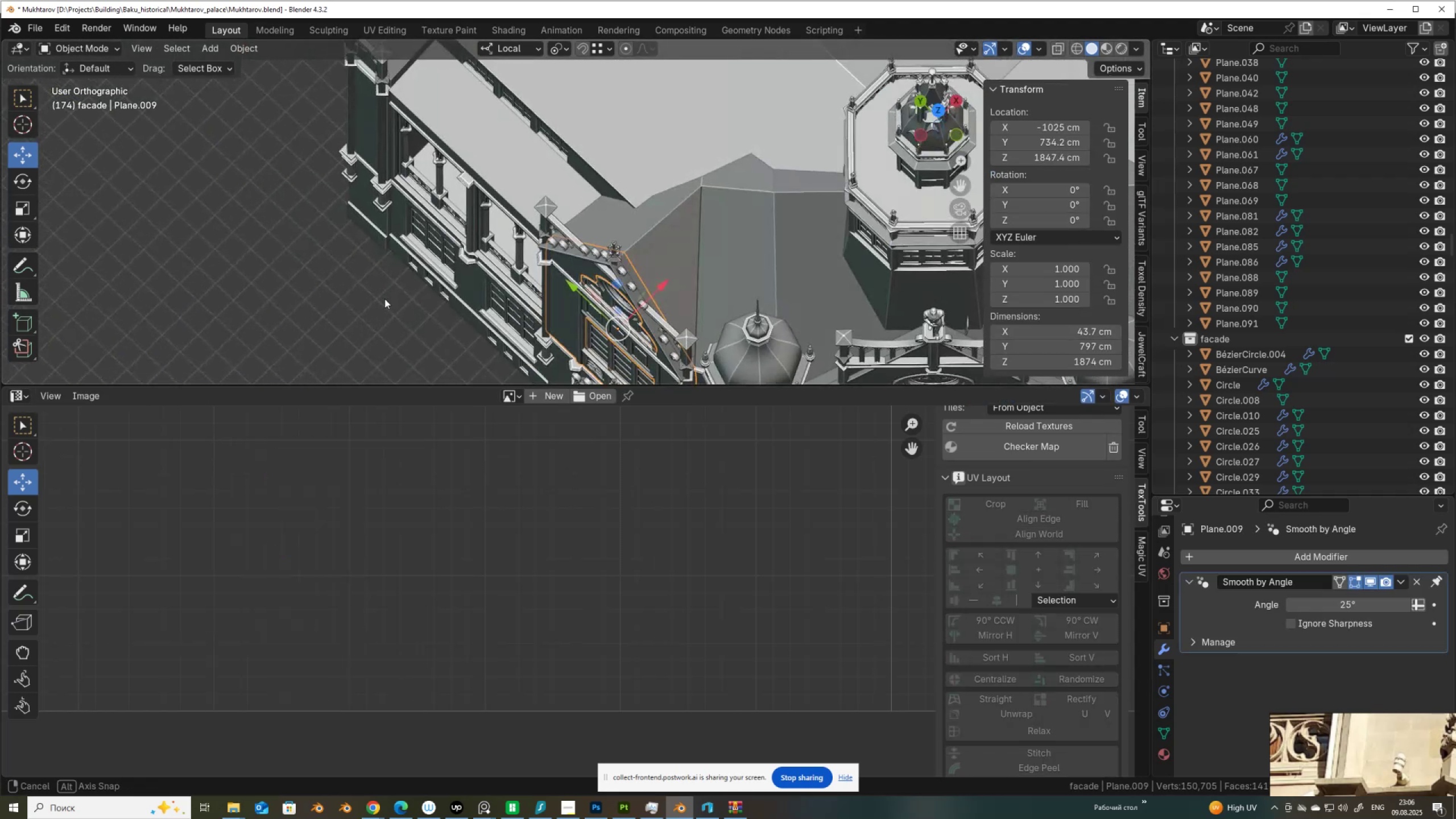 
key(Tab)
 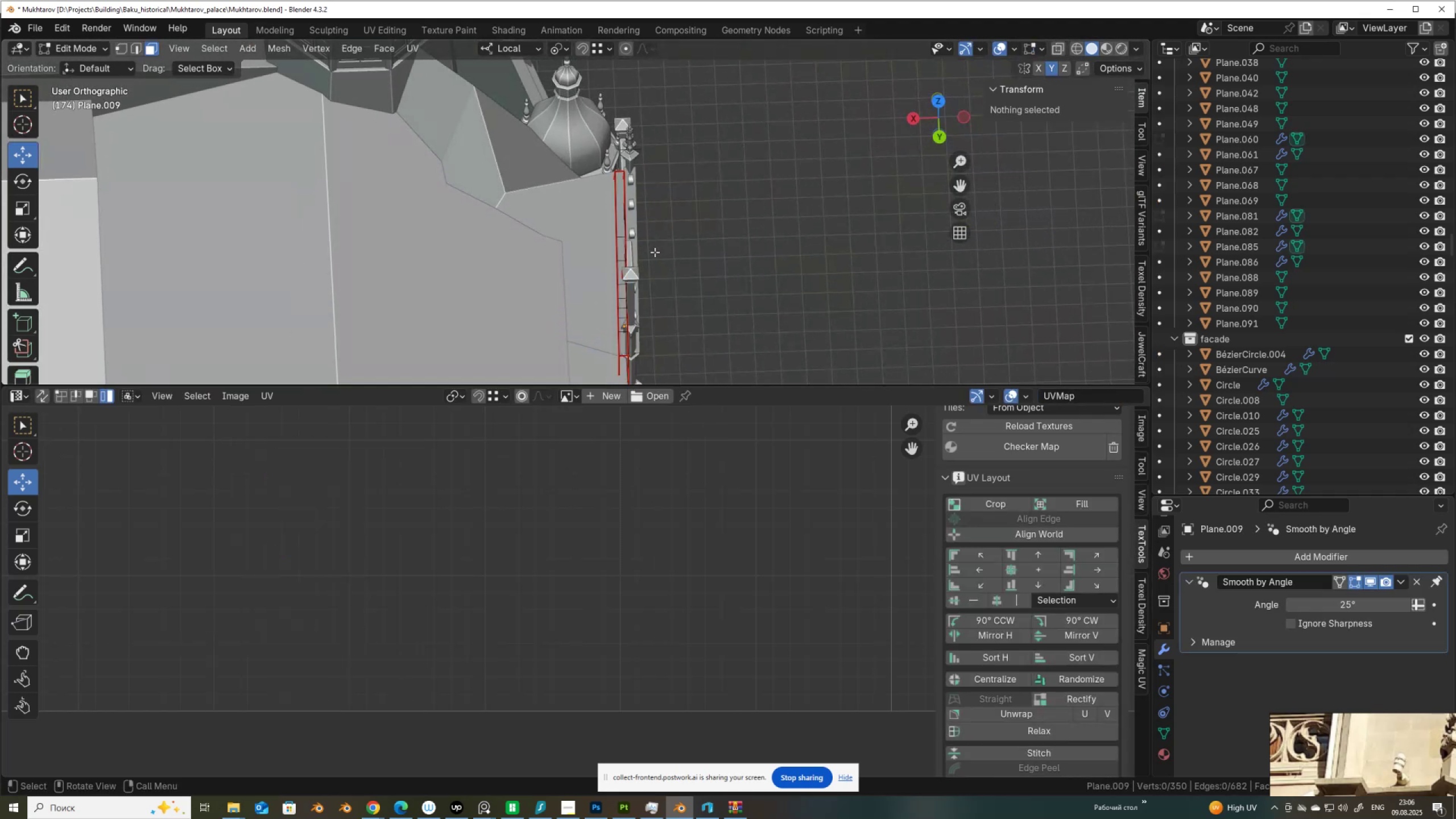 
scroll: coordinate [652, 250], scroll_direction: up, amount: 2.0
 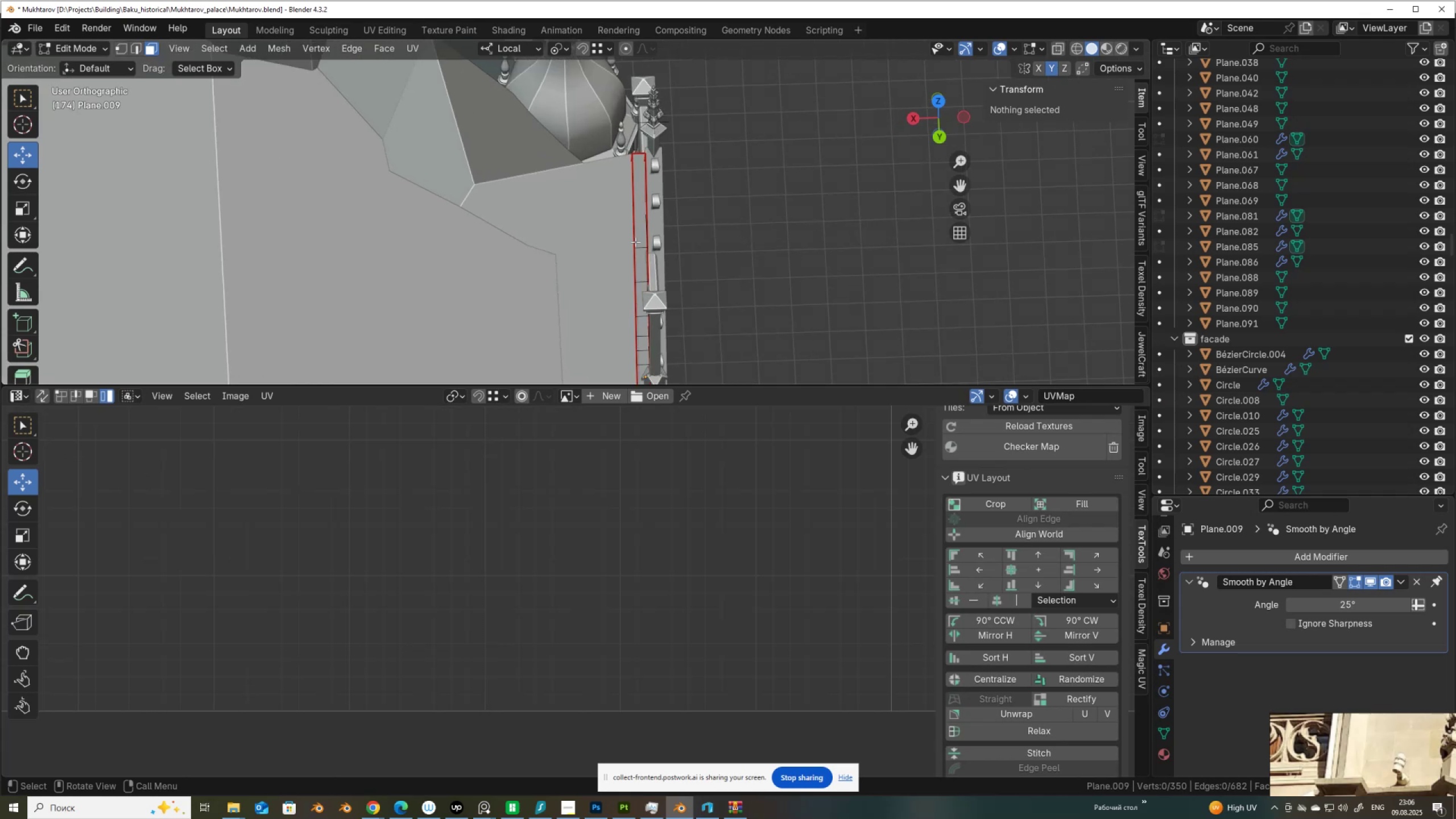 
hold_key(key=AltLeft, duration=0.34)
left_click([638, 247])
 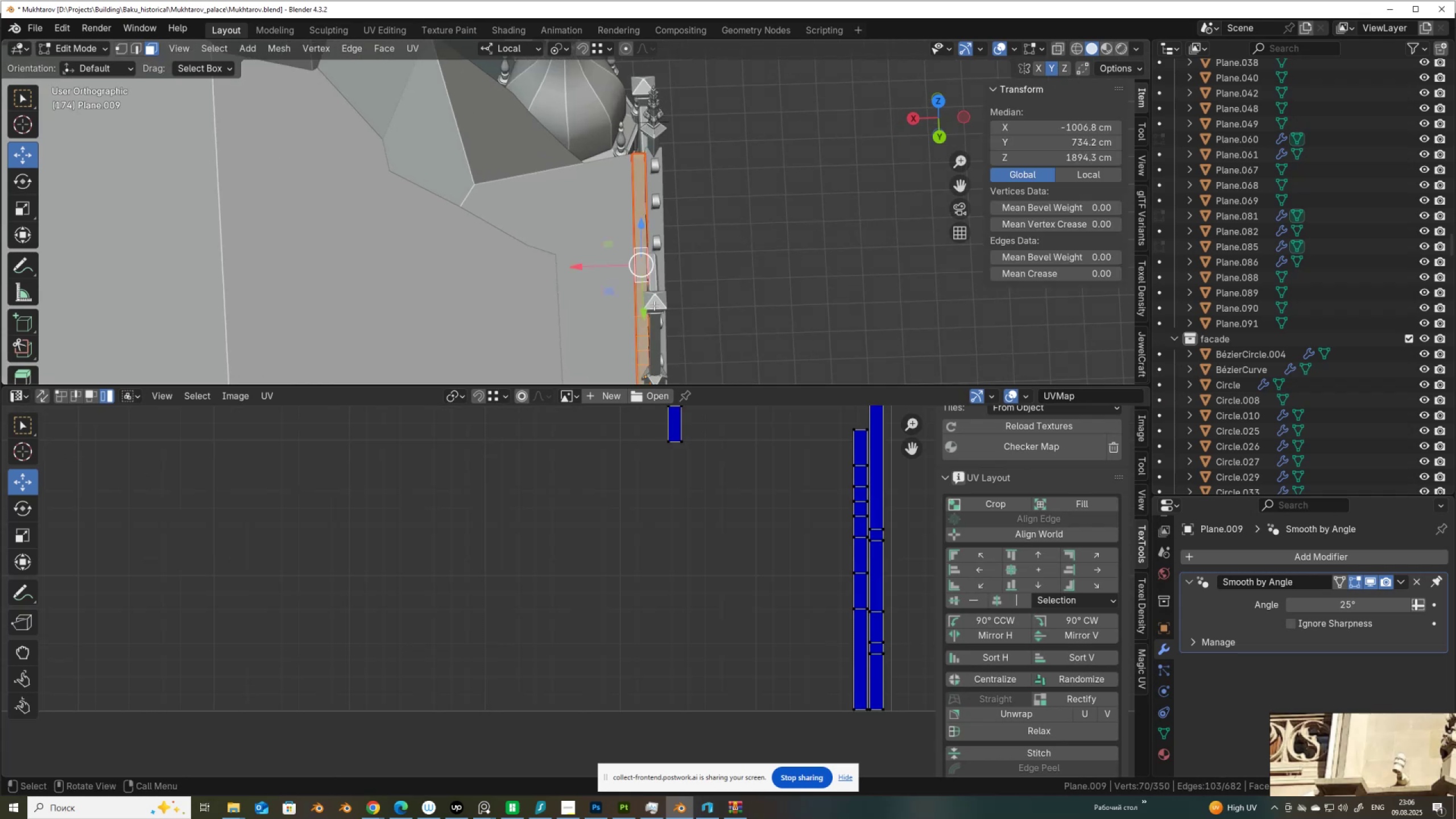 
scroll: coordinate [707, 198], scroll_direction: down, amount: 11.0
 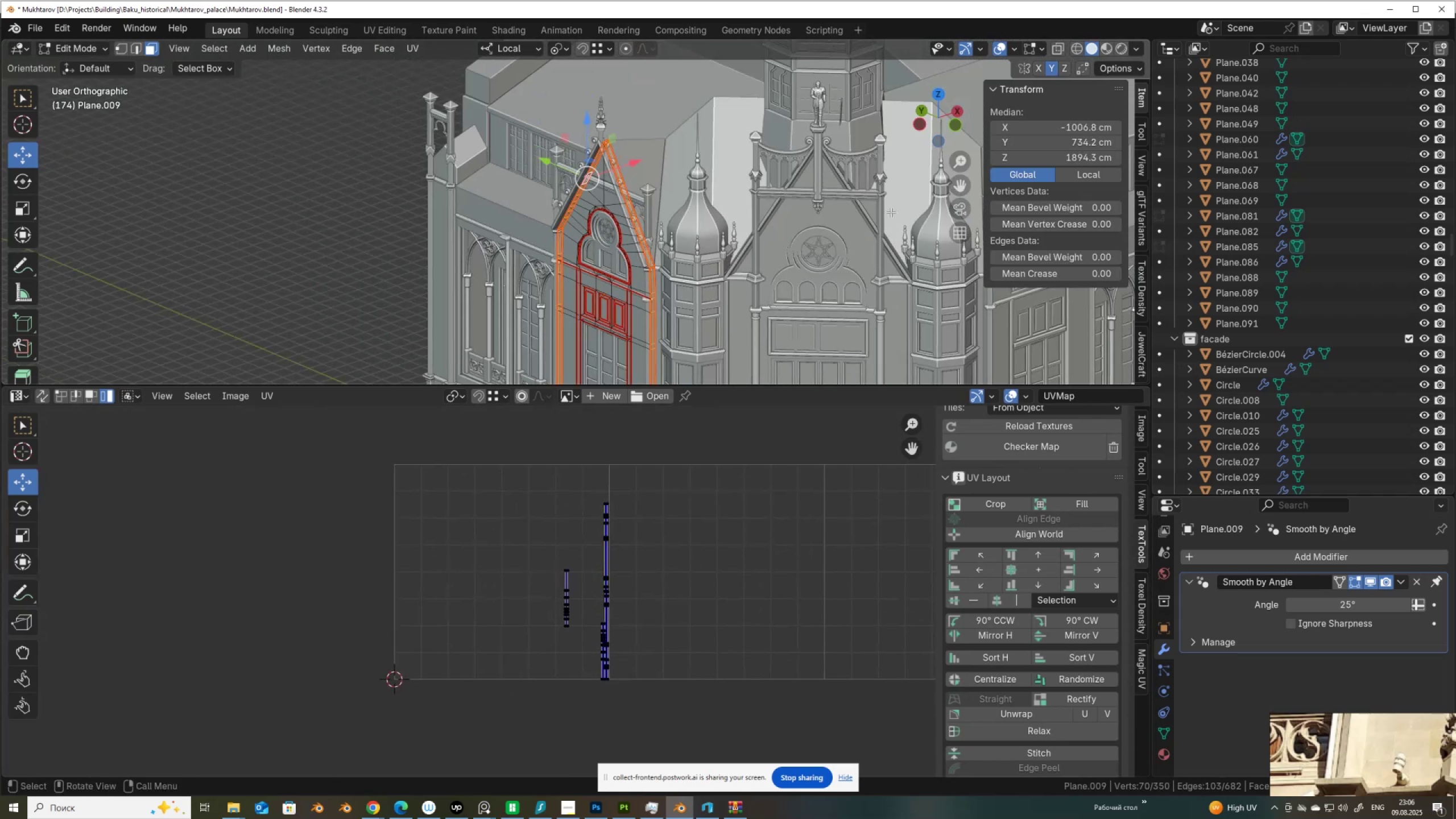 
hold_key(key=ShiftLeft, duration=0.58)
 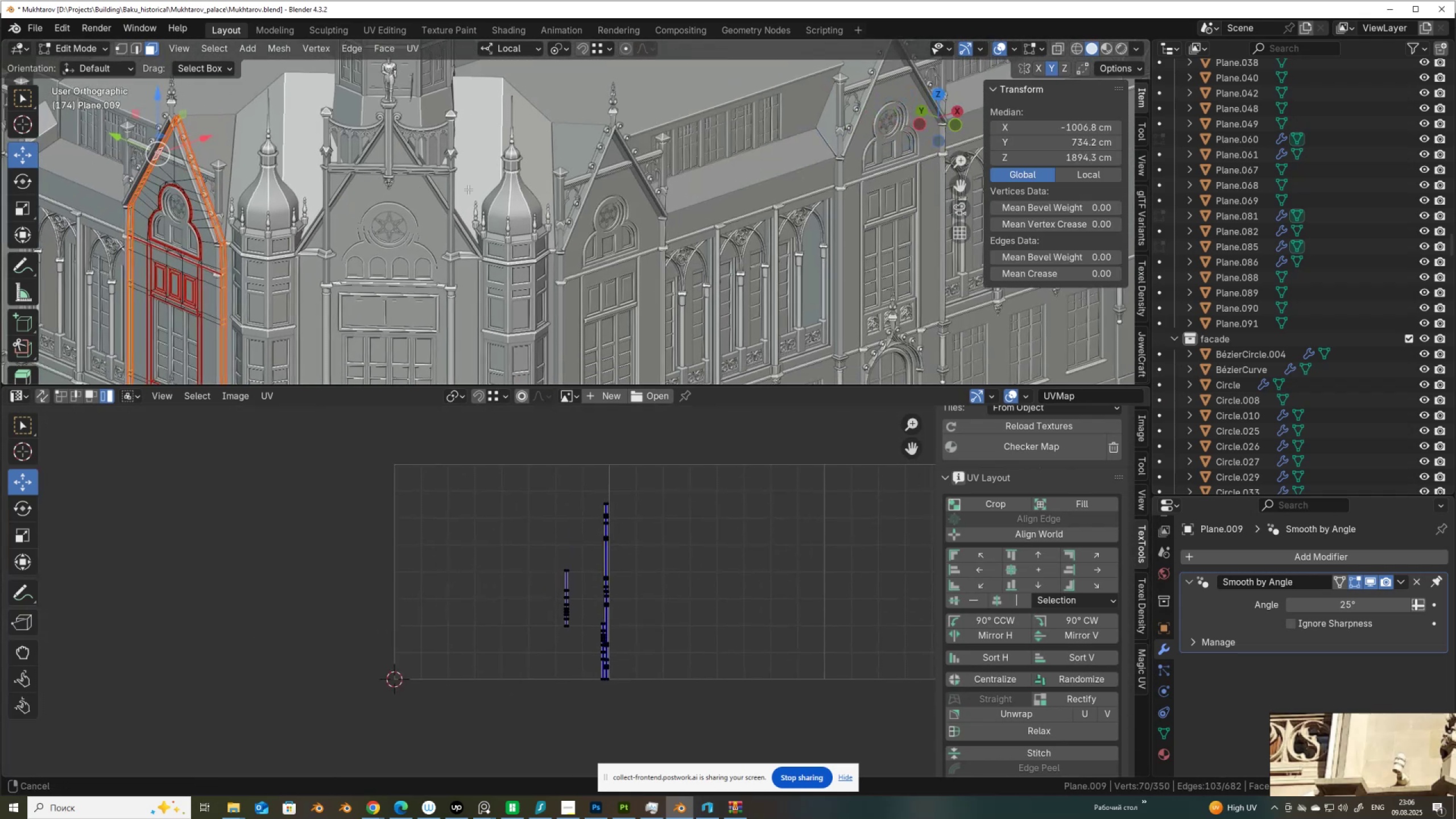 
scroll: coordinate [673, 228], scroll_direction: up, amount: 2.0
 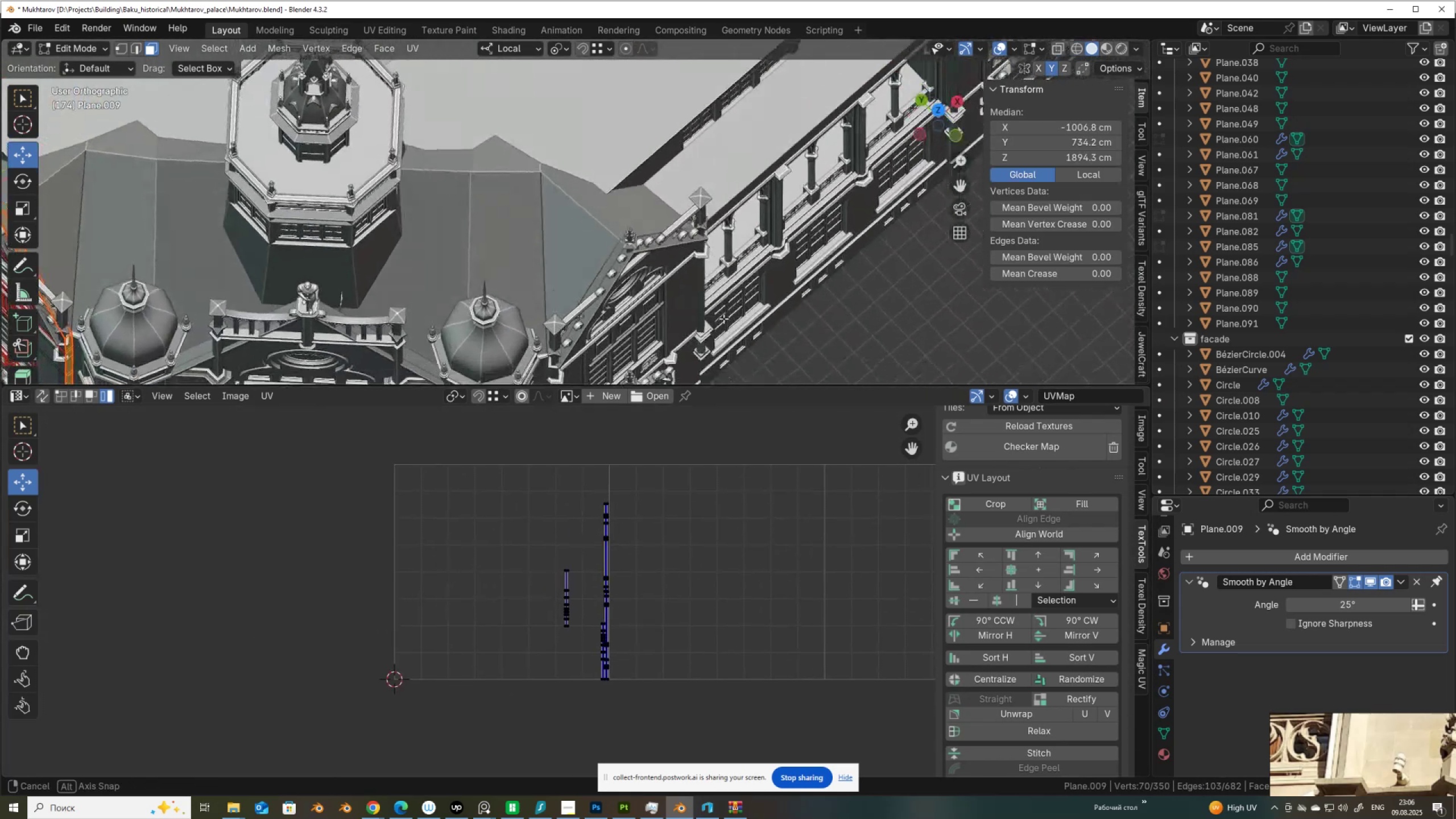 
hold_key(key=ShiftLeft, duration=0.5)
scroll: coordinate [709, 292], scroll_direction: up, amount: 6.0
 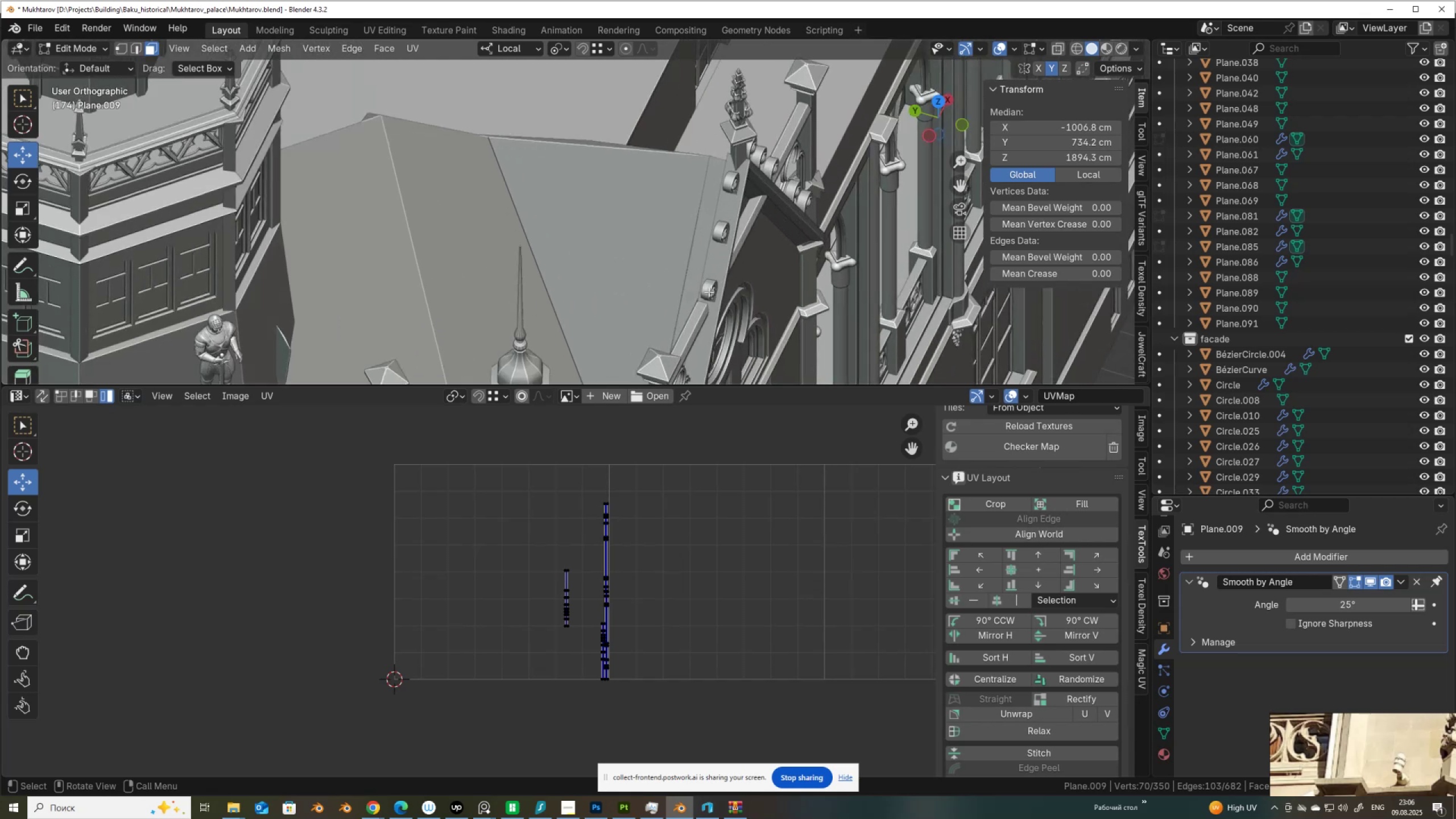 
key(Tab)
 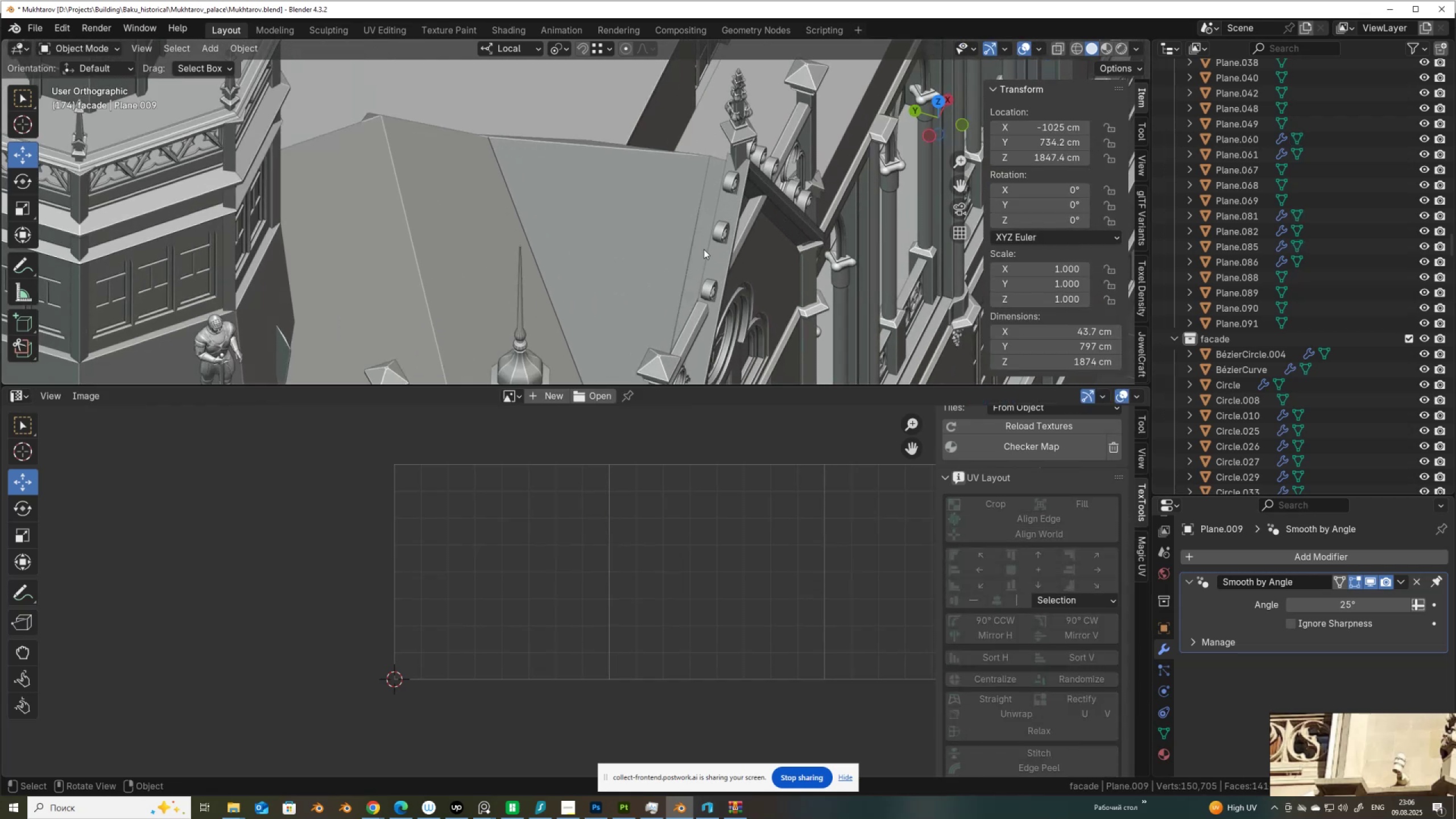 
left_click([704, 249])
 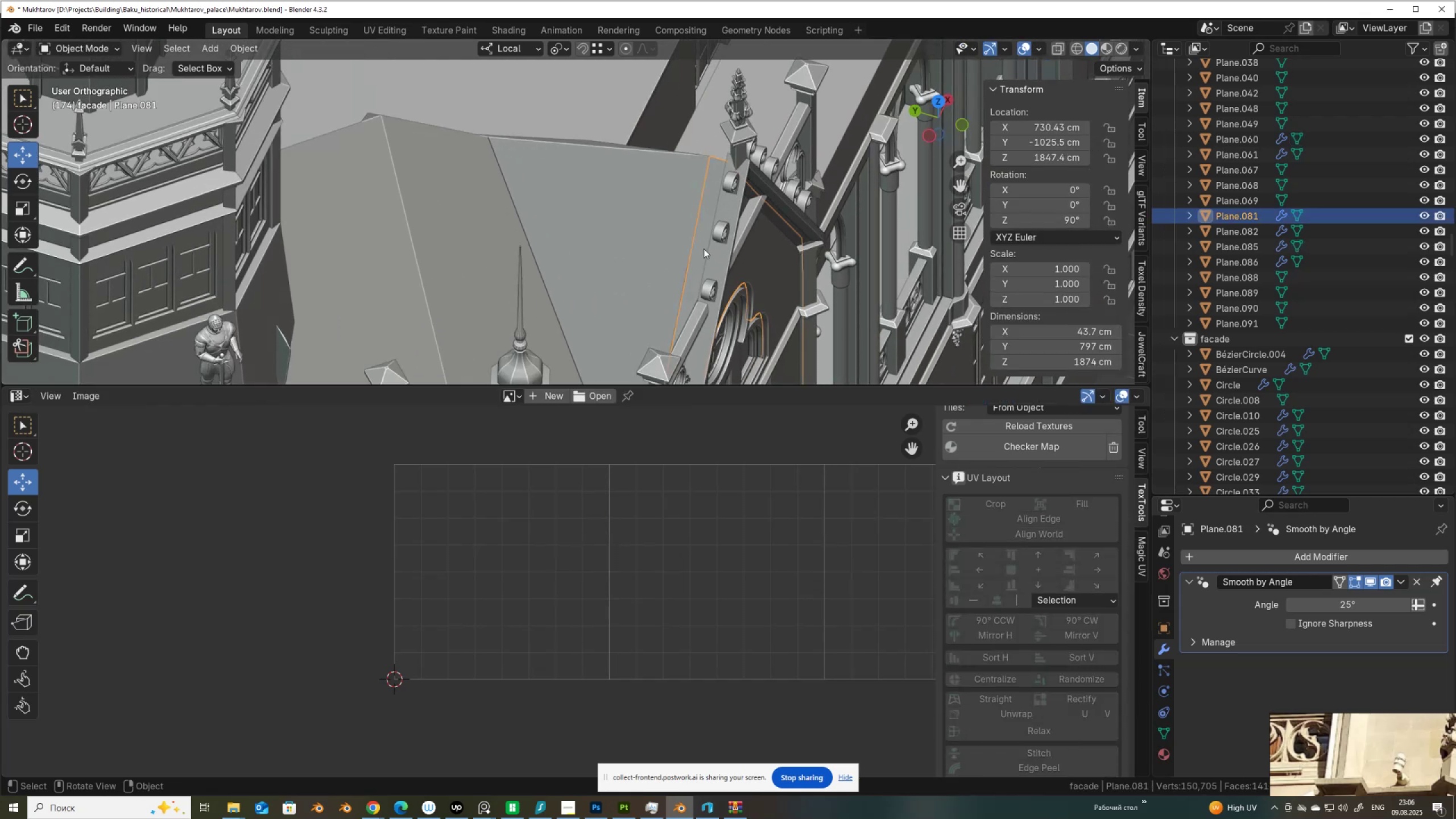 
key(Tab)
 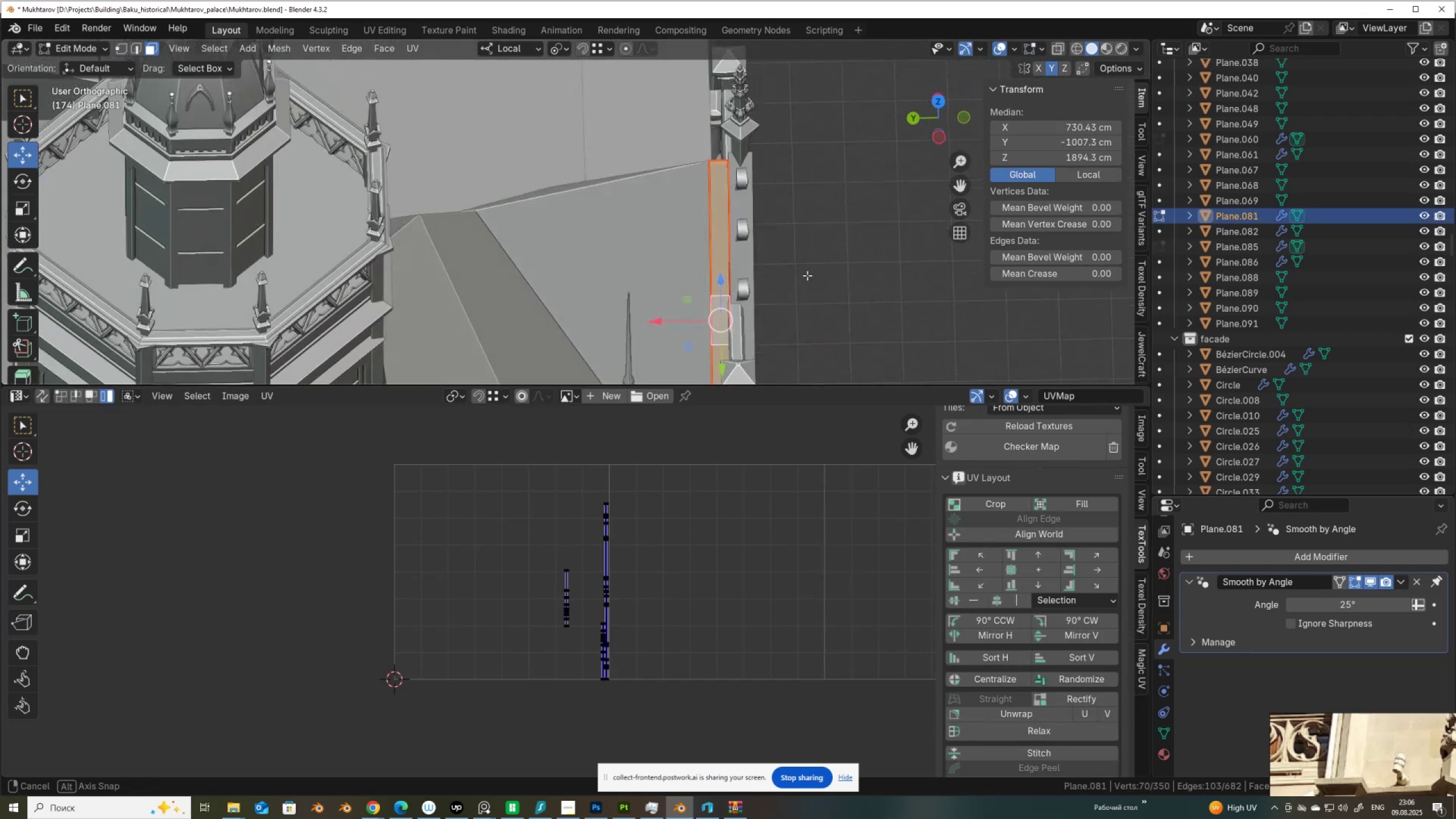 
key(H)
 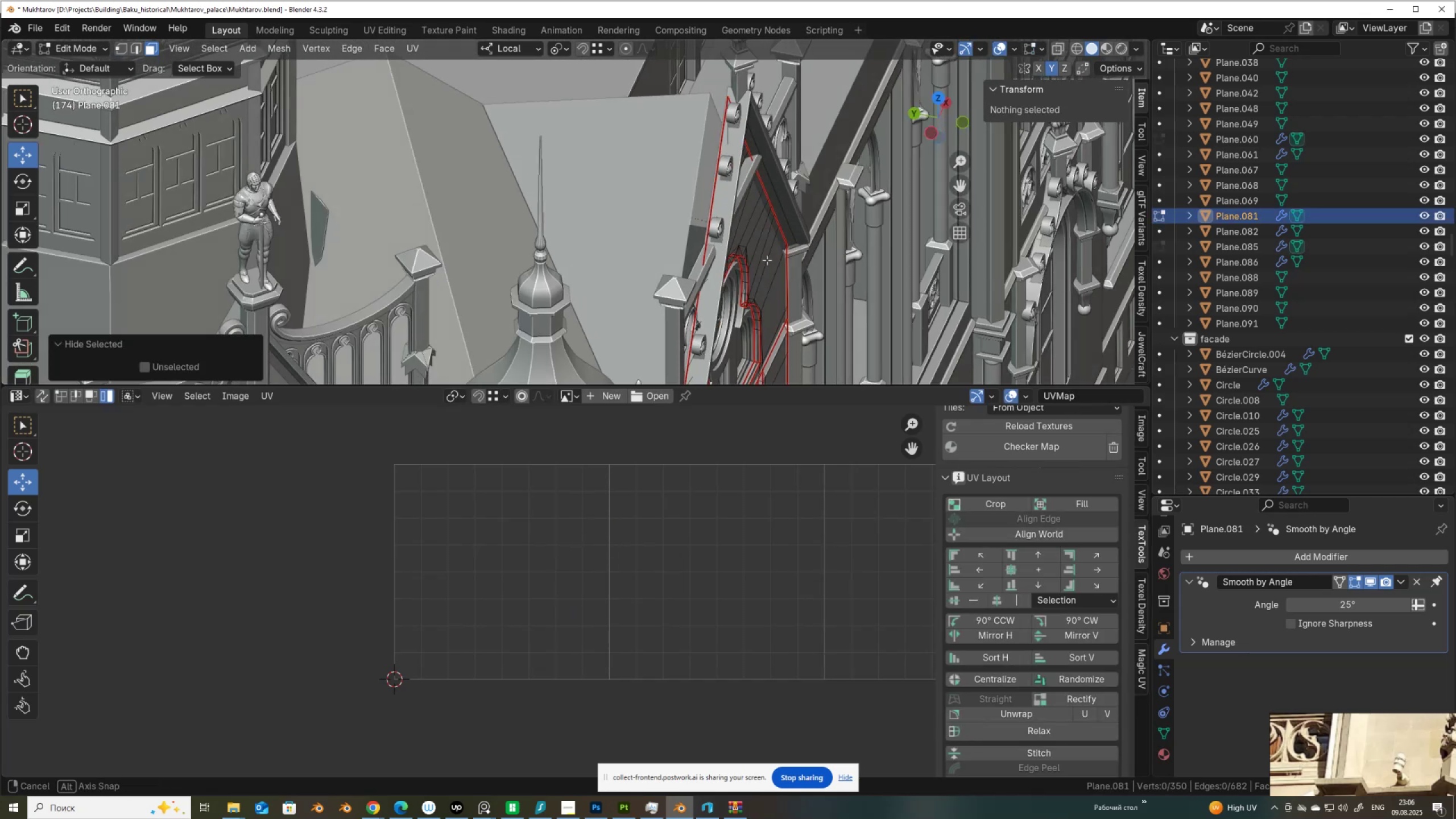 
key(Control+Z)
 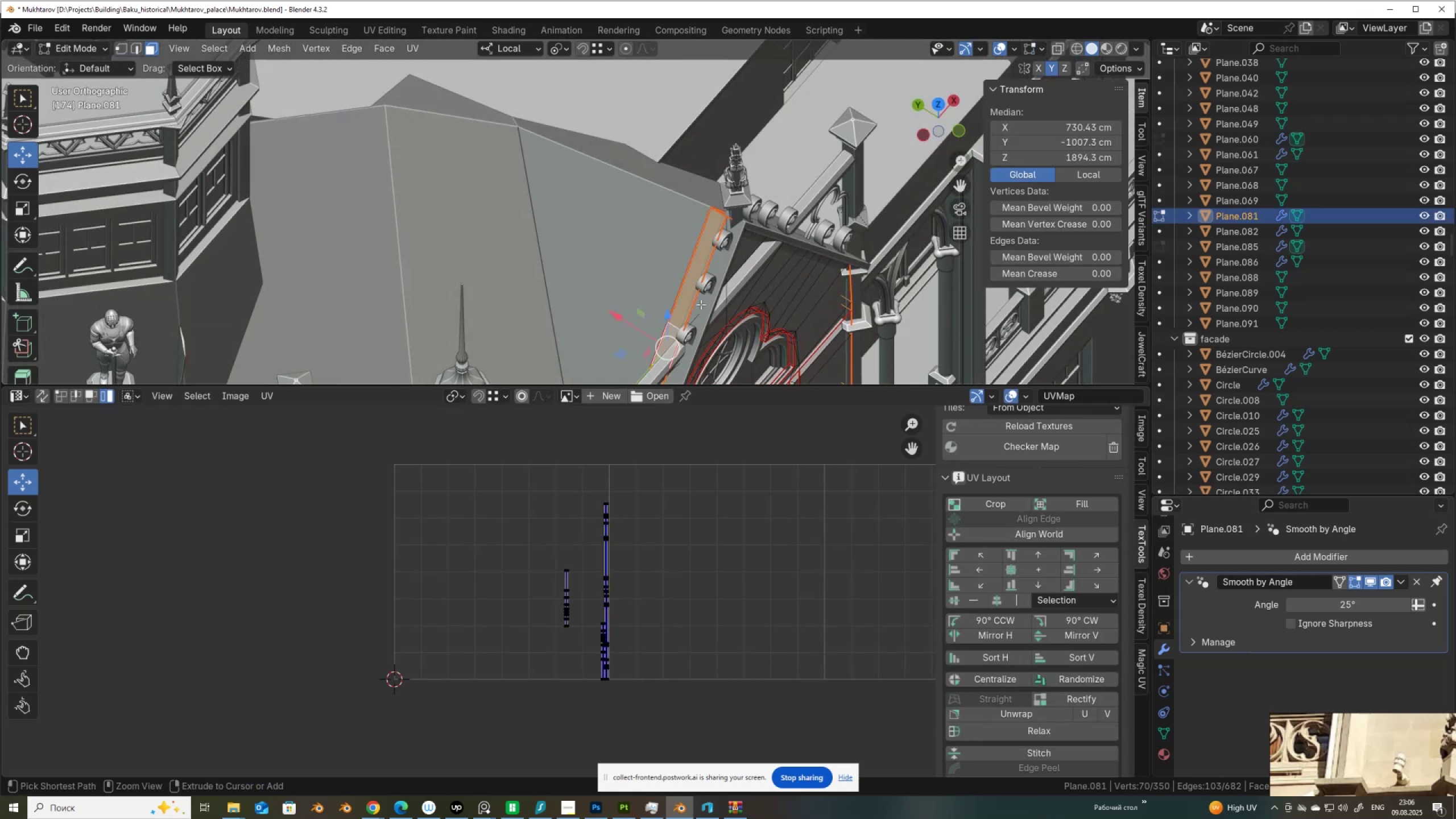 
scroll: coordinate [704, 304], scroll_direction: down, amount: 5.0
 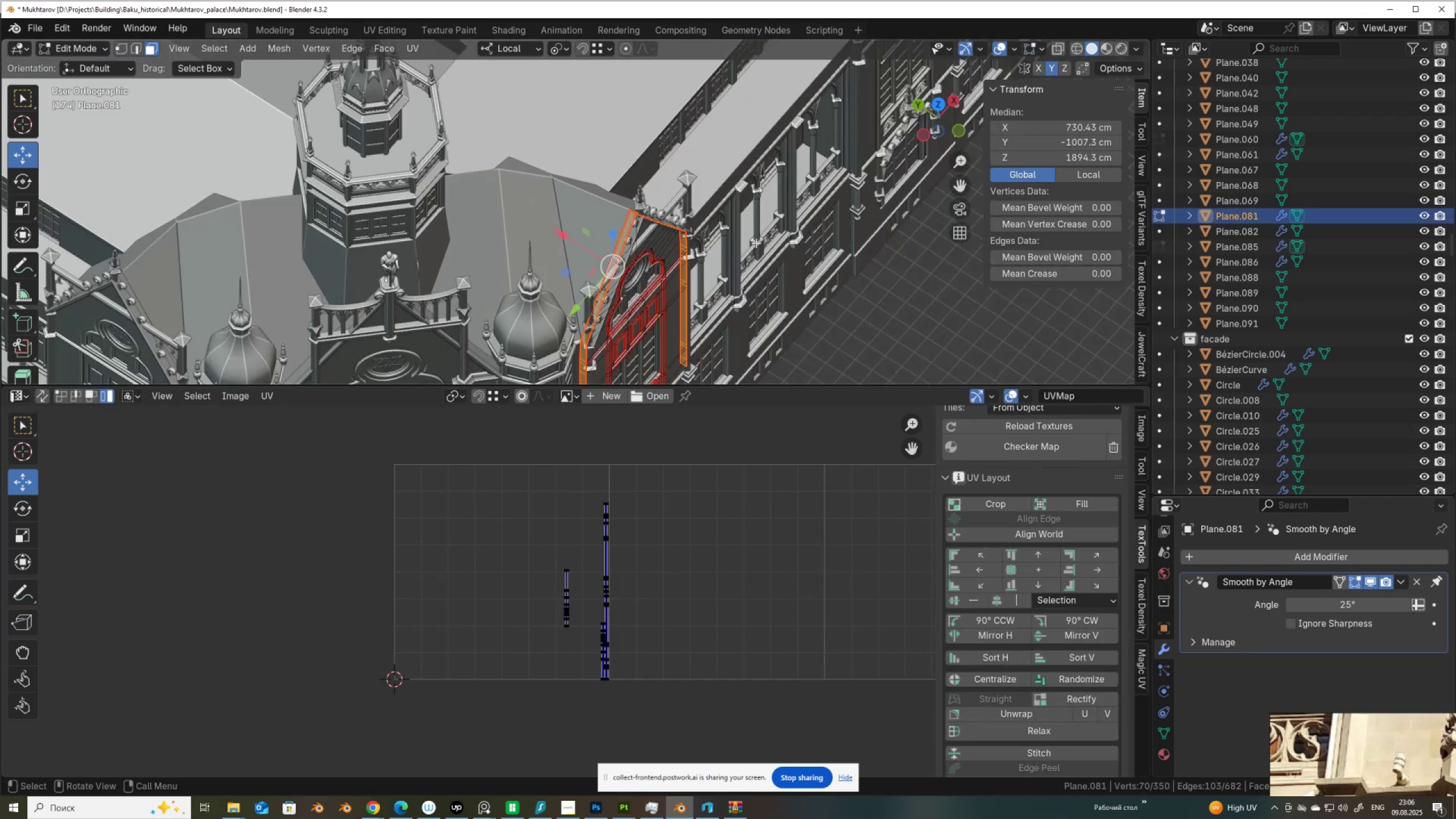 
hold_key(key=ShiftLeft, duration=0.93)
 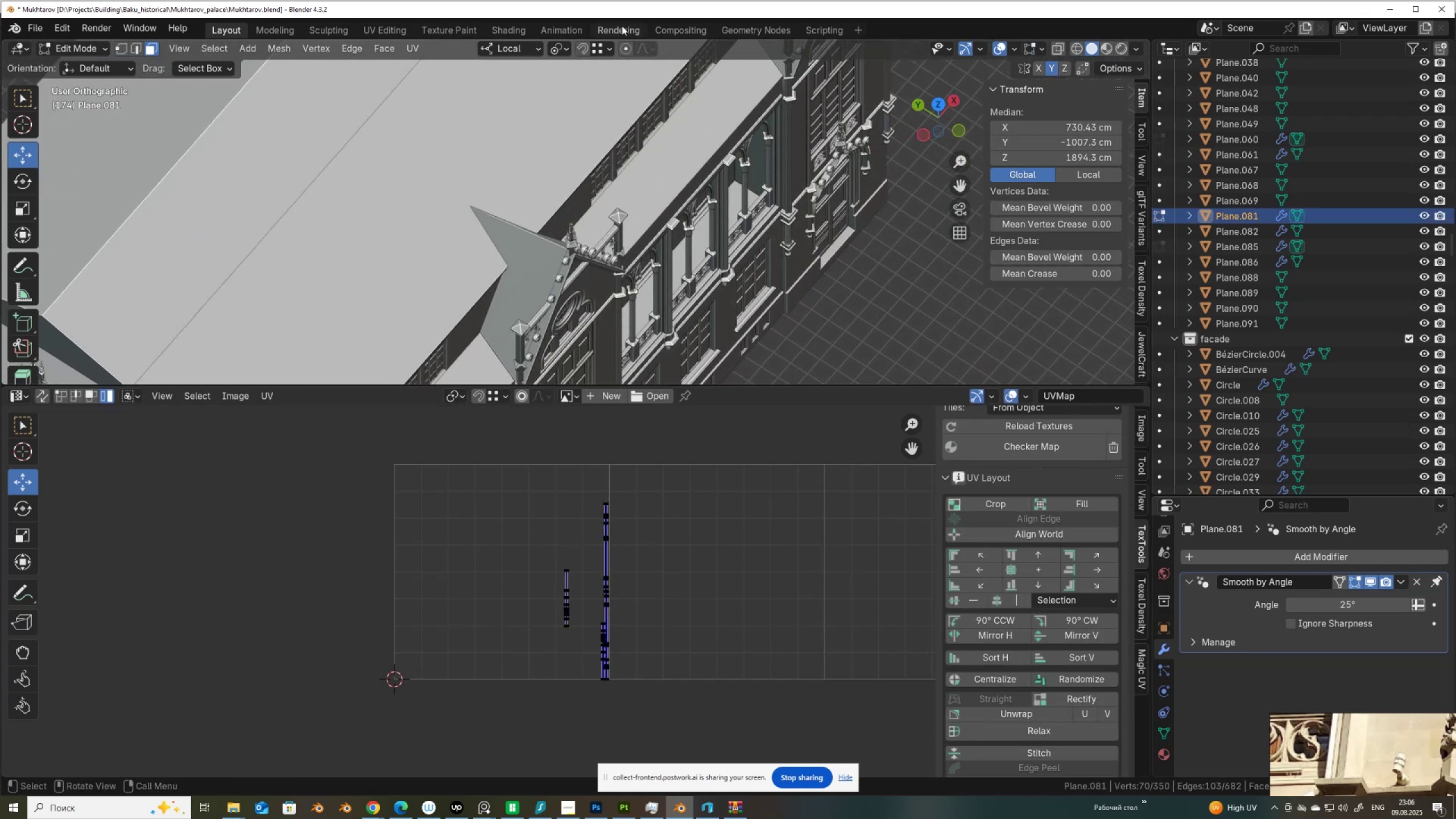 
scroll: coordinate [581, 373], scroll_direction: down, amount: 3.0
 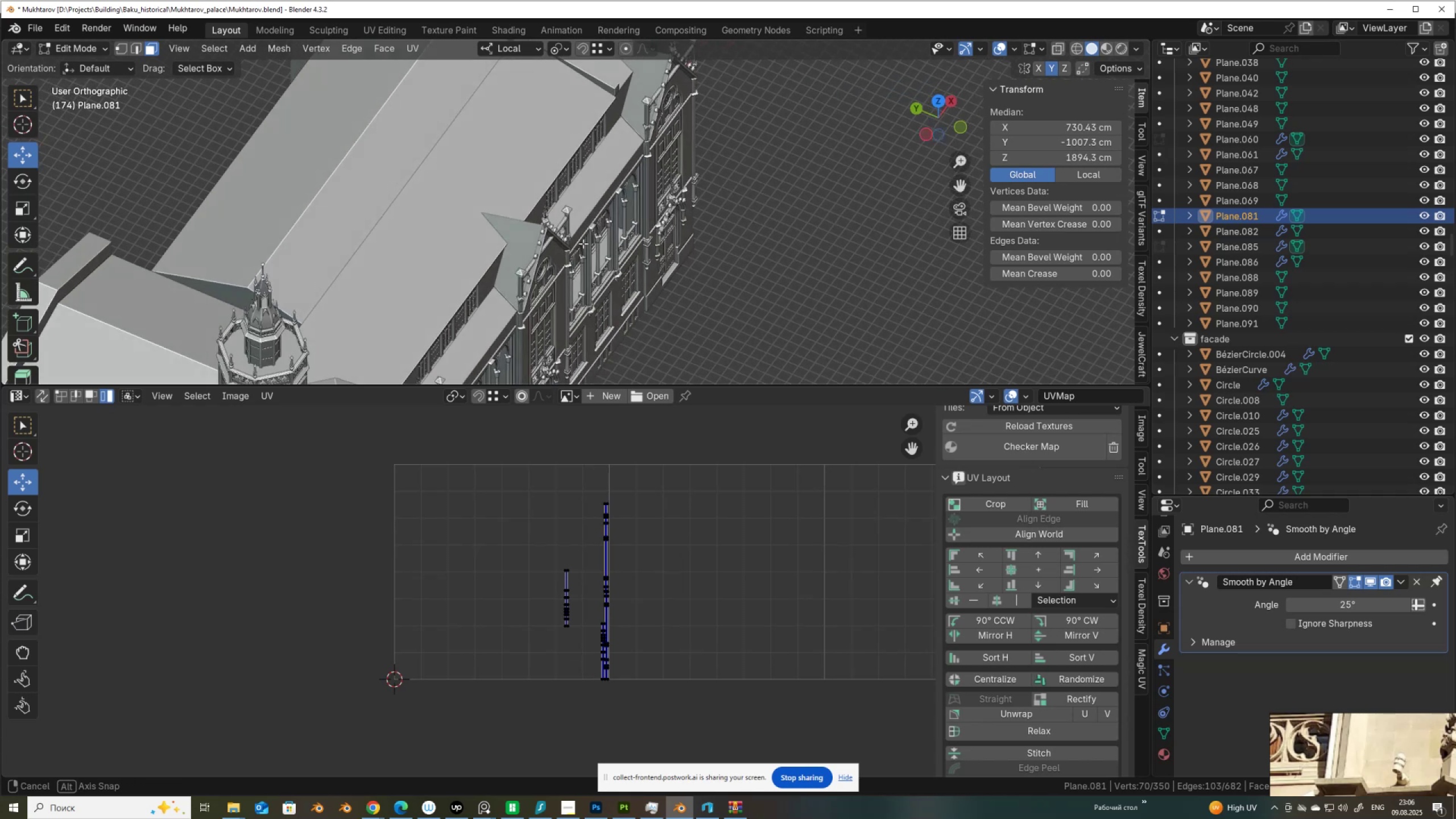 
scroll: coordinate [508, 287], scroll_direction: up, amount: 2.0
 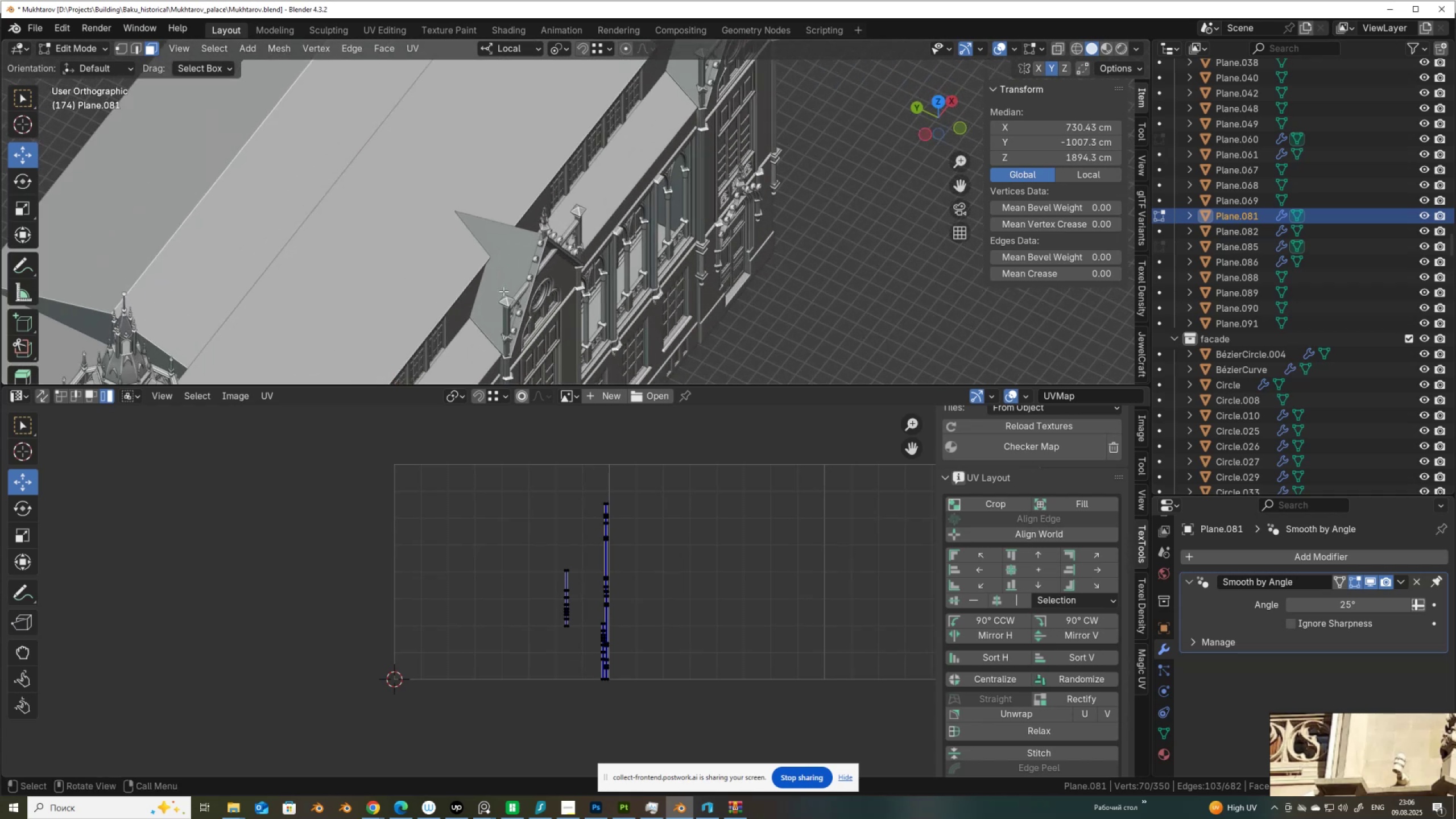 
hold_key(key=ShiftLeft, duration=0.35)
 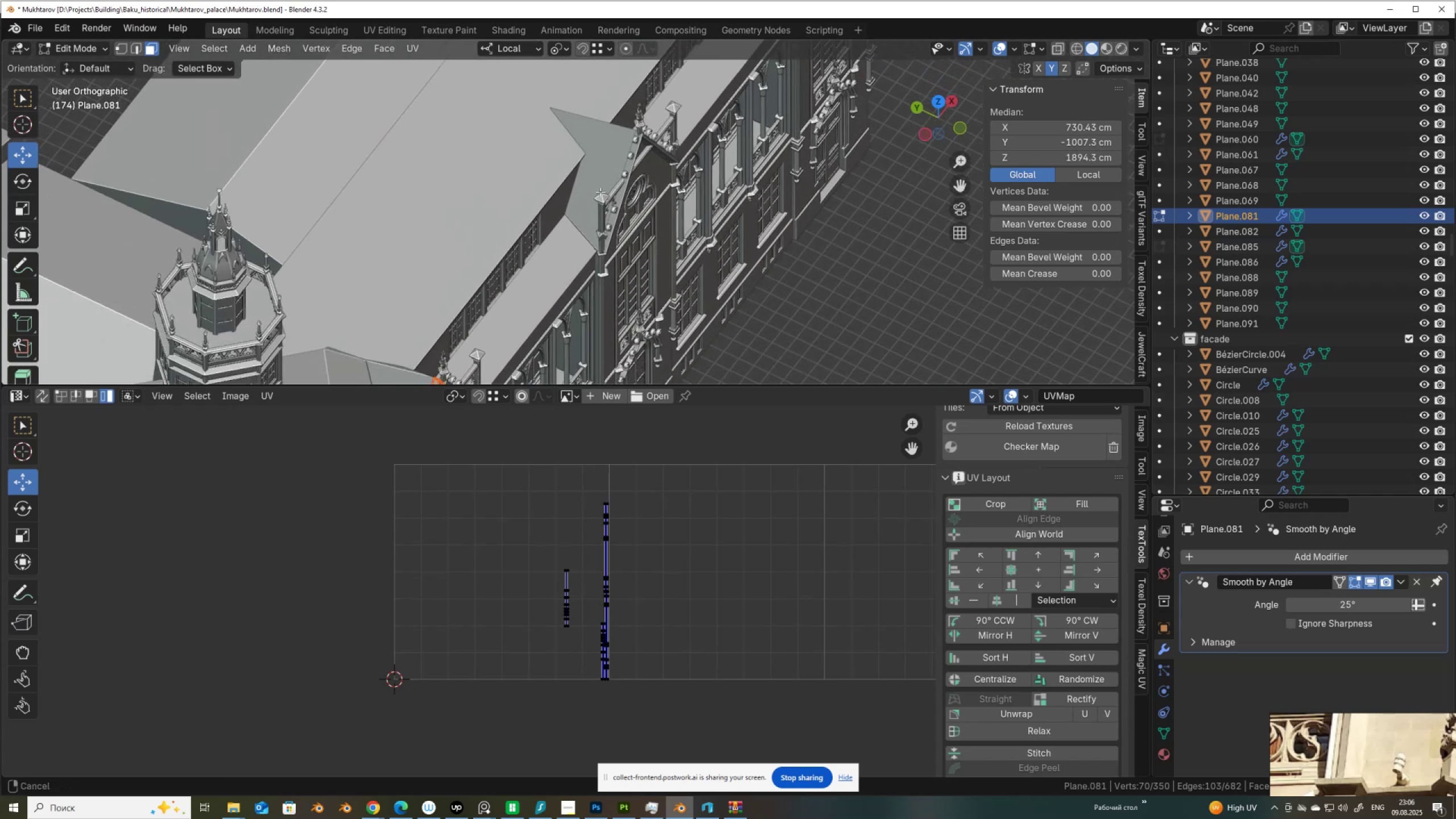 
scroll: coordinate [600, 192], scroll_direction: up, amount: 5.0
 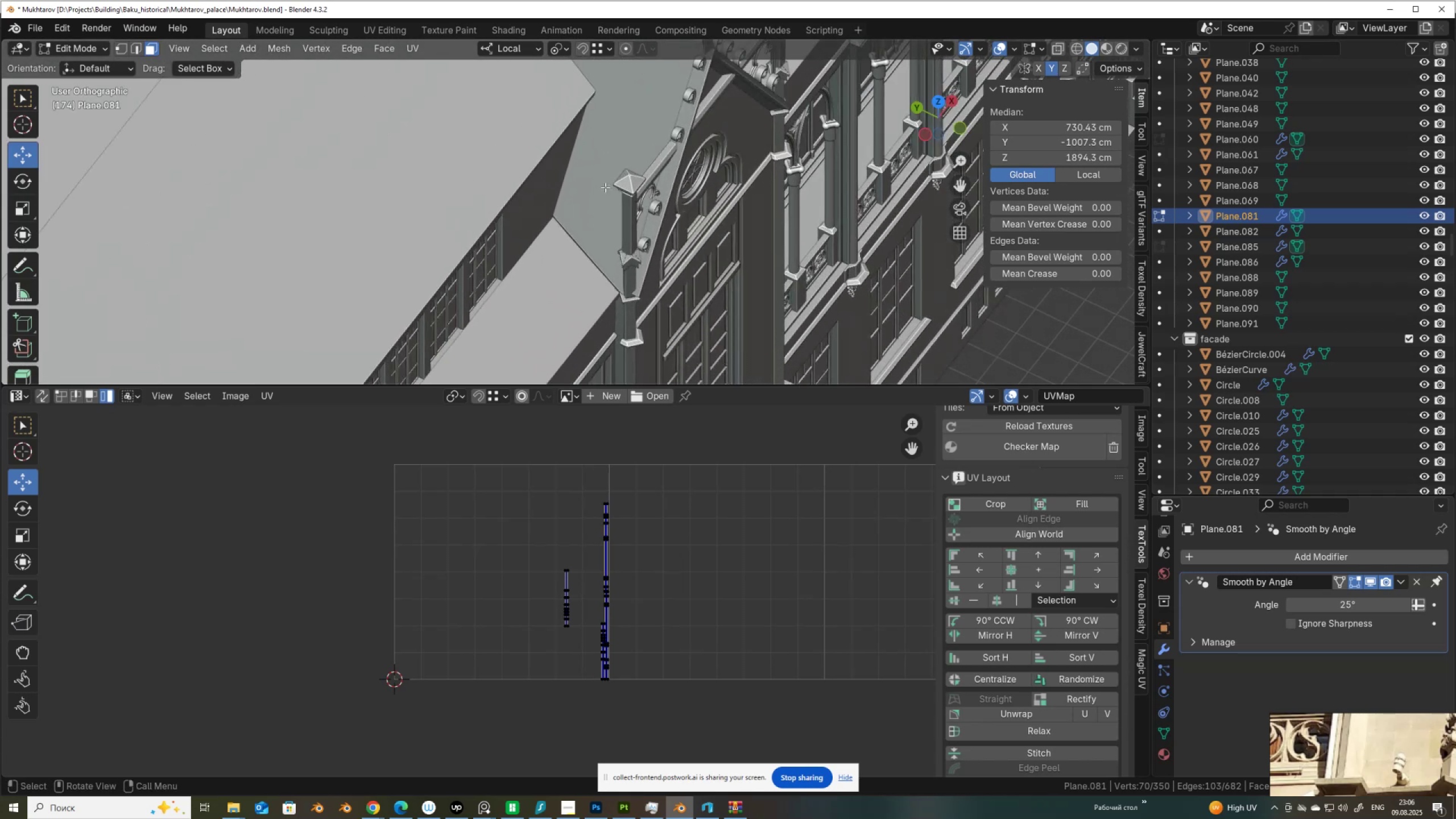 
key(Tab)
 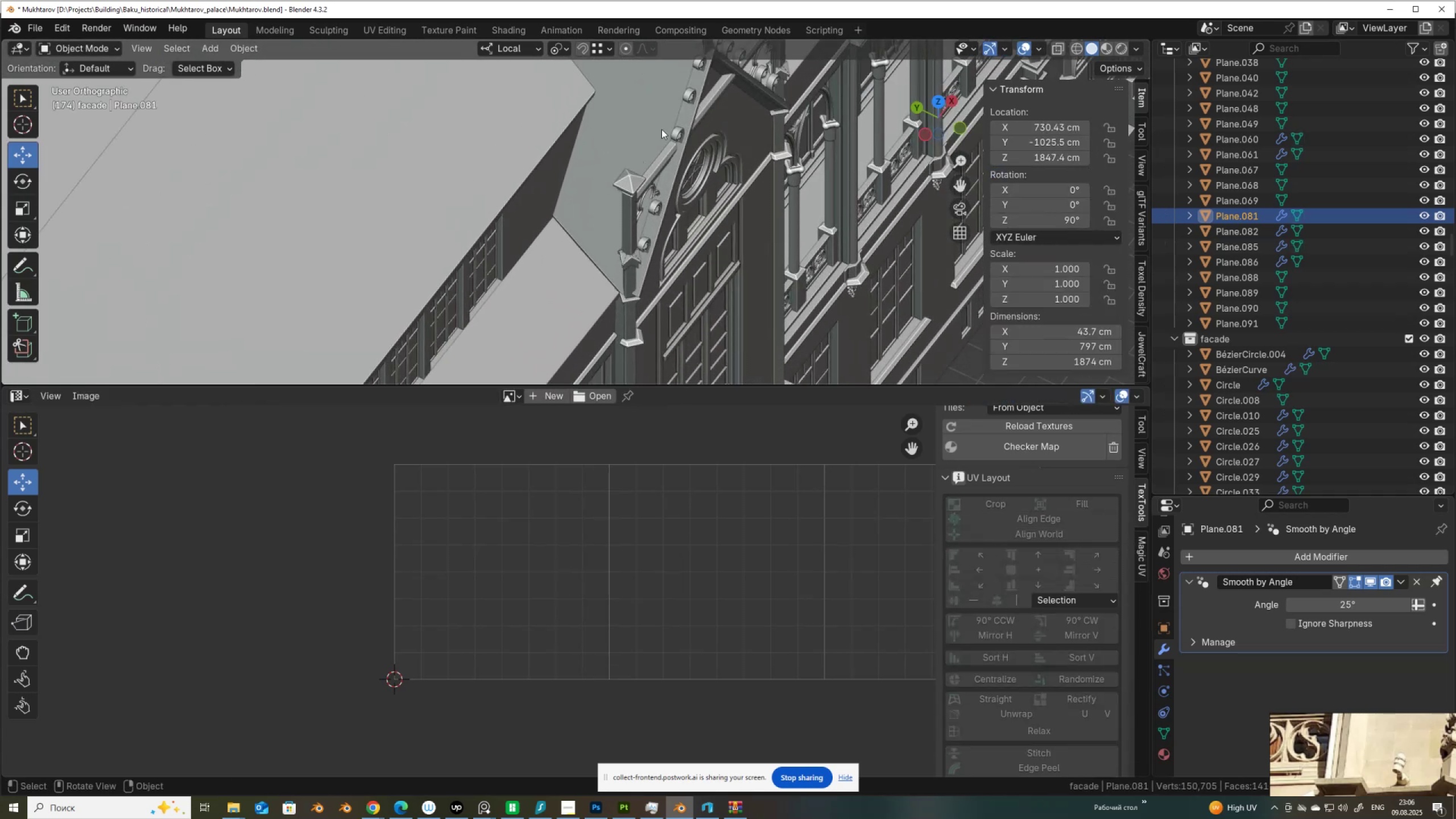 
left_click([661, 129])
 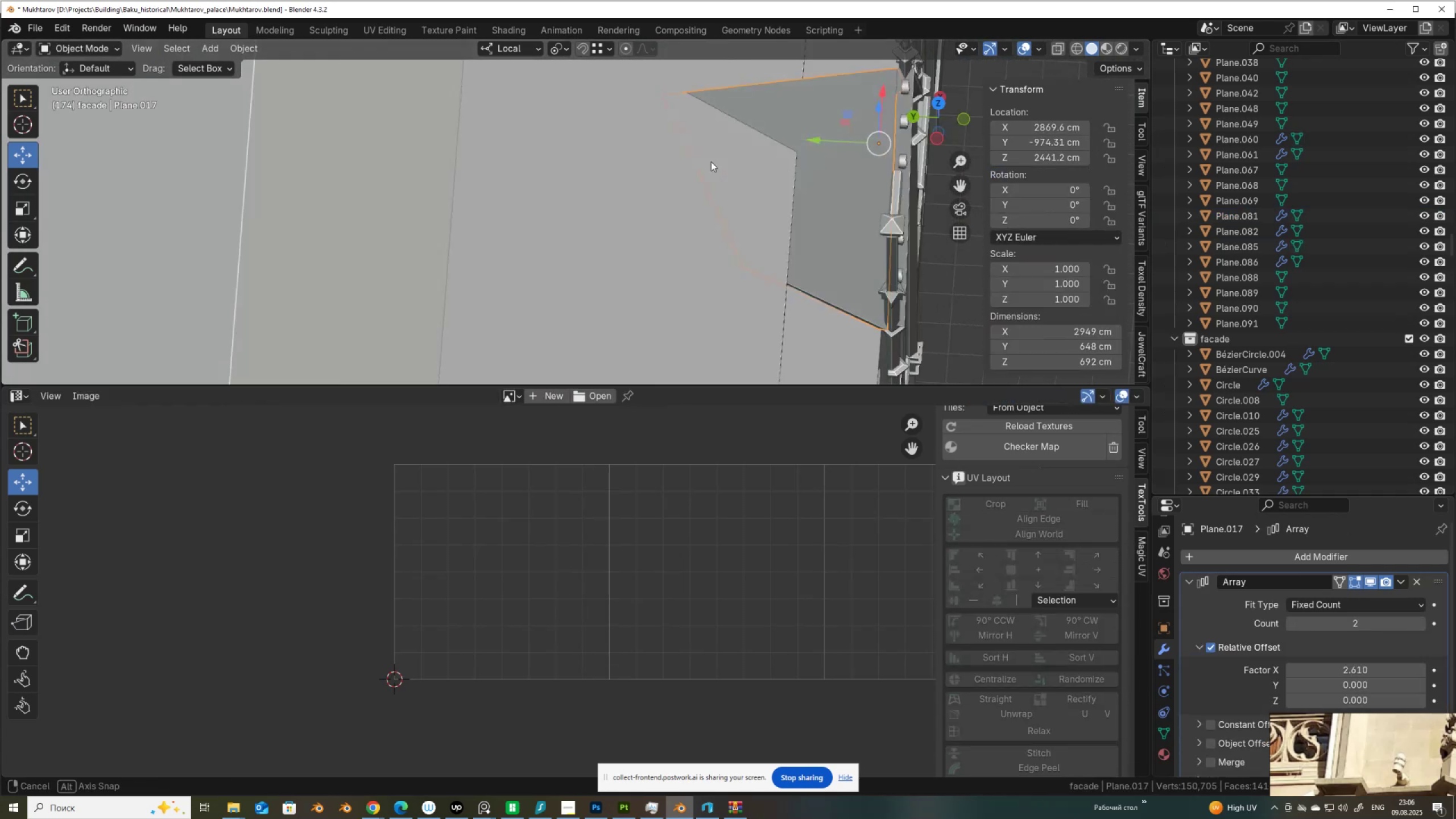 
key(Tab)
 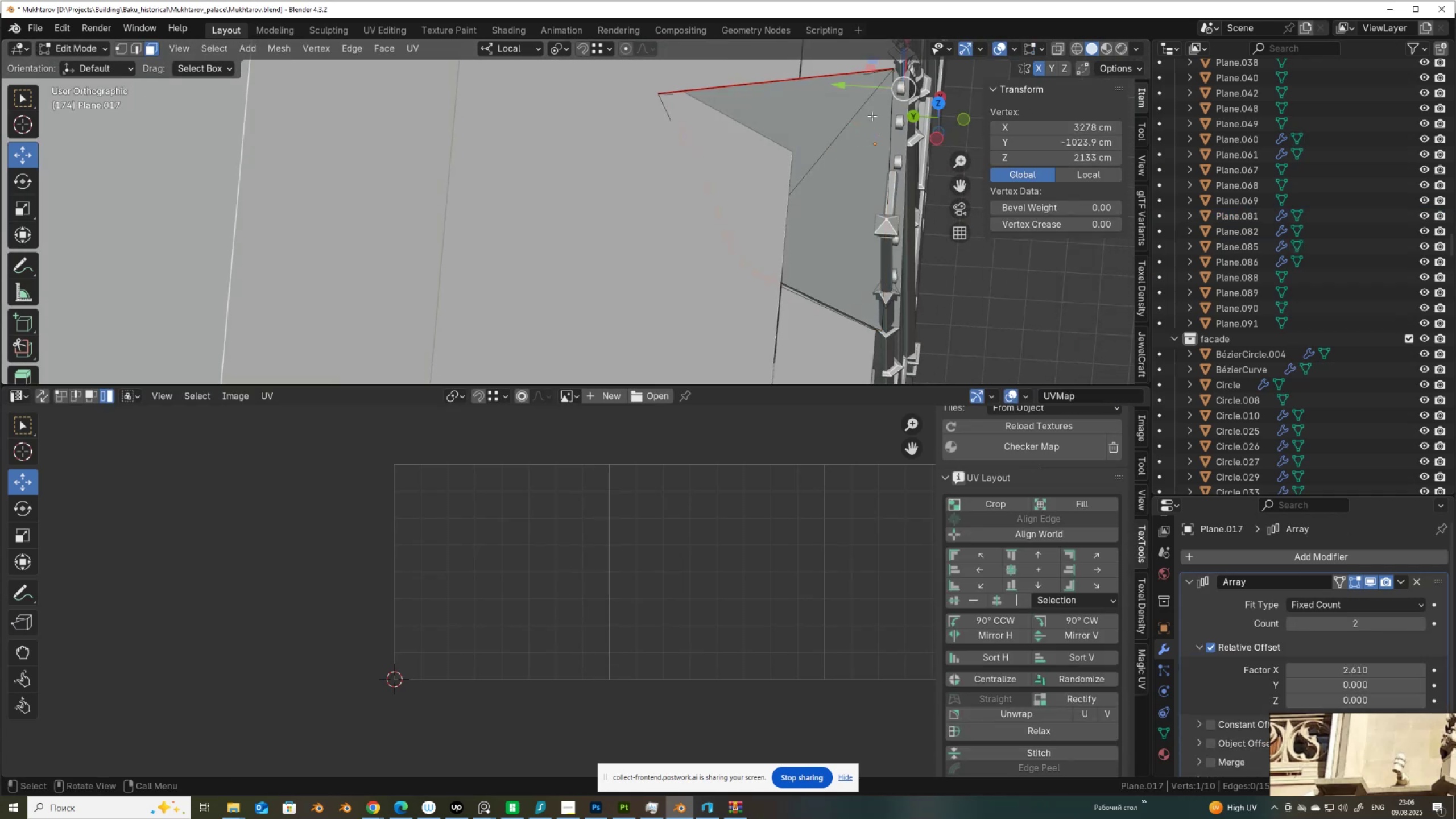 
hold_key(key=AltLeft, duration=0.52)
left_click([878, 134])
 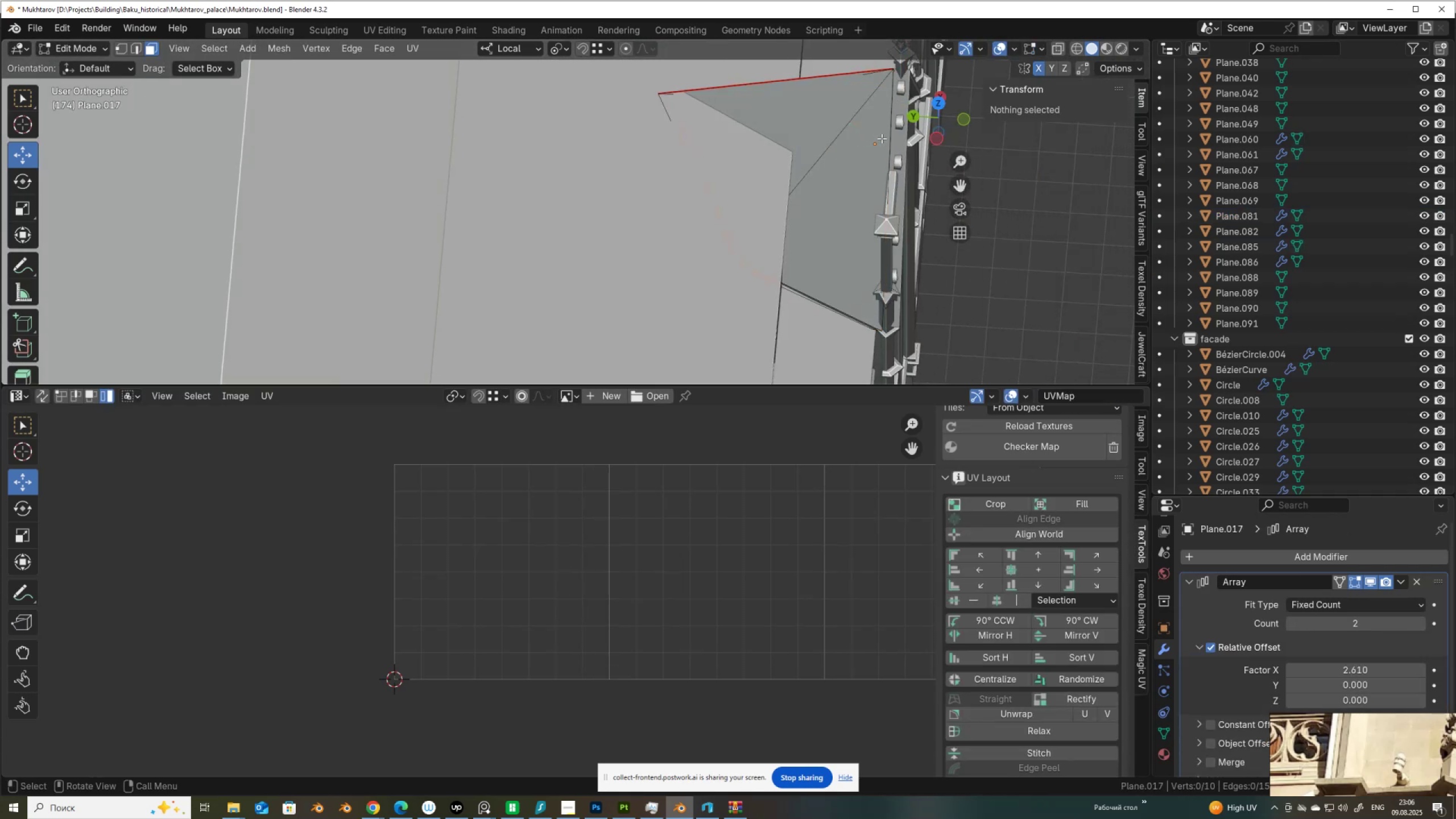 
key(2)
 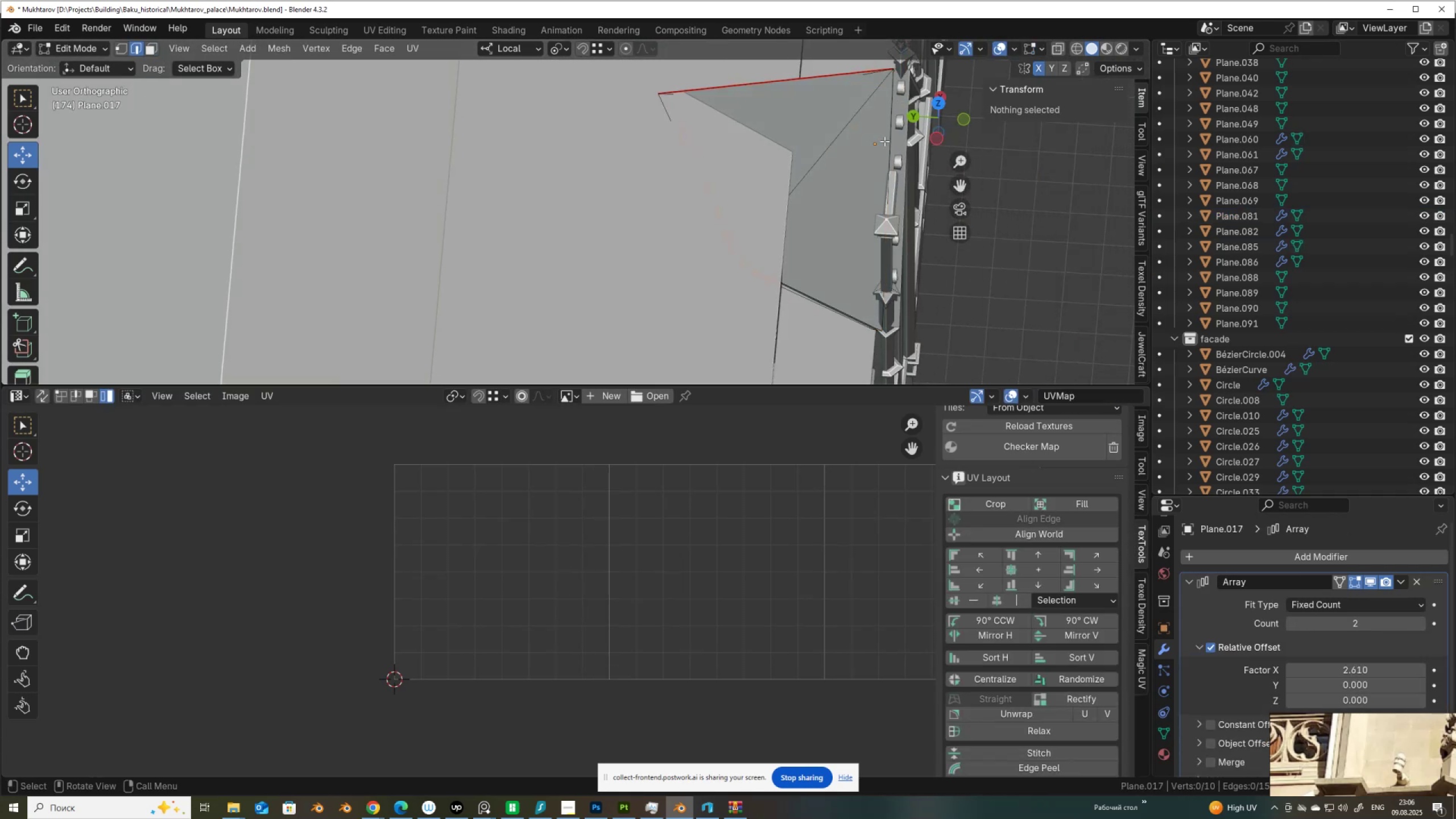 
left_click([884, 141])
 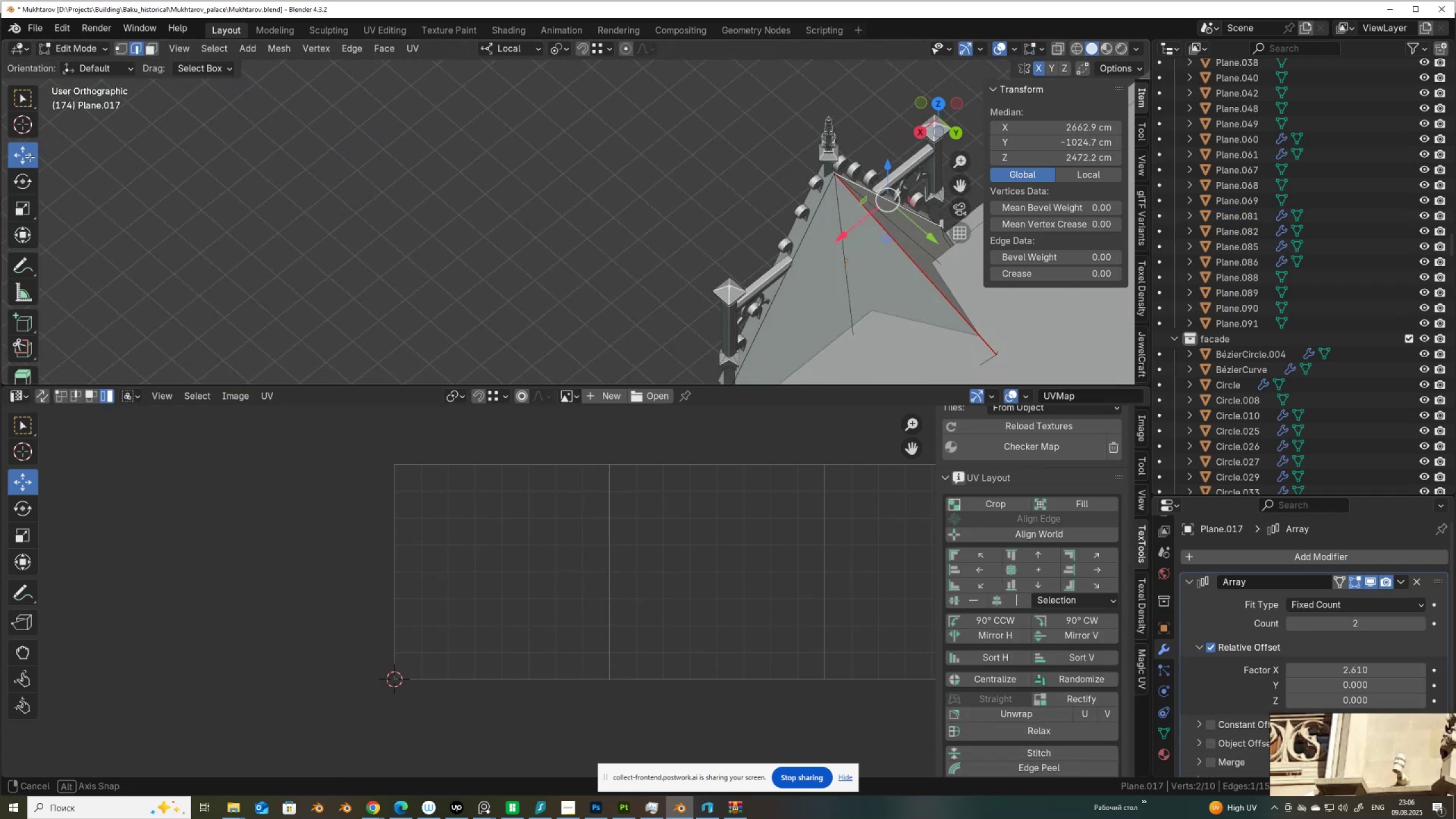 
hold_key(key=ShiftLeft, duration=1.53)
 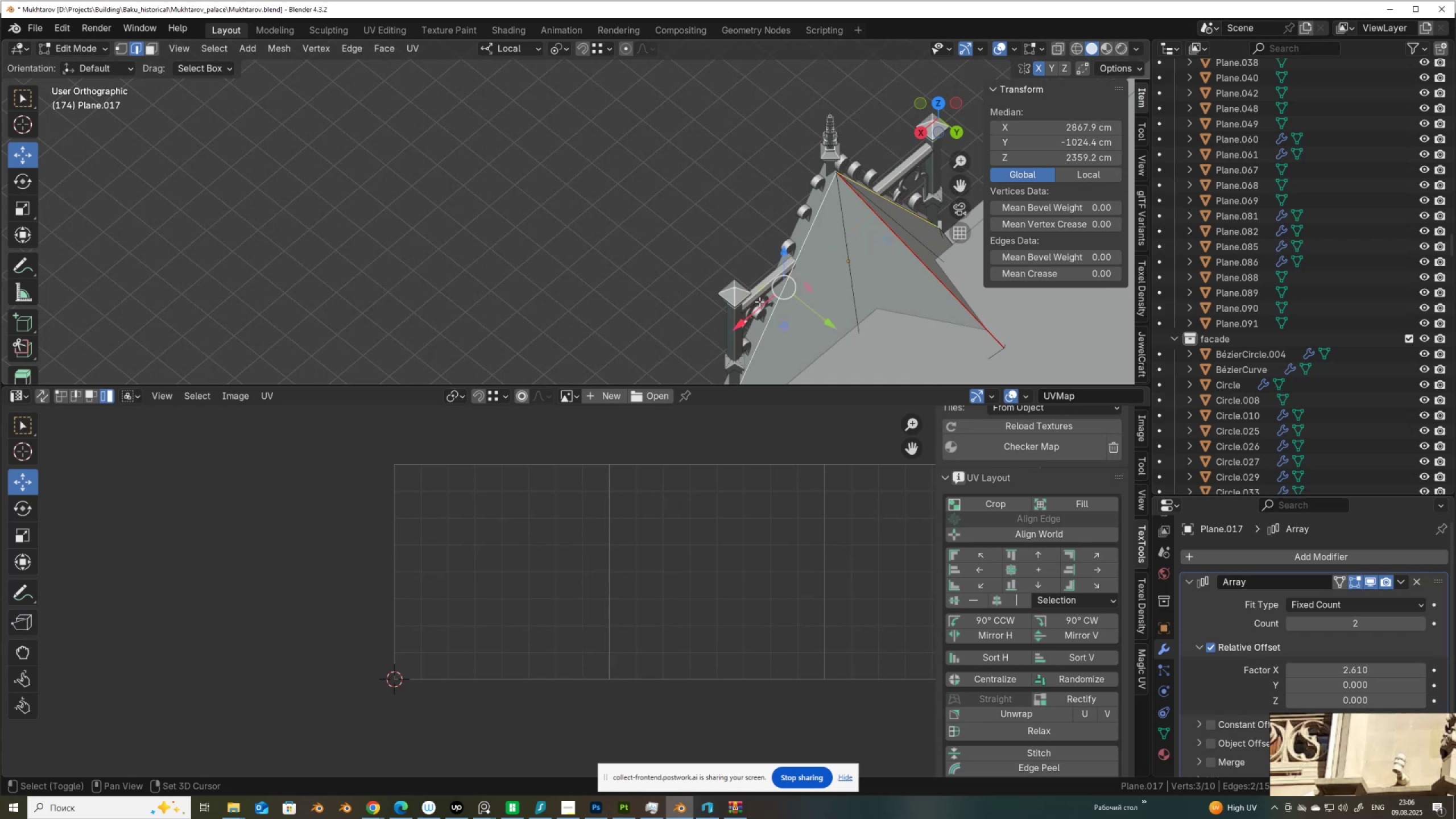 
hold_key(key=ShiftLeft, duration=1.13)
left_click([775, 297])
 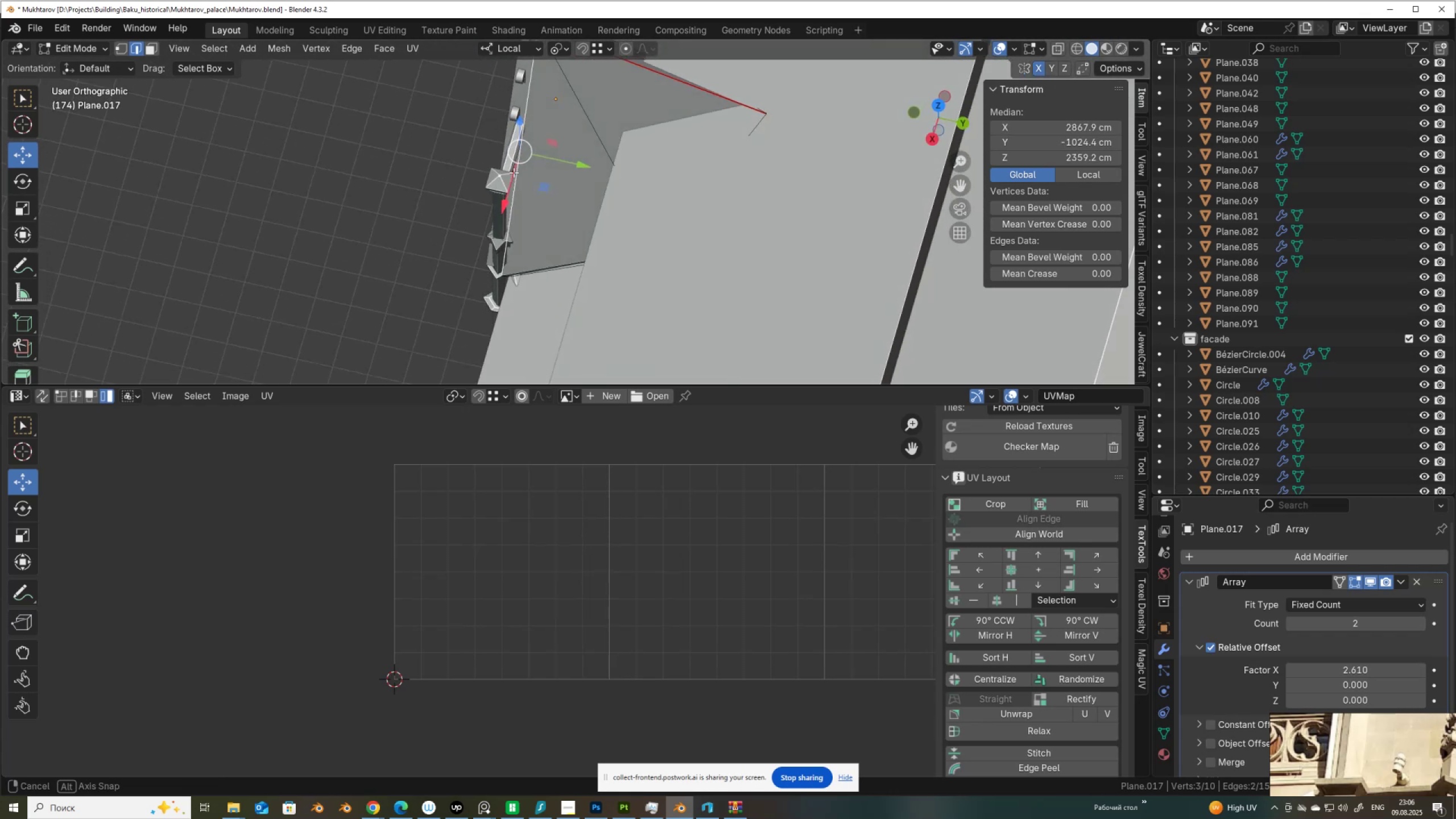 
hold_key(key=ShiftLeft, duration=0.44)
 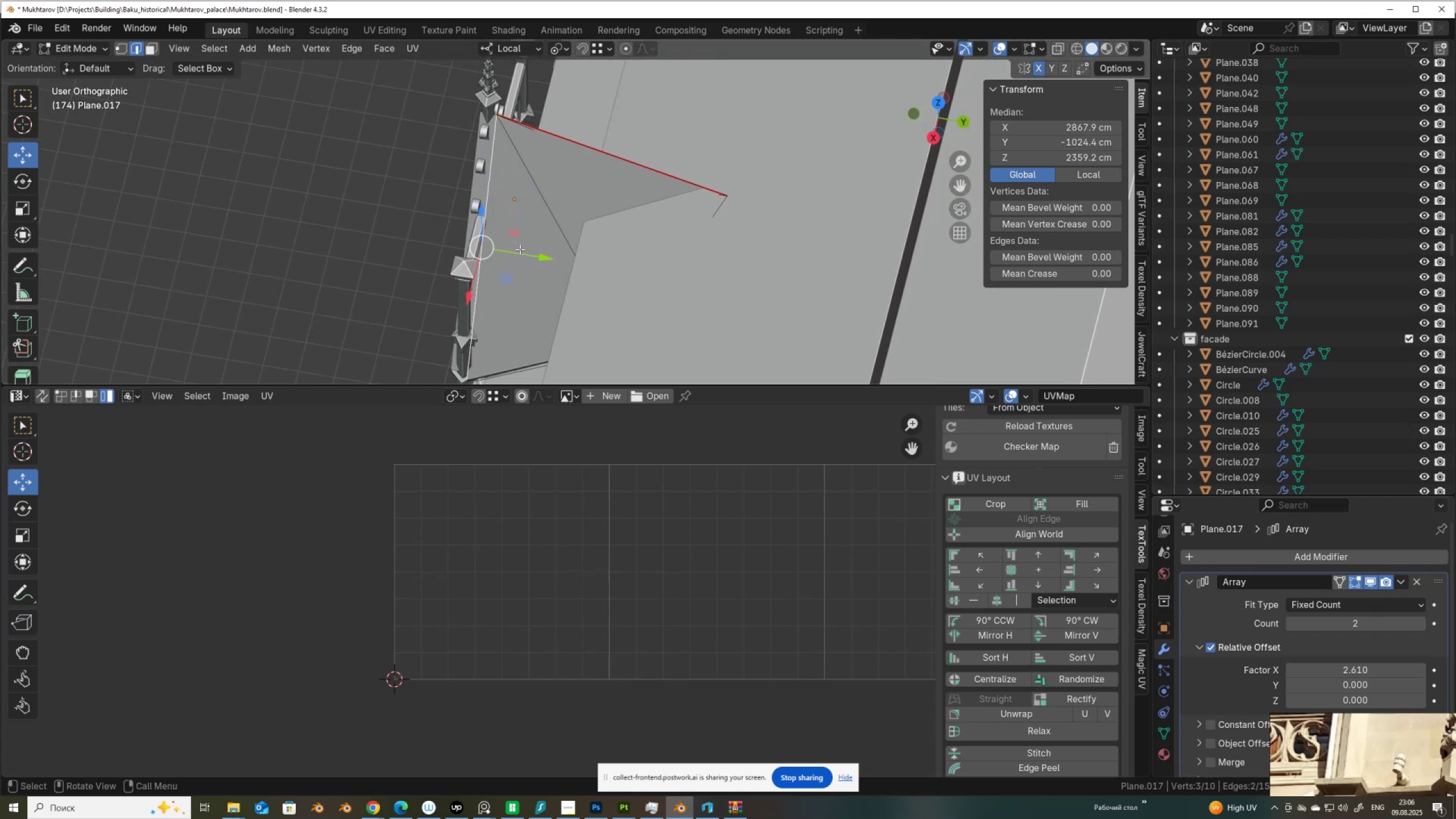 
left_click_drag(start_coordinate=[520, 249], to_coordinate=[590, 167])
 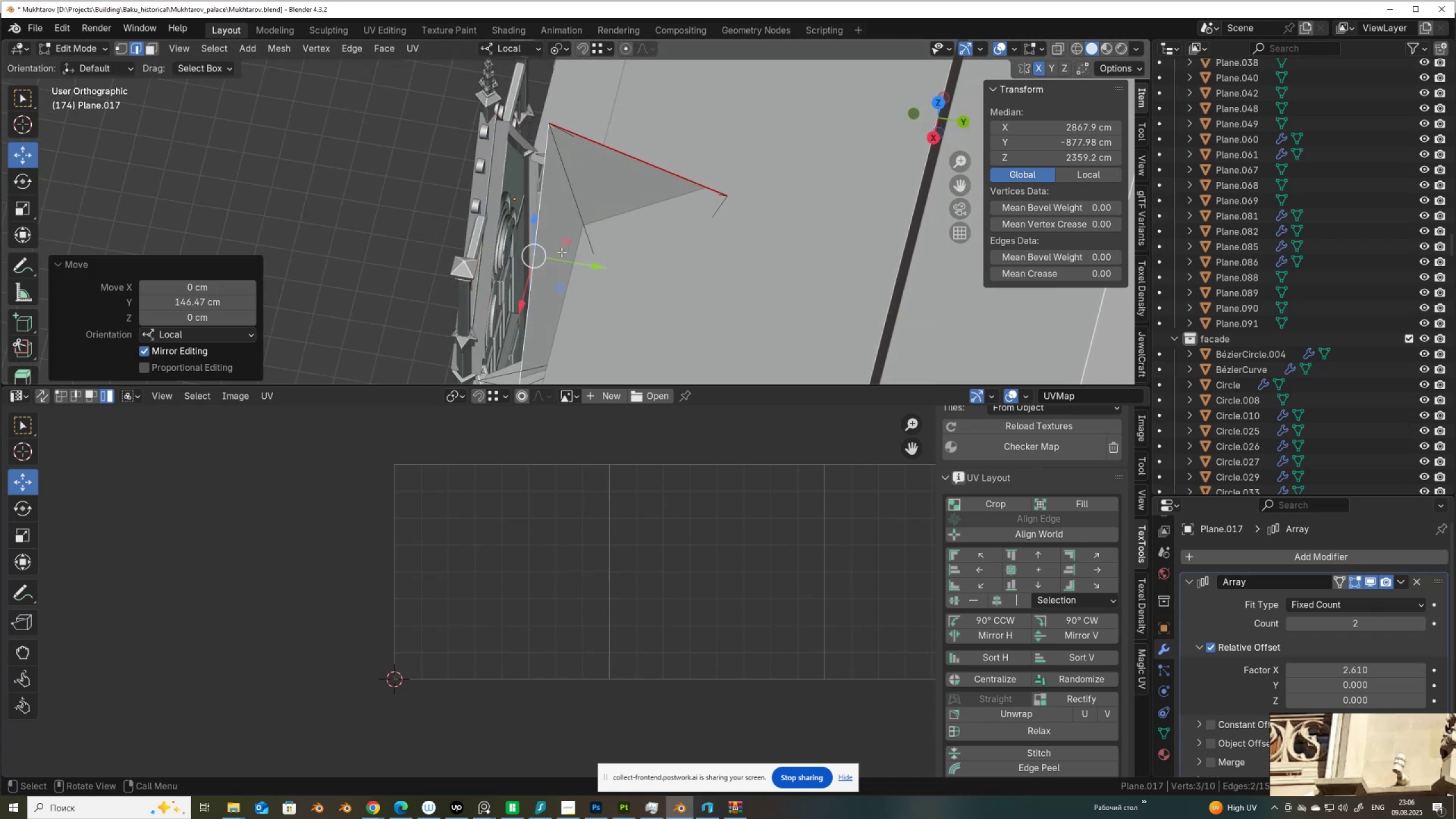 
left_click_drag(start_coordinate=[559, 255], to_coordinate=[518, 136])
 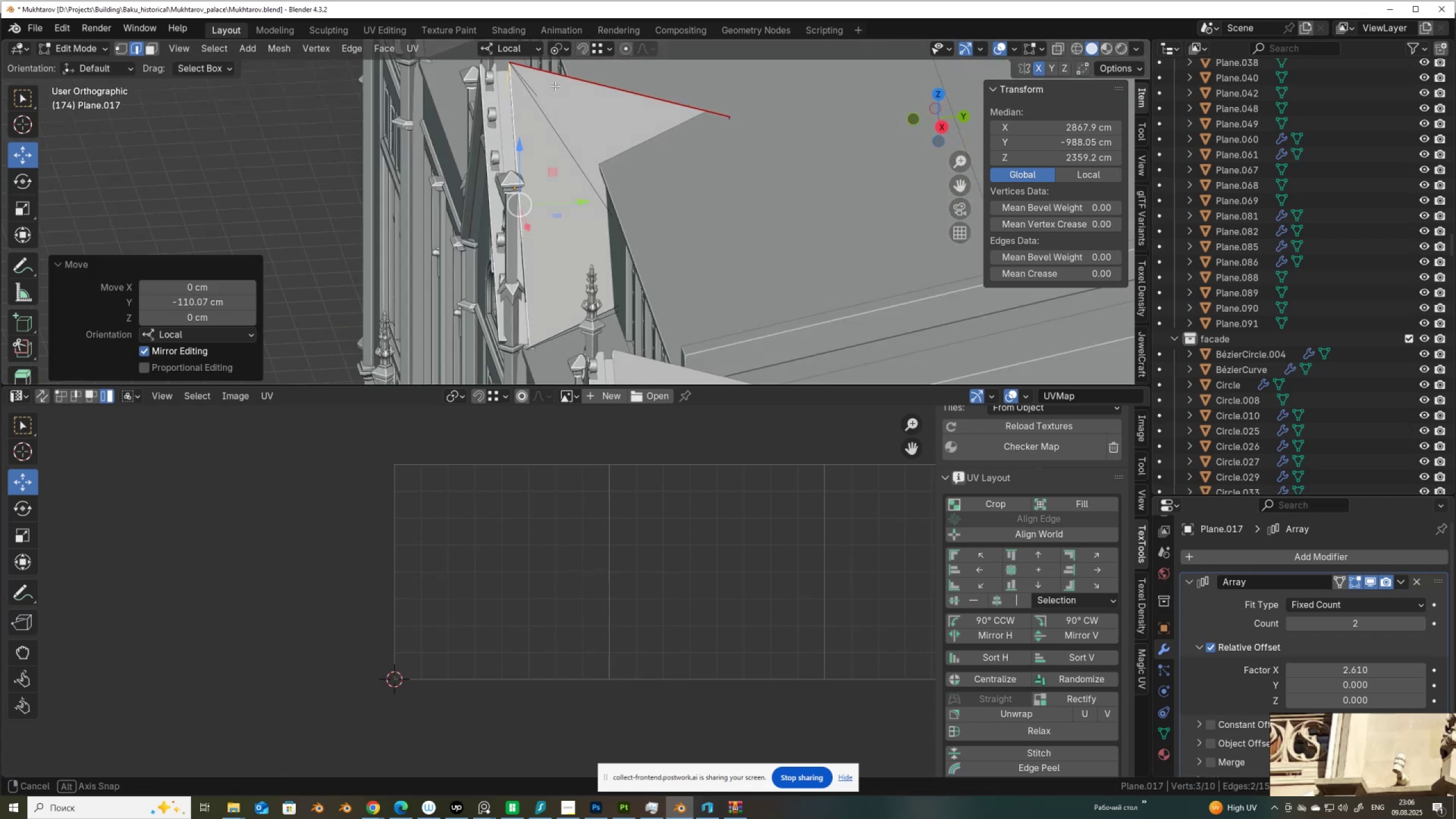 
hold_key(key=ControlLeft, duration=1.5)
 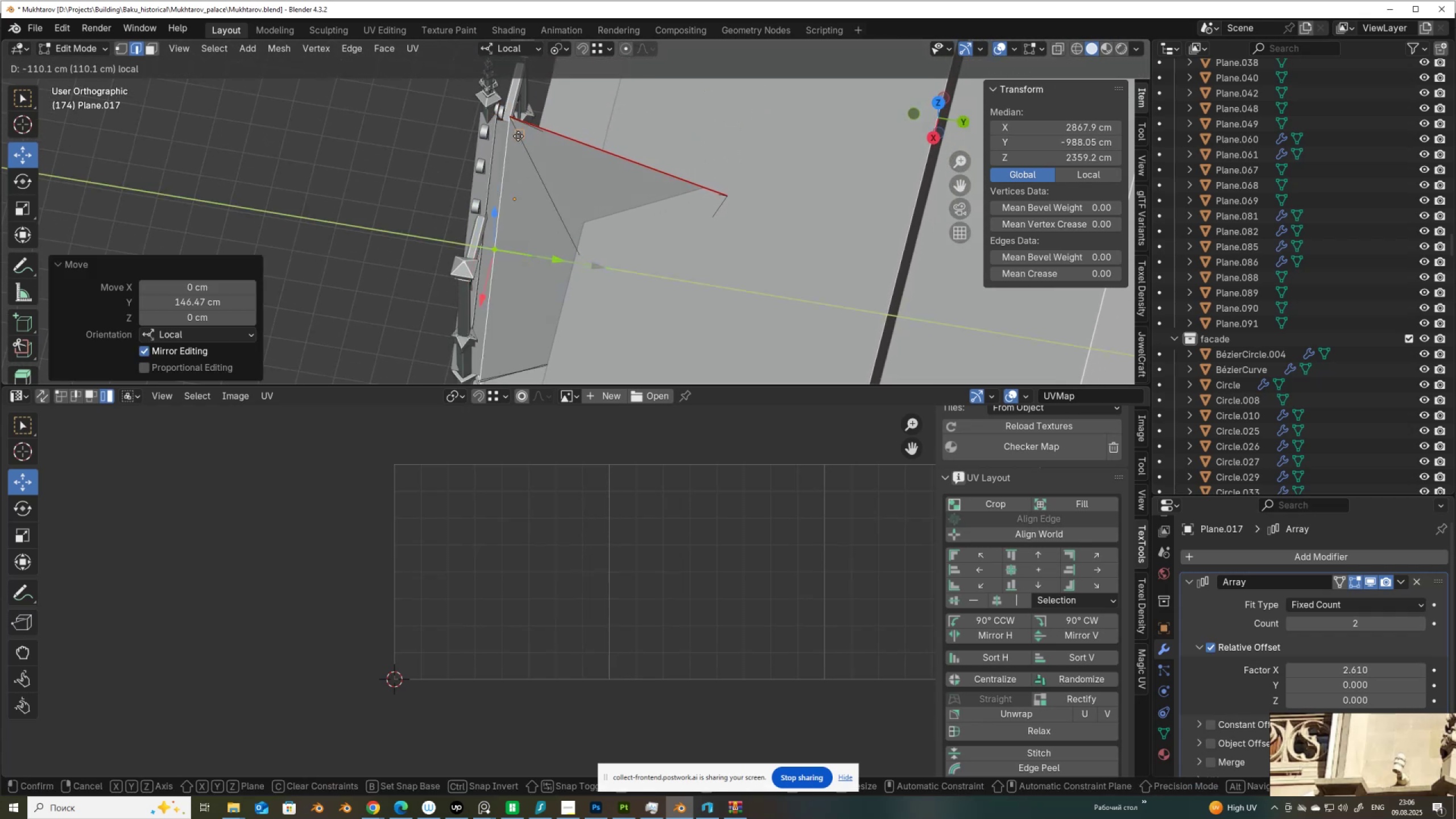 
hold_key(key=ControlLeft, duration=0.94)
 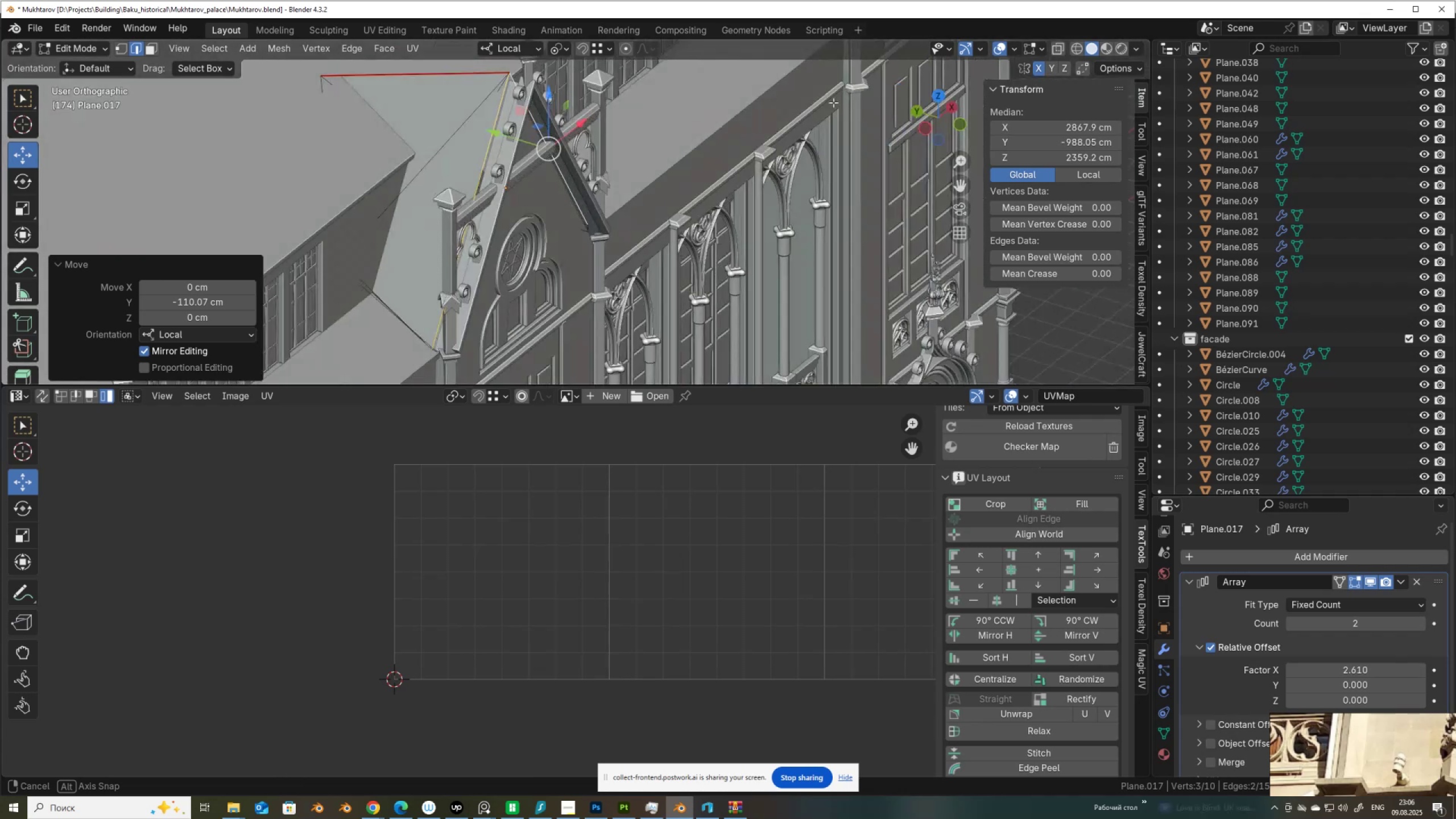 
hold_key(key=ShiftLeft, duration=0.5)
 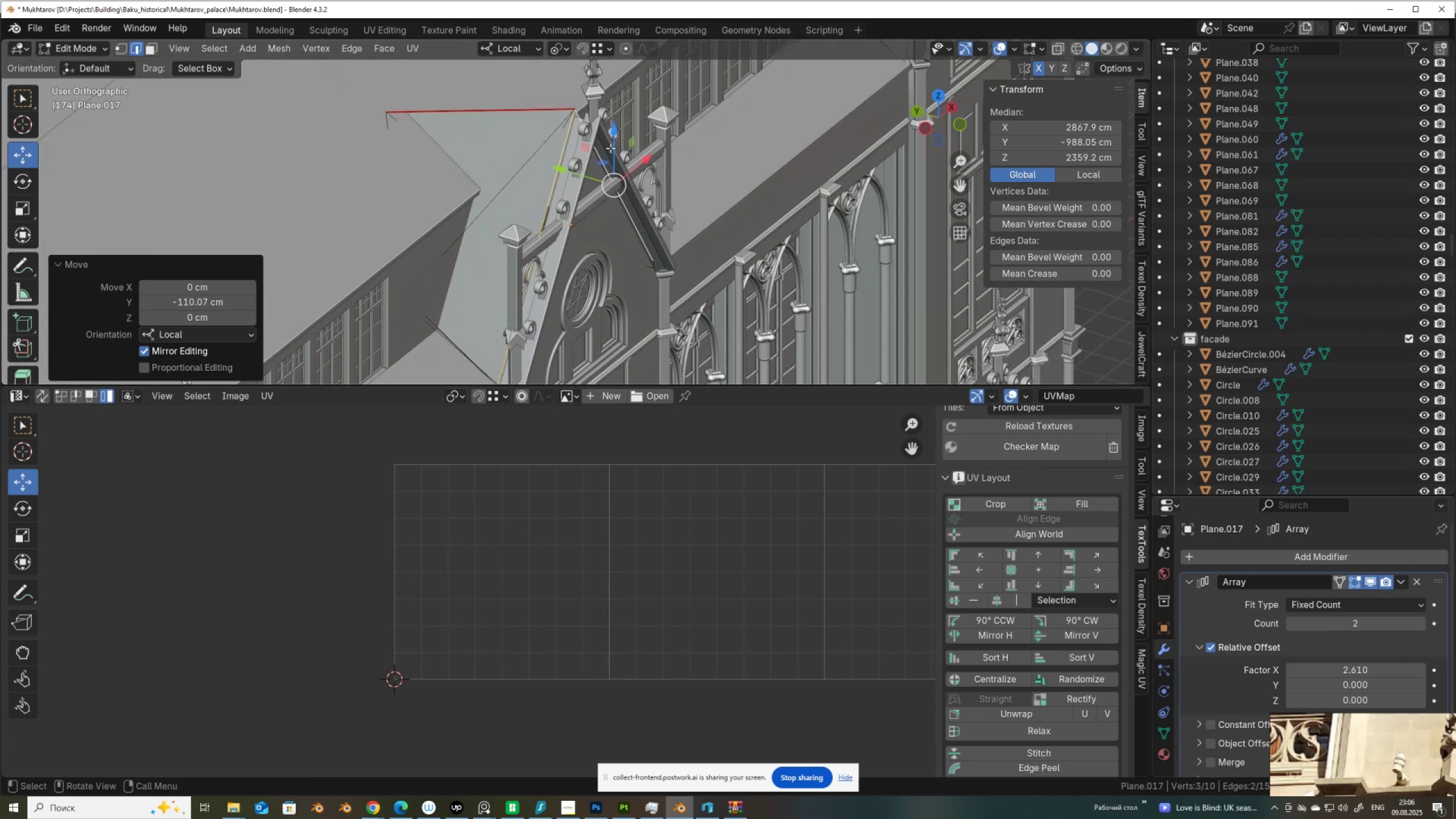 
left_click_drag(start_coordinate=[614, 138], to_coordinate=[599, 176])
 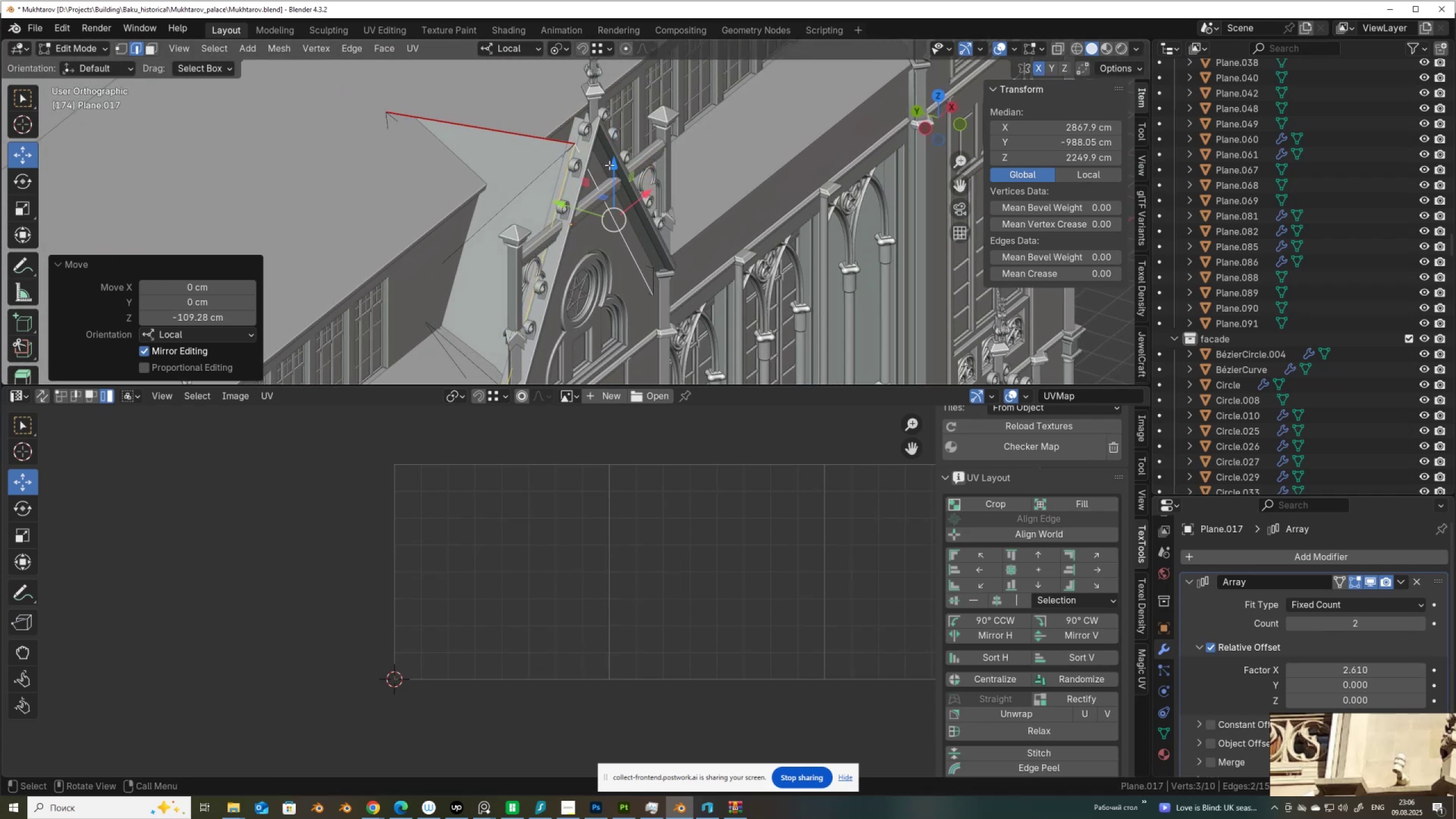 
left_click_drag(start_coordinate=[611, 158], to_coordinate=[564, 107])
 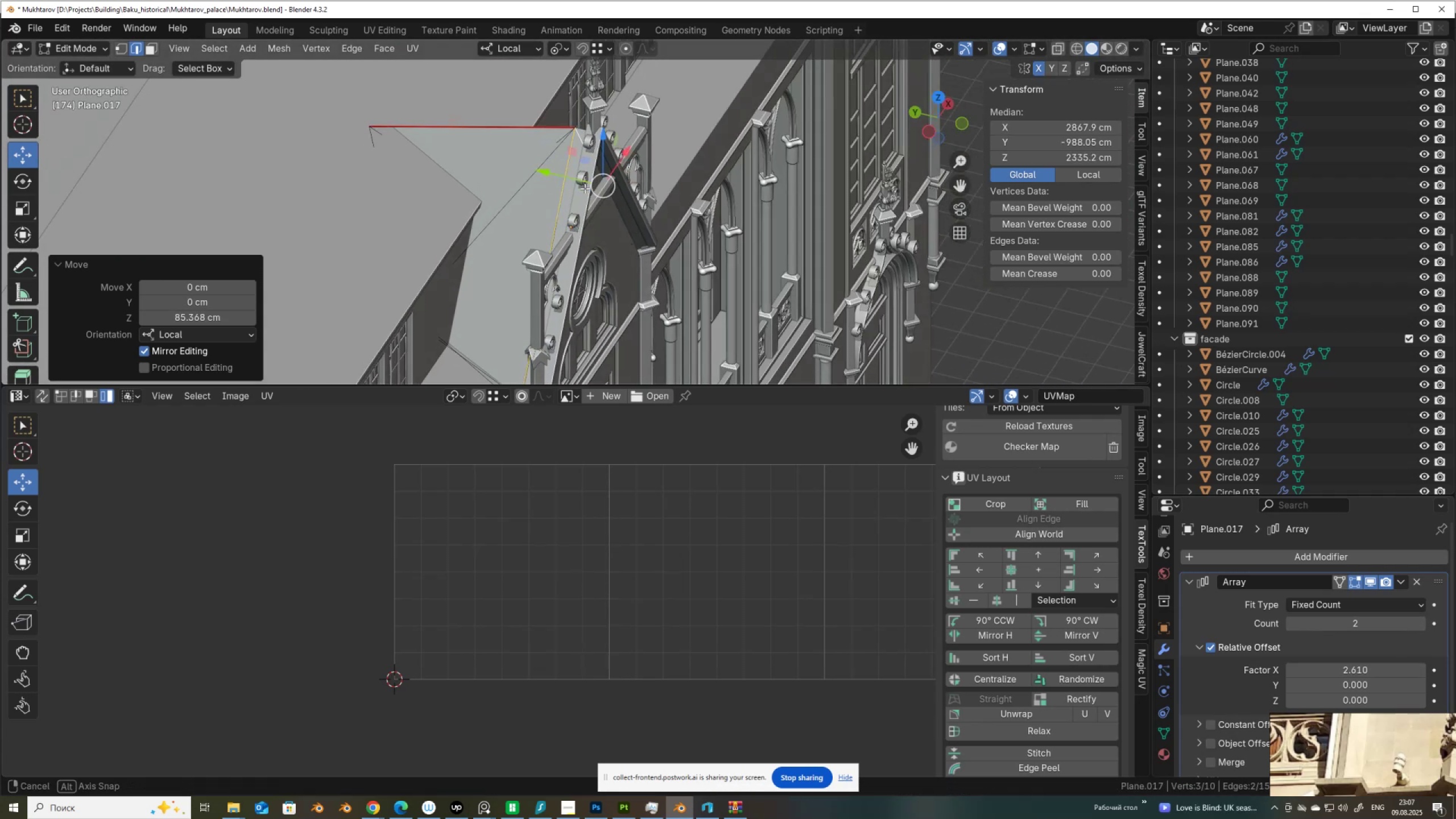 
hold_key(key=ControlLeft, duration=0.58)
 